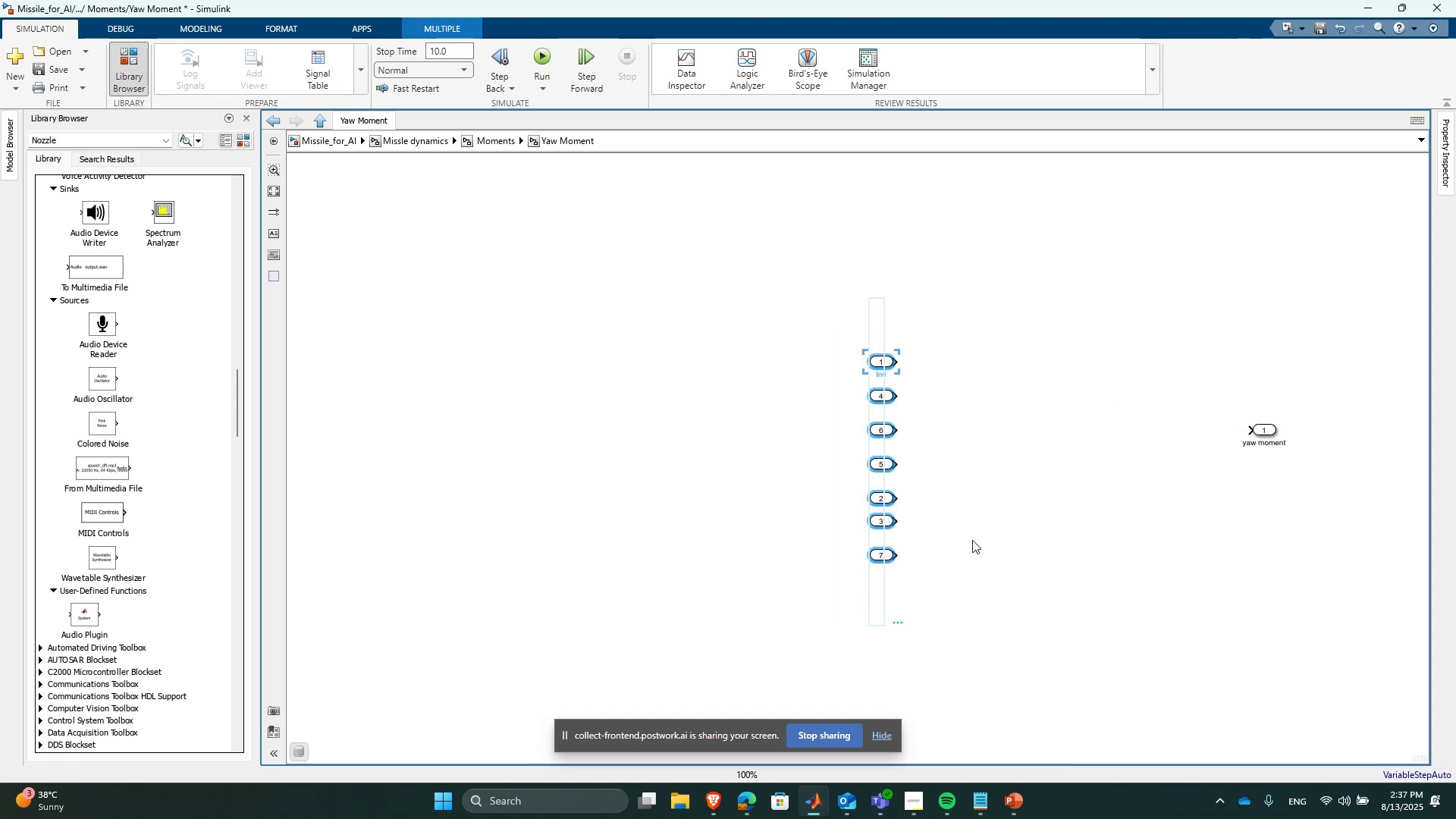 
left_click([972, 539])
 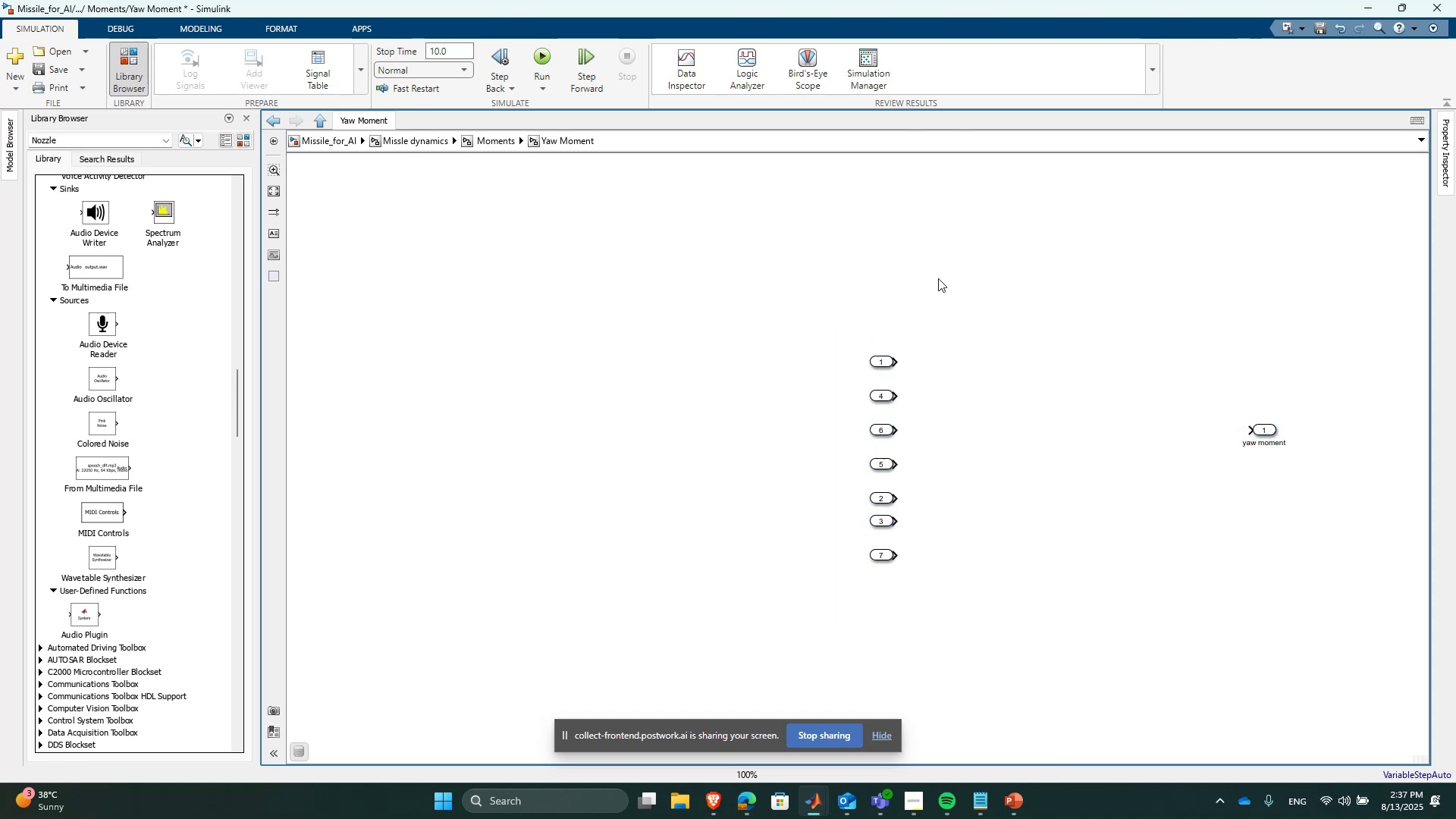 
left_click_drag(start_coordinate=[938, 278], to_coordinate=[703, 602])
 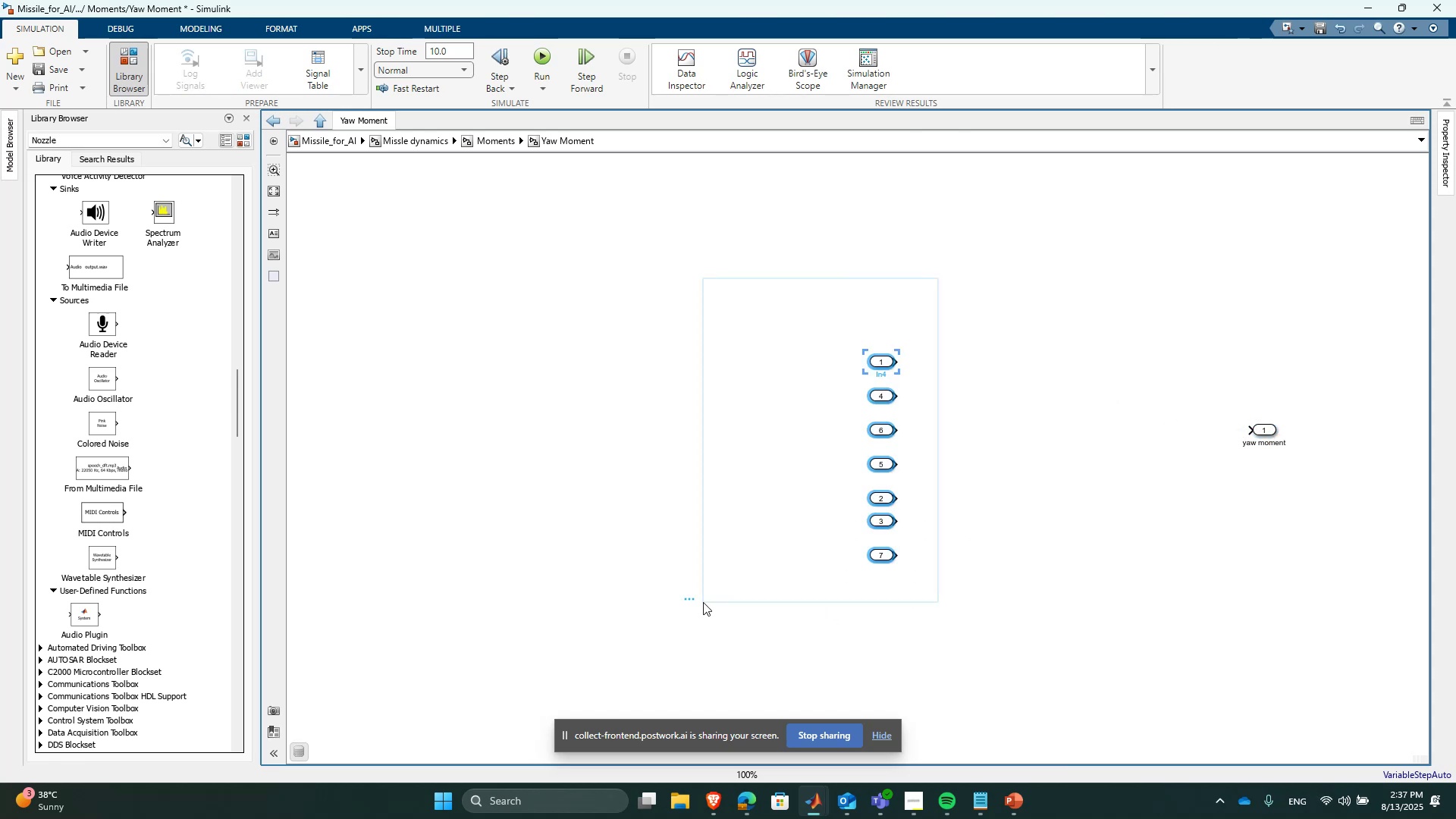 
scroll: coordinate [672, 566], scroll_direction: down, amount: 1.0
 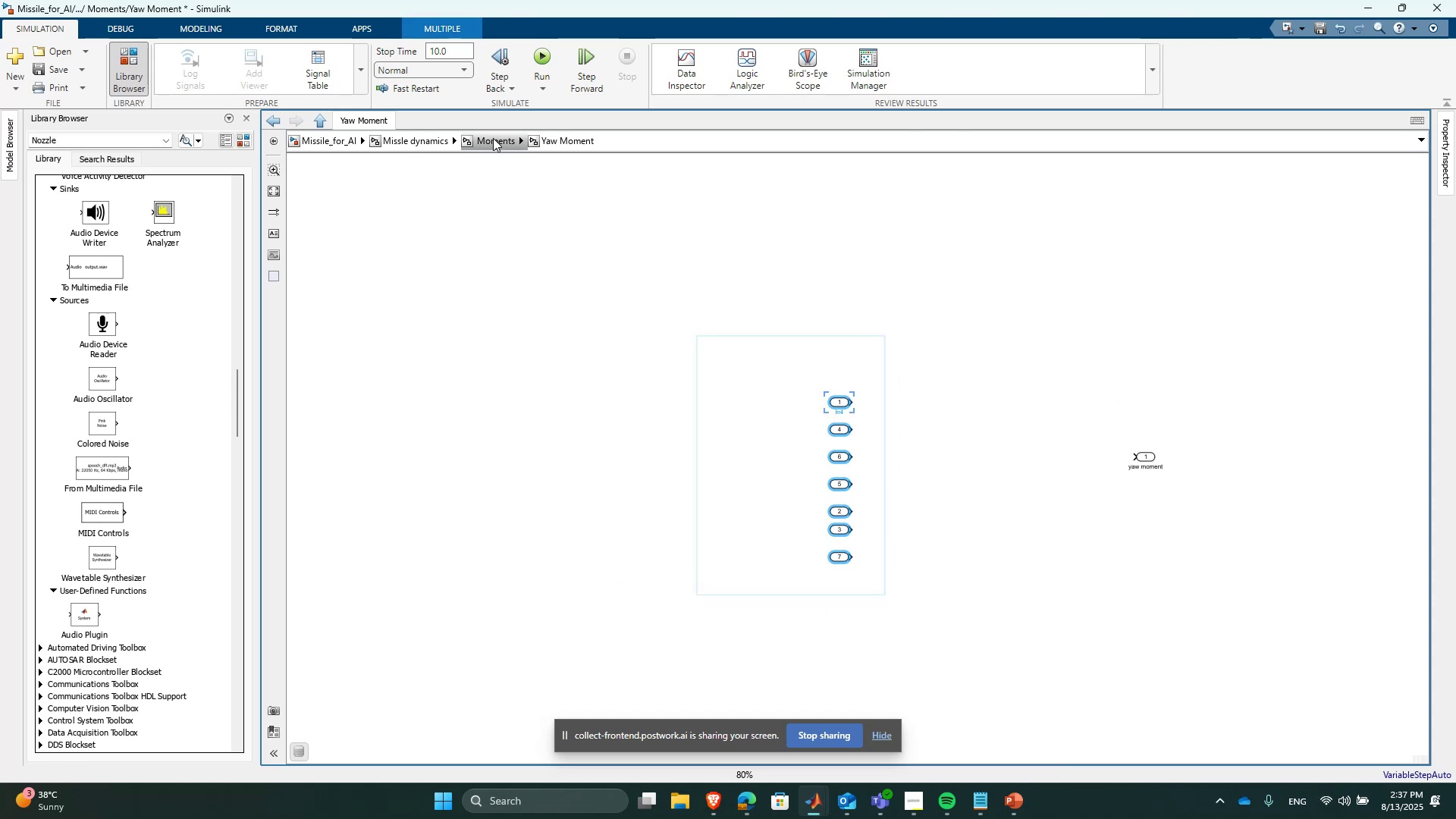 
key(Delete)
 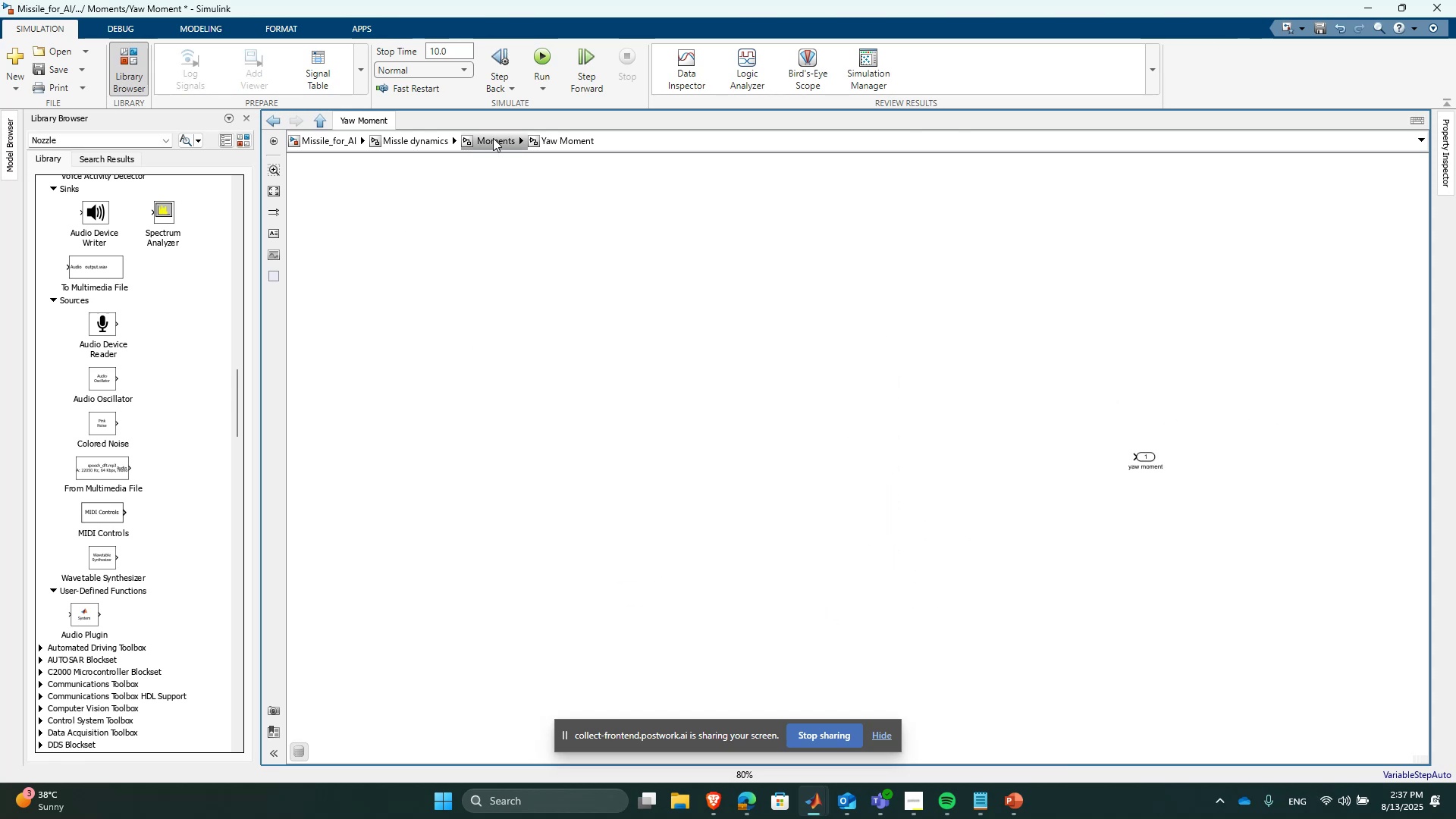 
left_click([493, 138])
 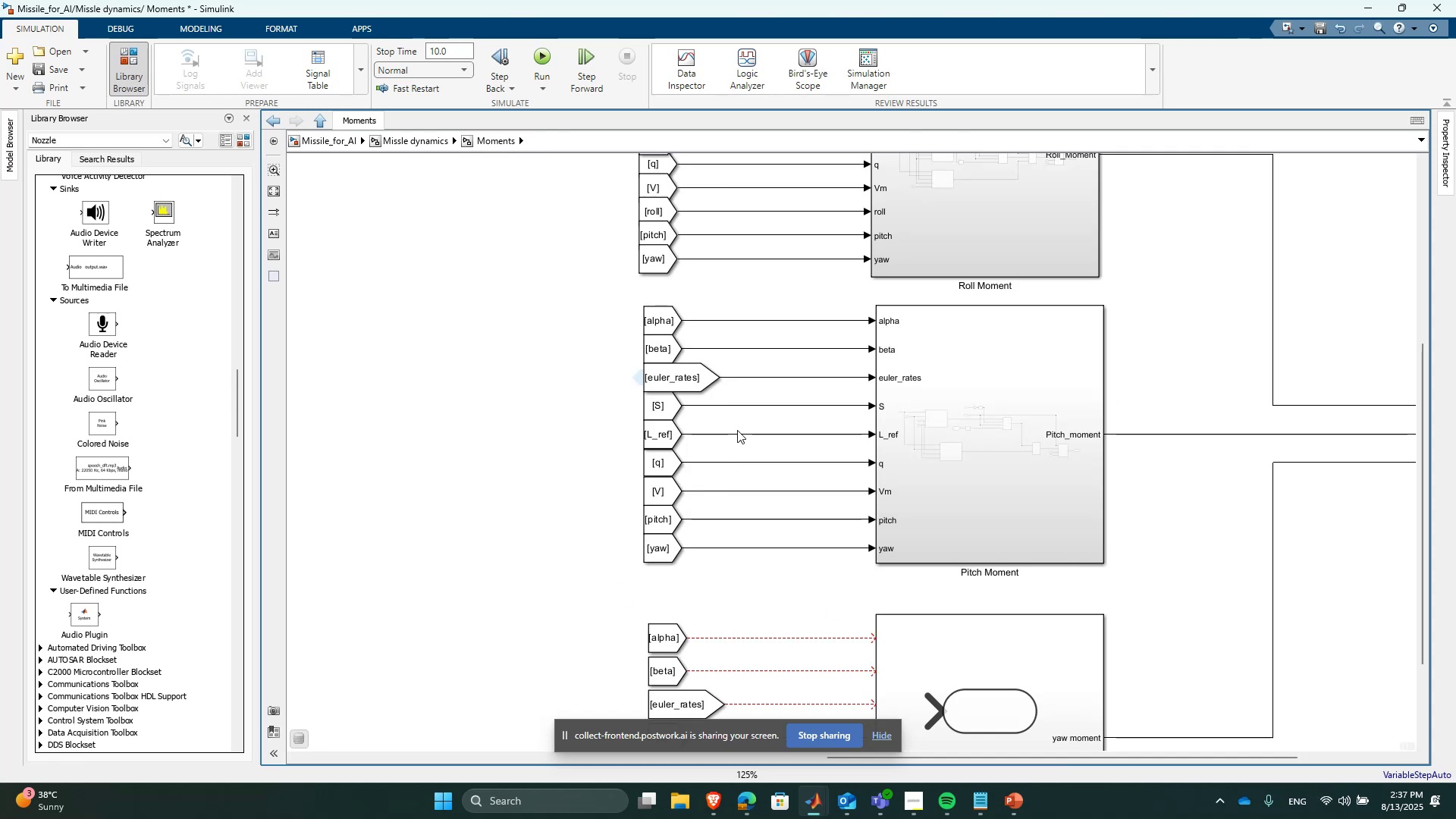 
scroll: coordinate [673, 400], scroll_direction: down, amount: 1.0
 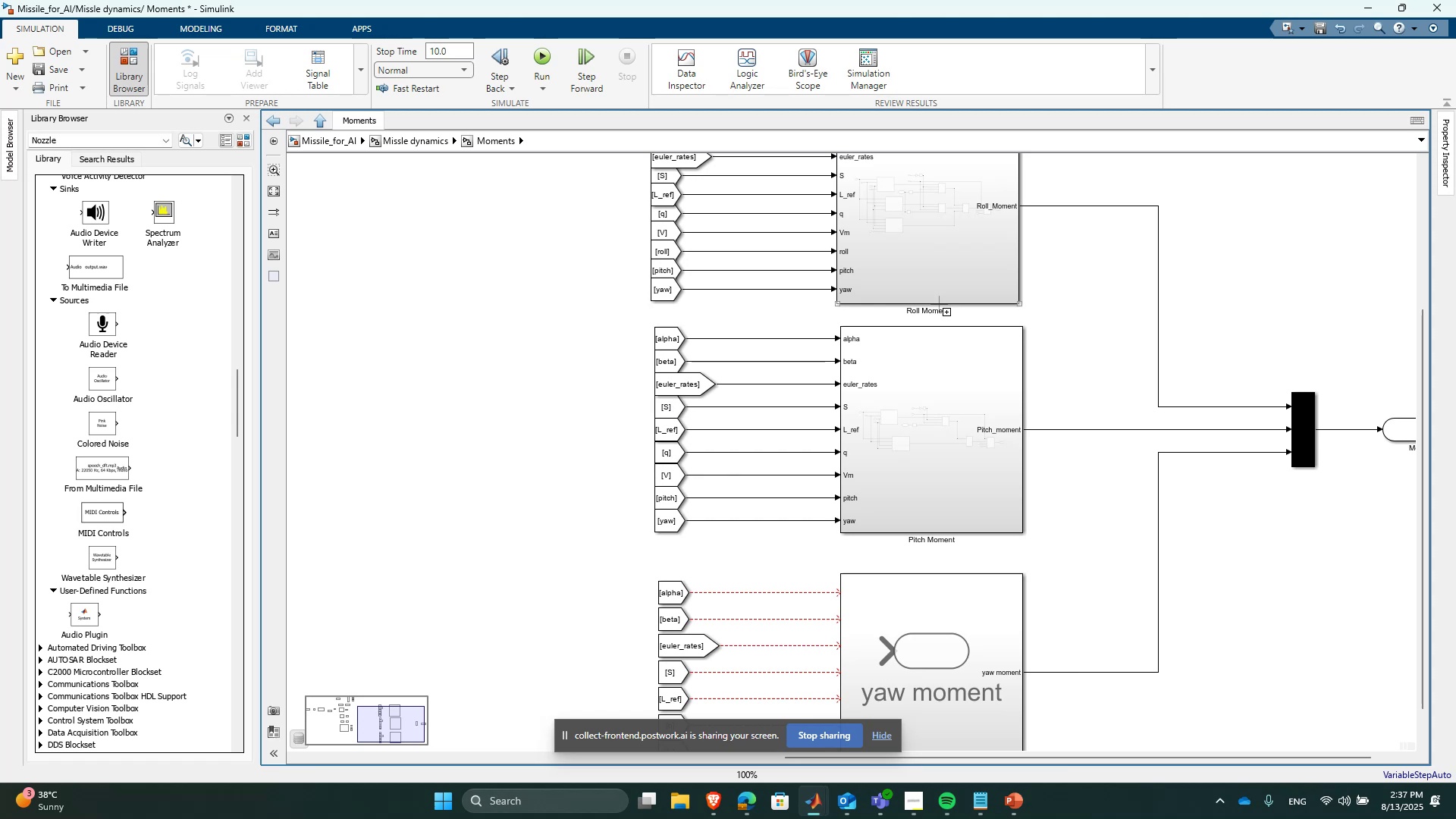 
left_click([938, 297])
 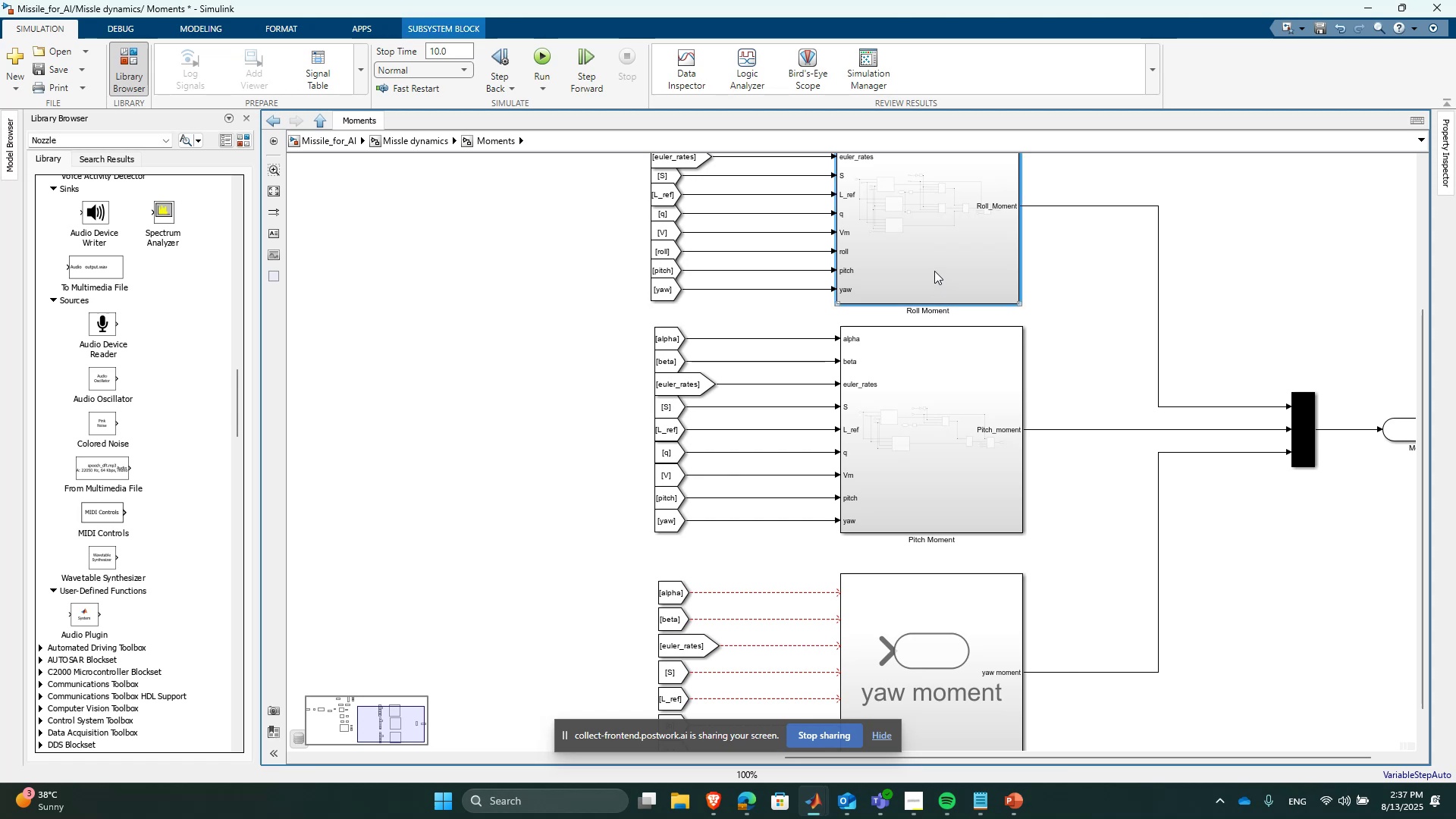 
double_click([934, 271])
 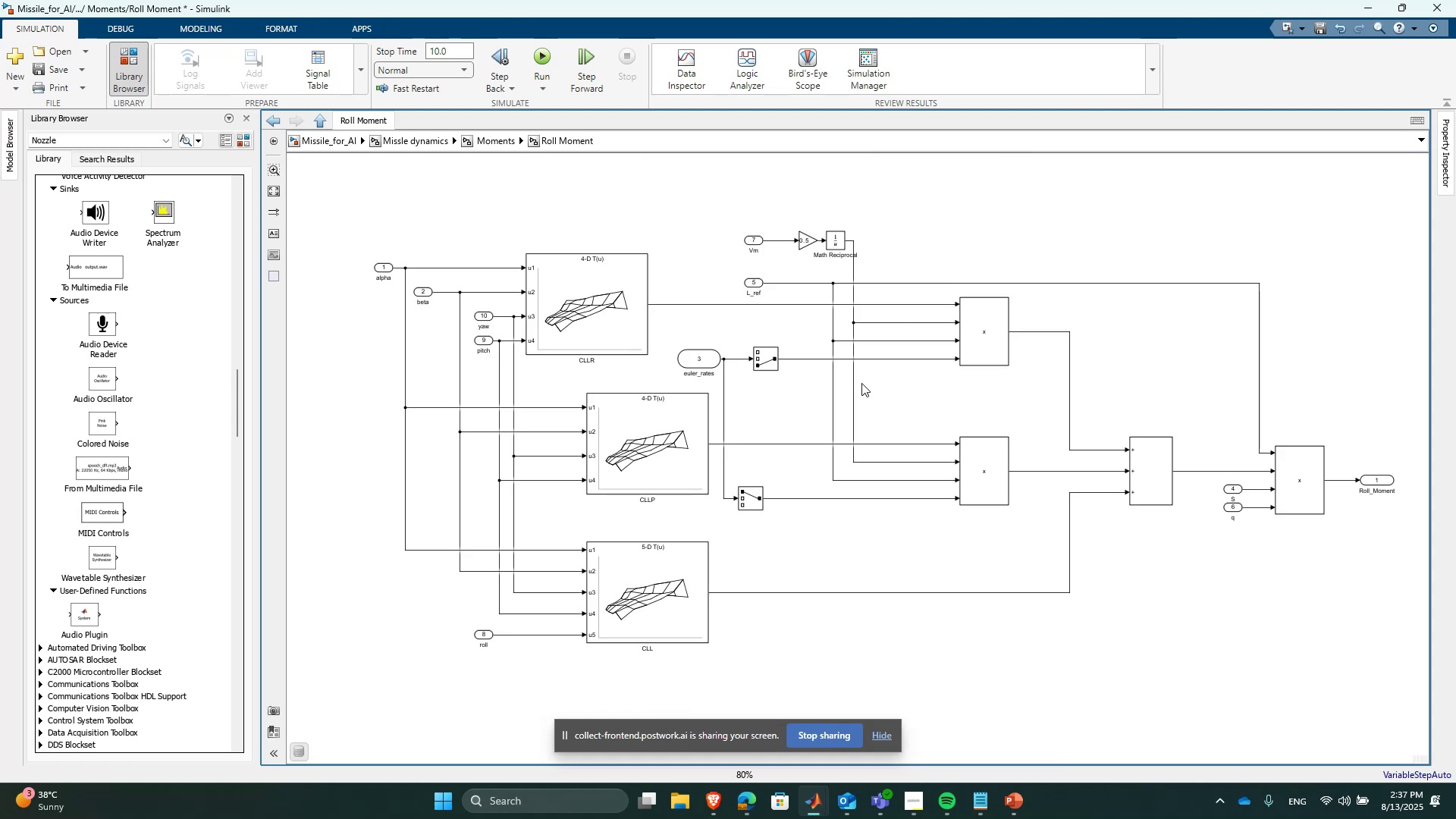 
key(Control+A)
 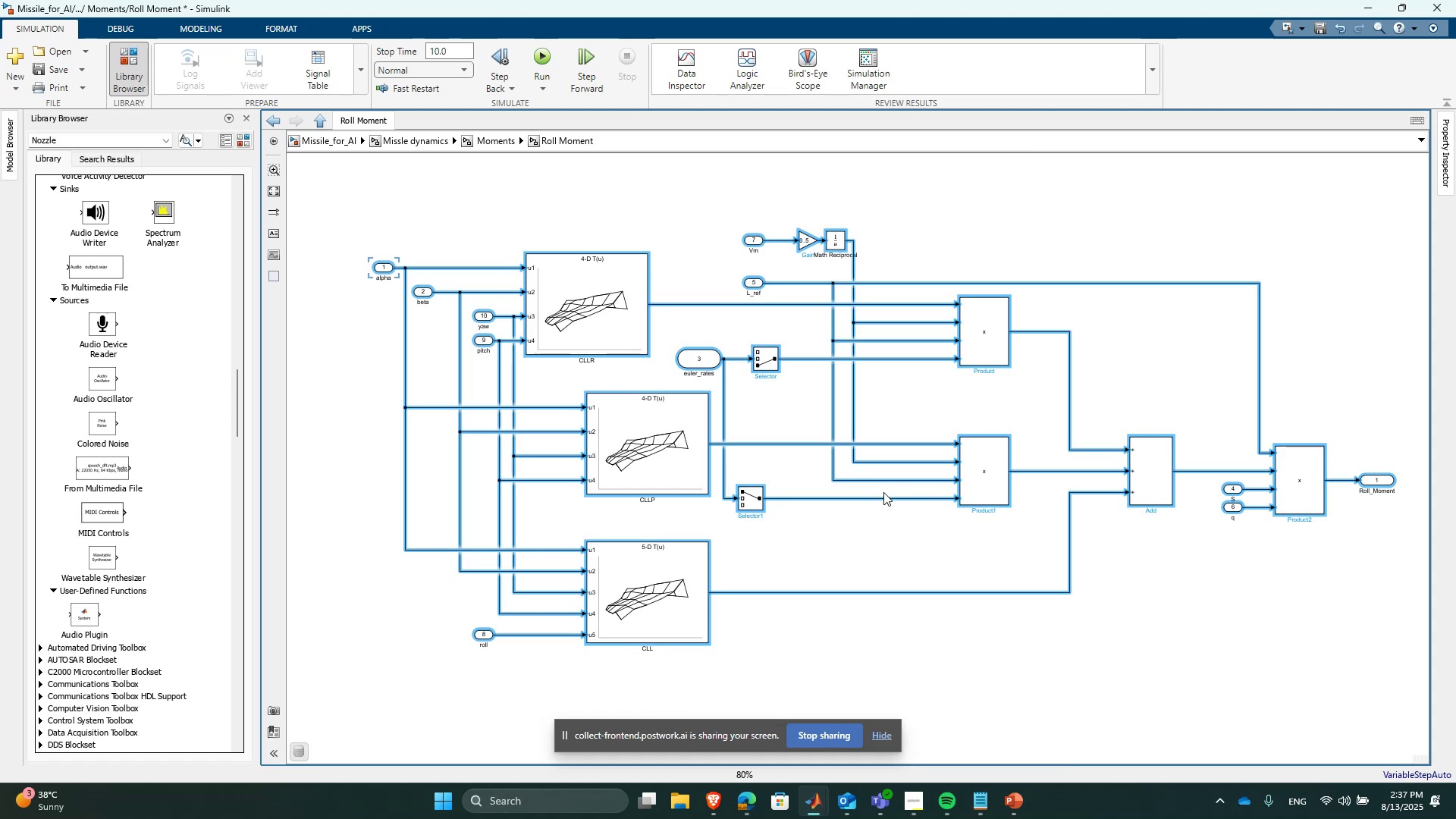 
key(Control+C)
 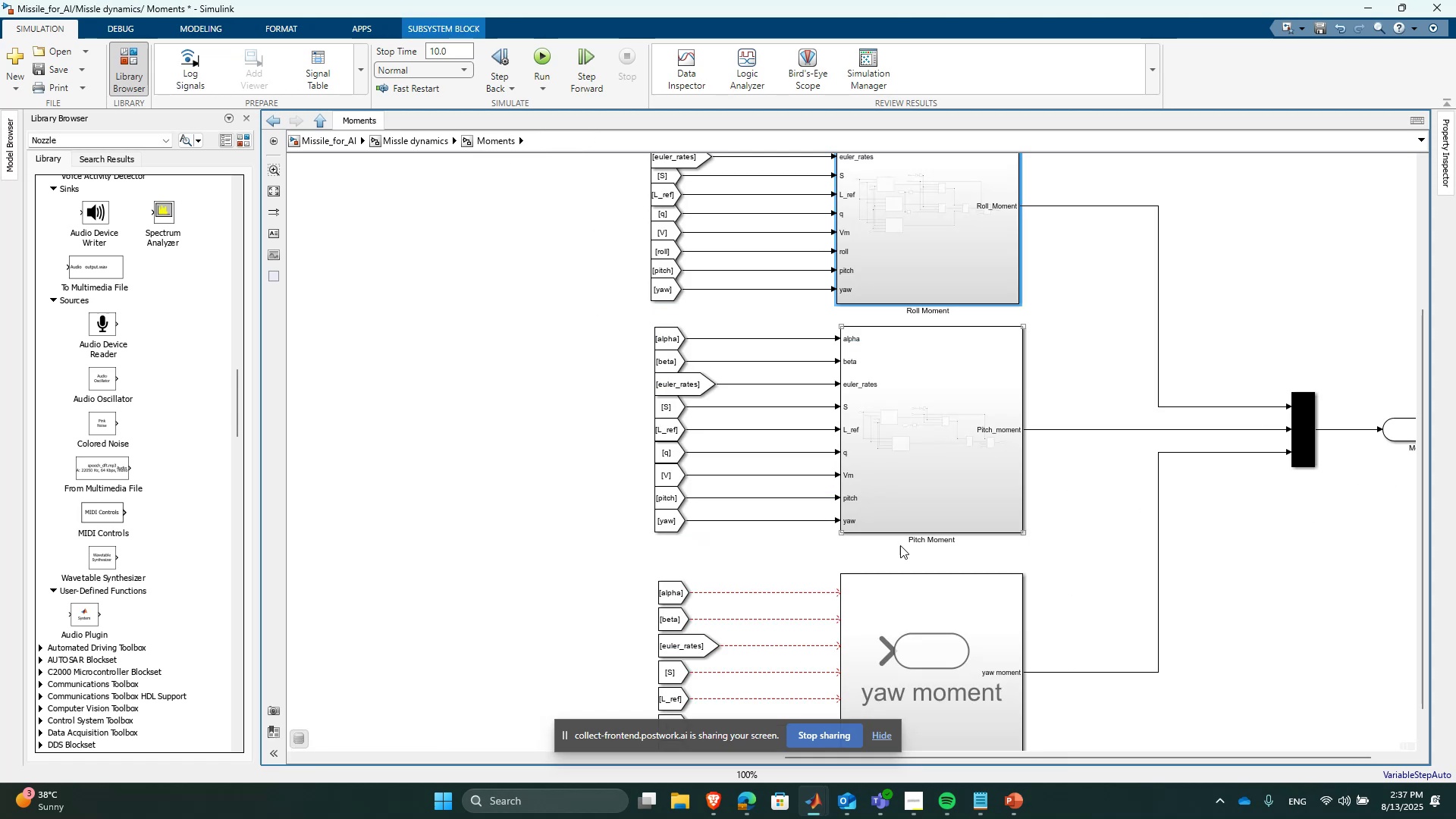 
double_click([918, 607])
 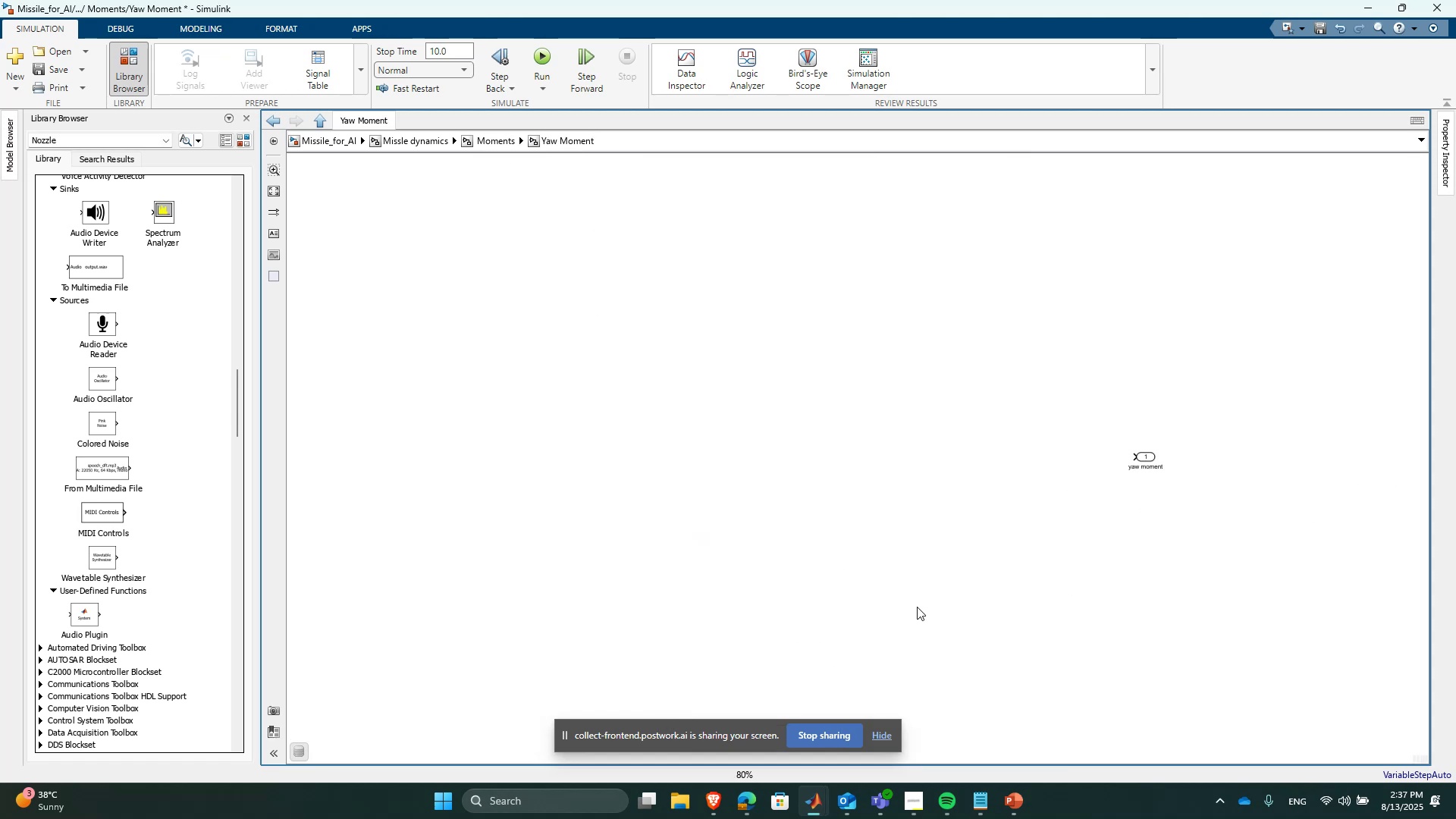 
key(Control+ControlLeft)
 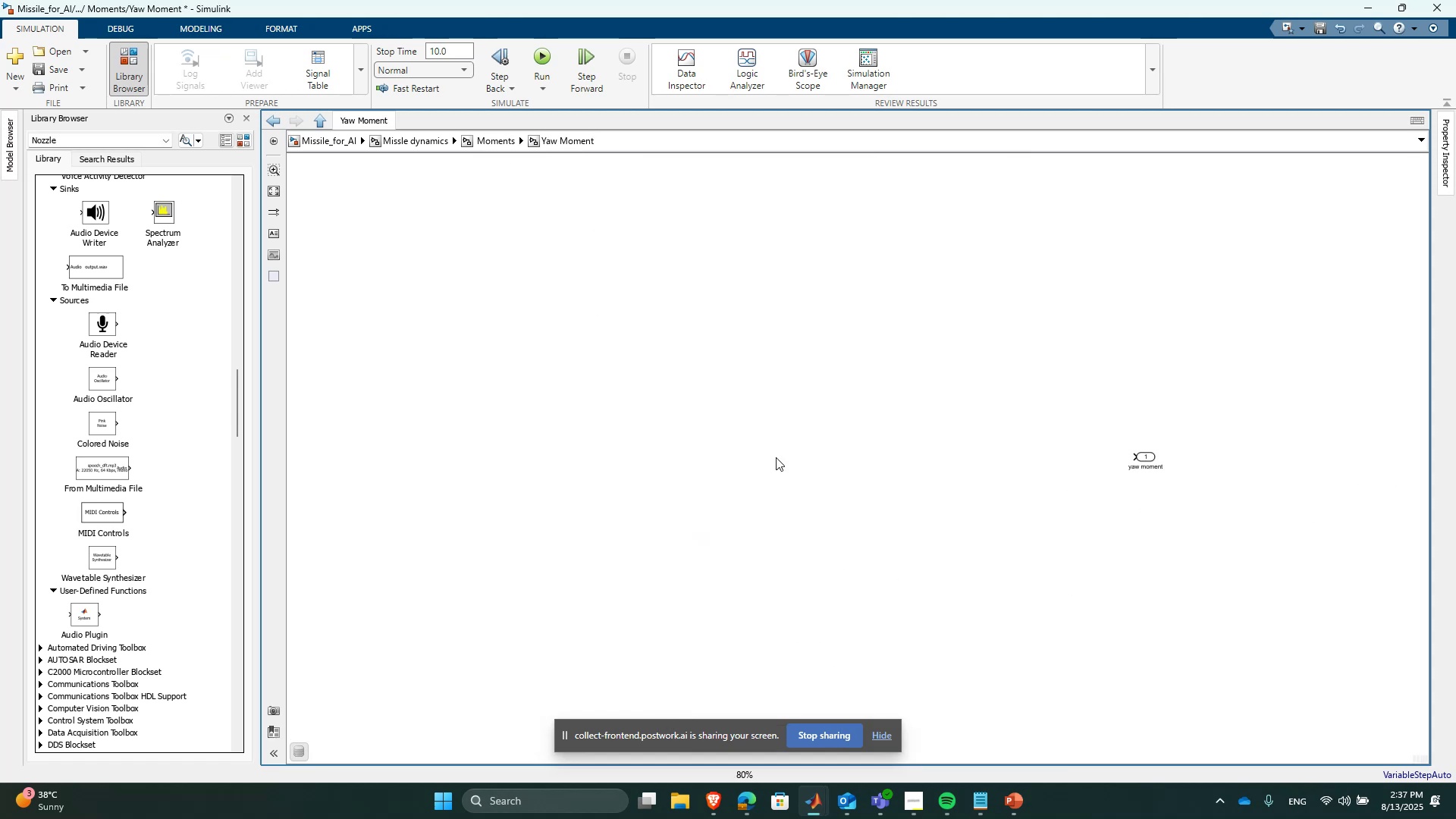 
key(Control+V)
 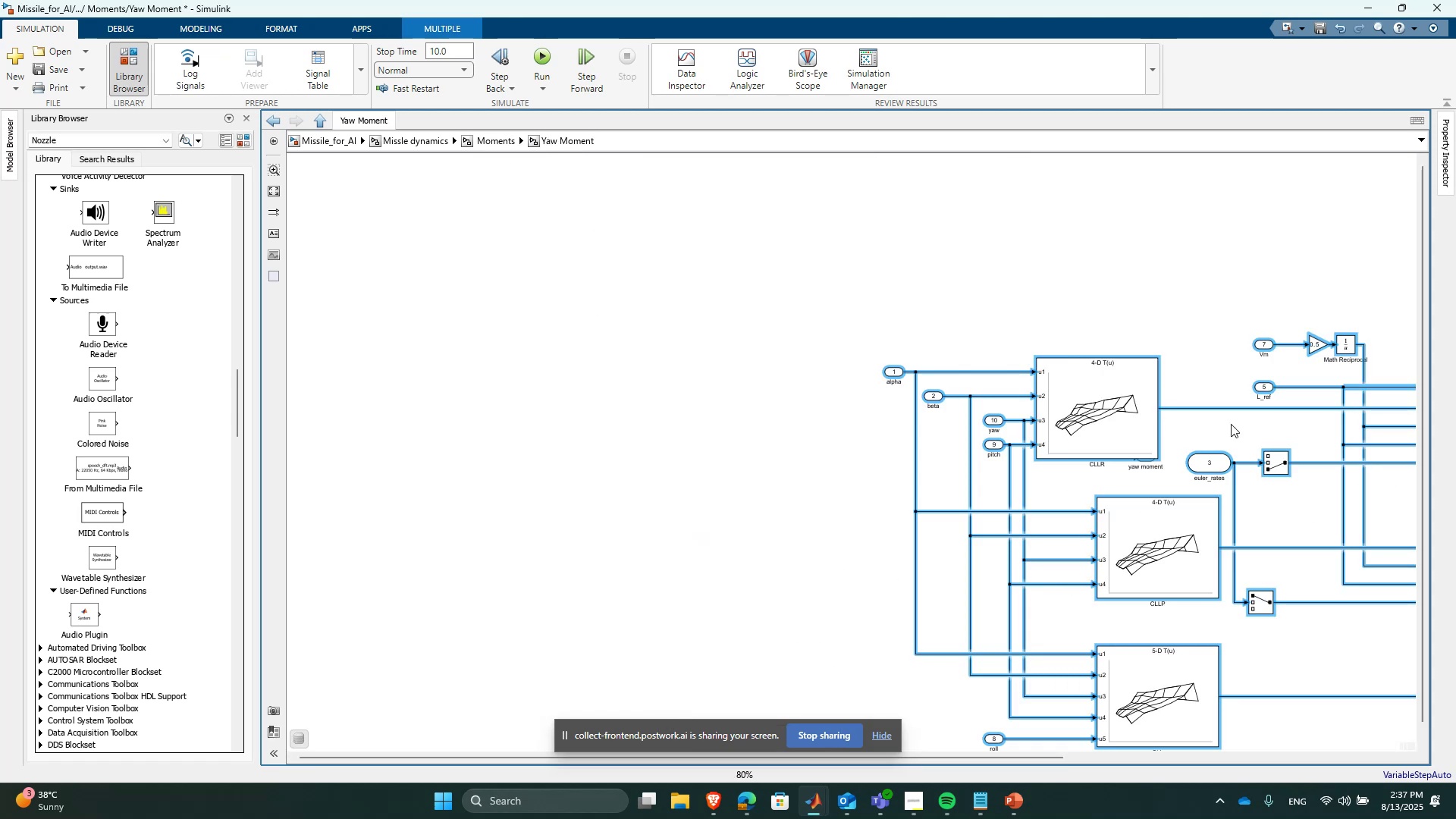 
scroll: coordinate [687, 535], scroll_direction: down, amount: 2.0
 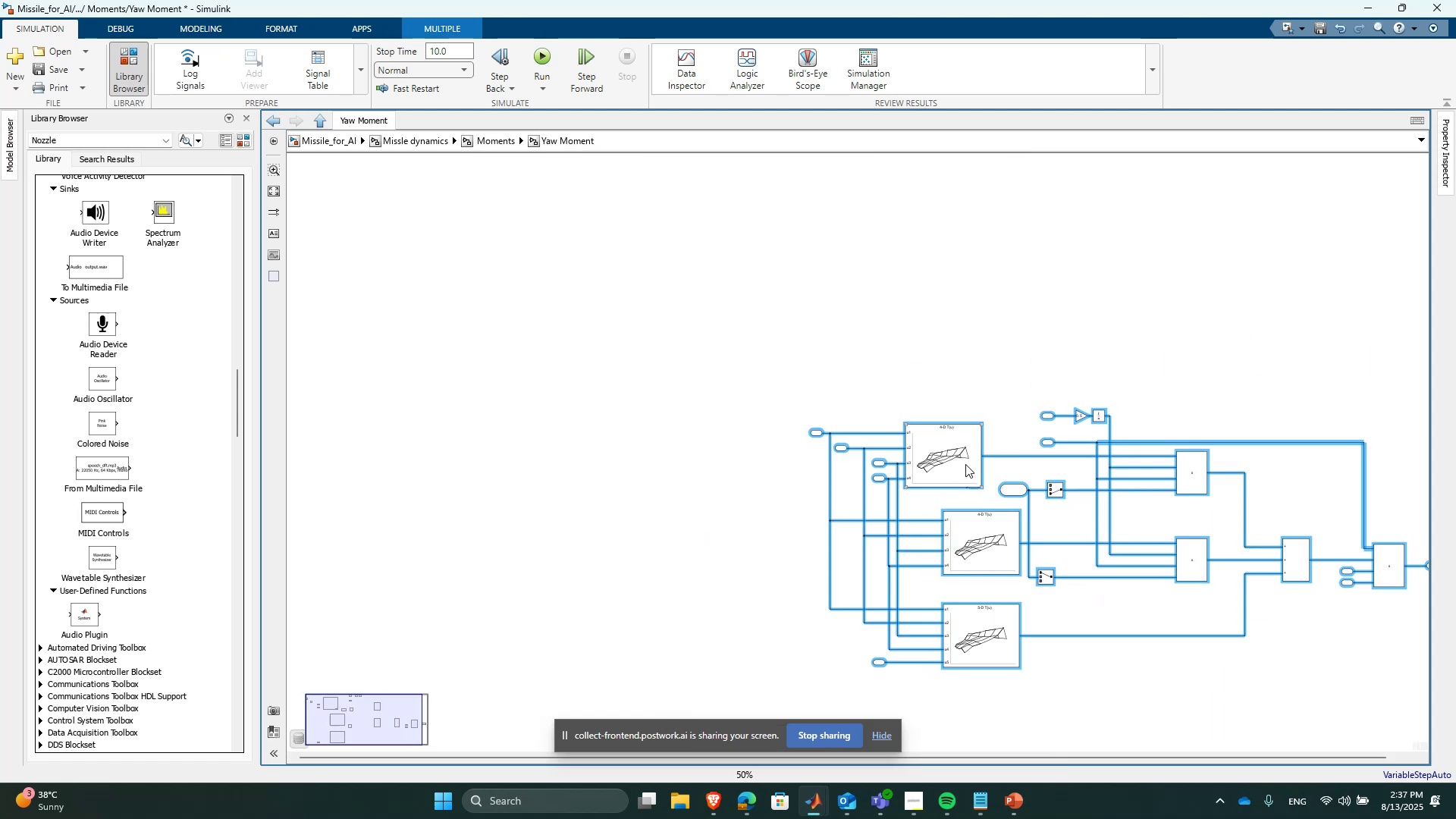 
left_click_drag(start_coordinate=[942, 442], to_coordinate=[522, 331])
 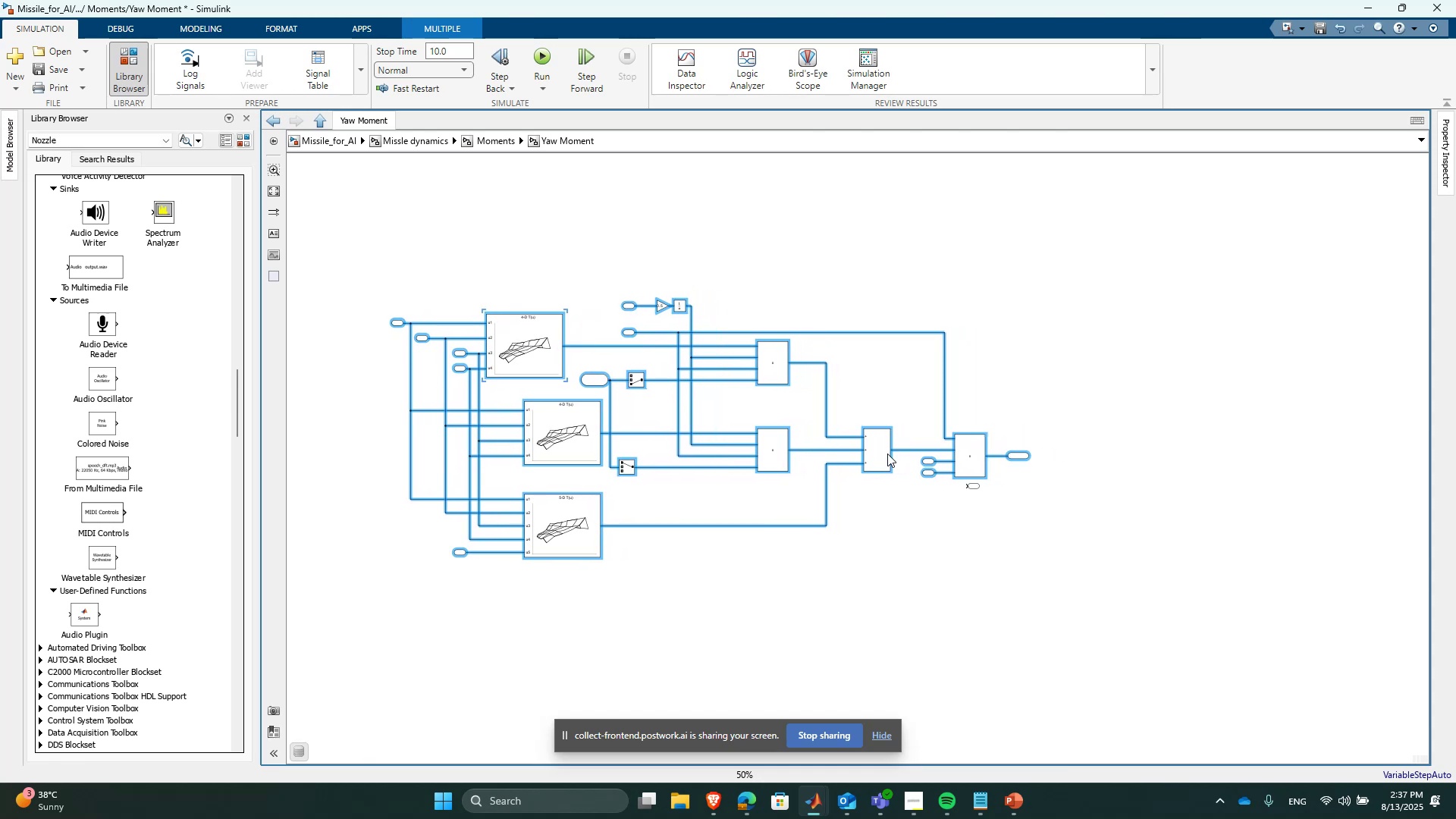 
scroll: coordinate [905, 459], scroll_direction: up, amount: 2.0
 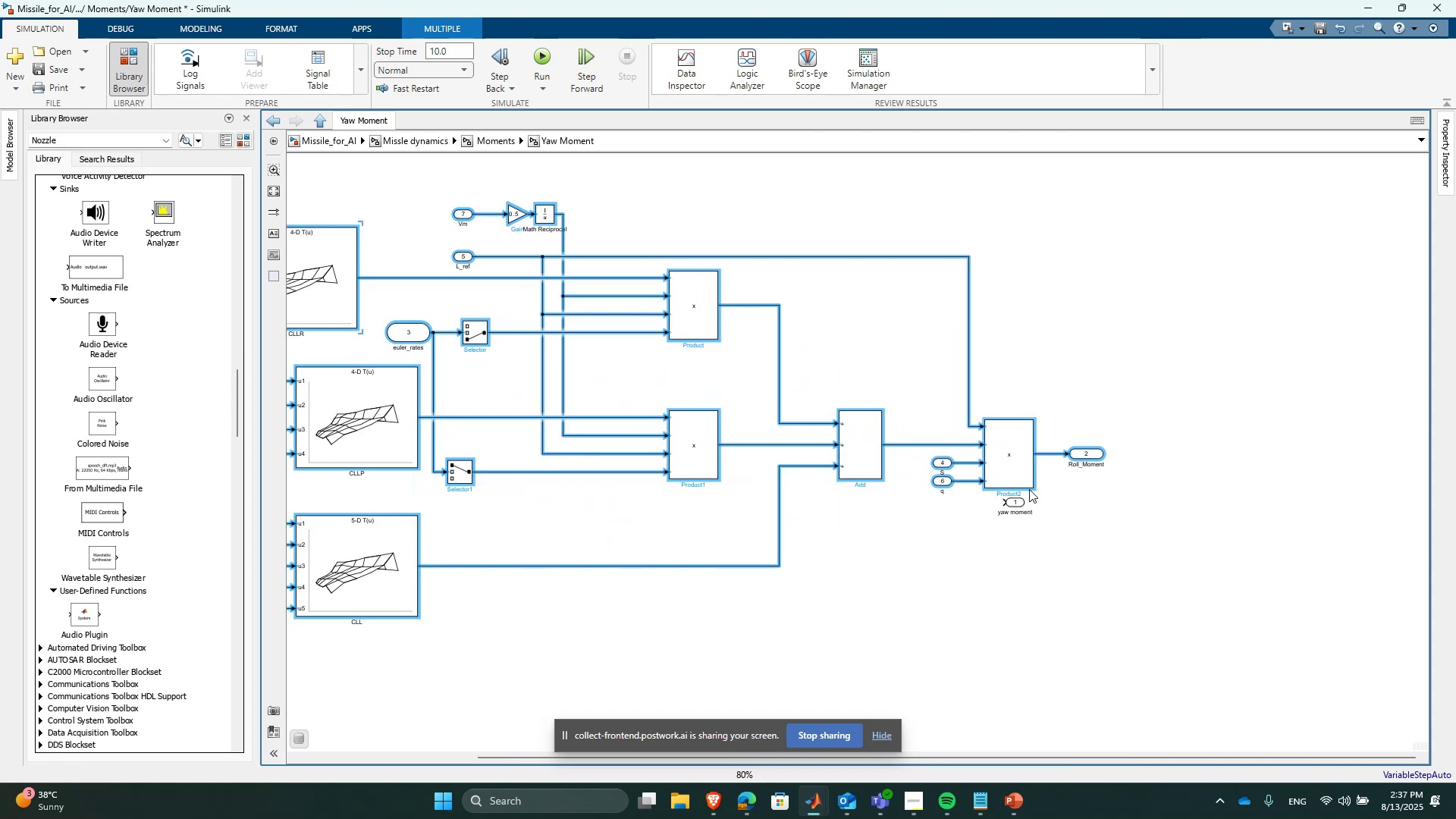 
left_click([1109, 497])
 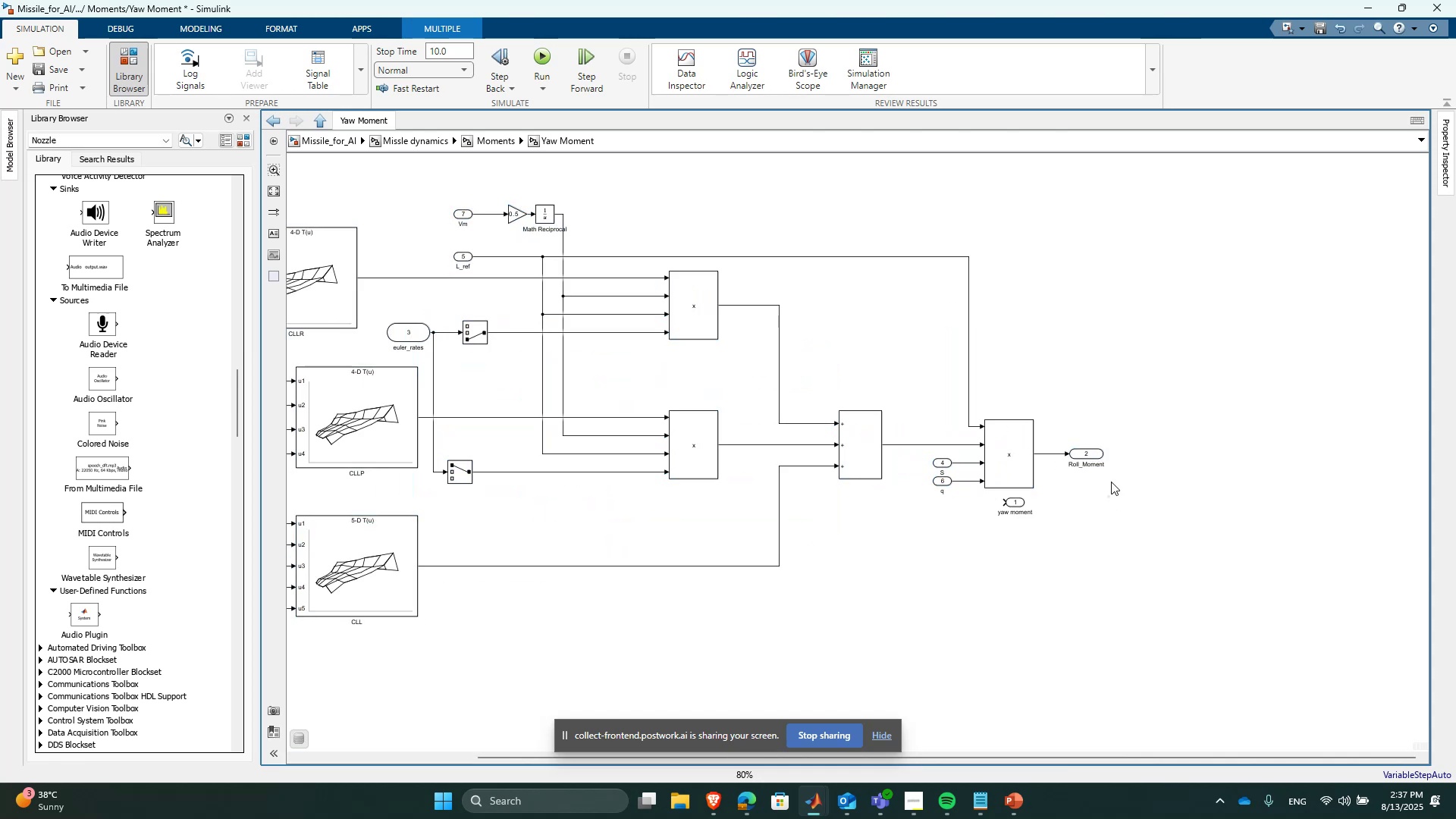 
left_click_drag(start_coordinate=[1112, 435], to_coordinate=[1082, 468])
 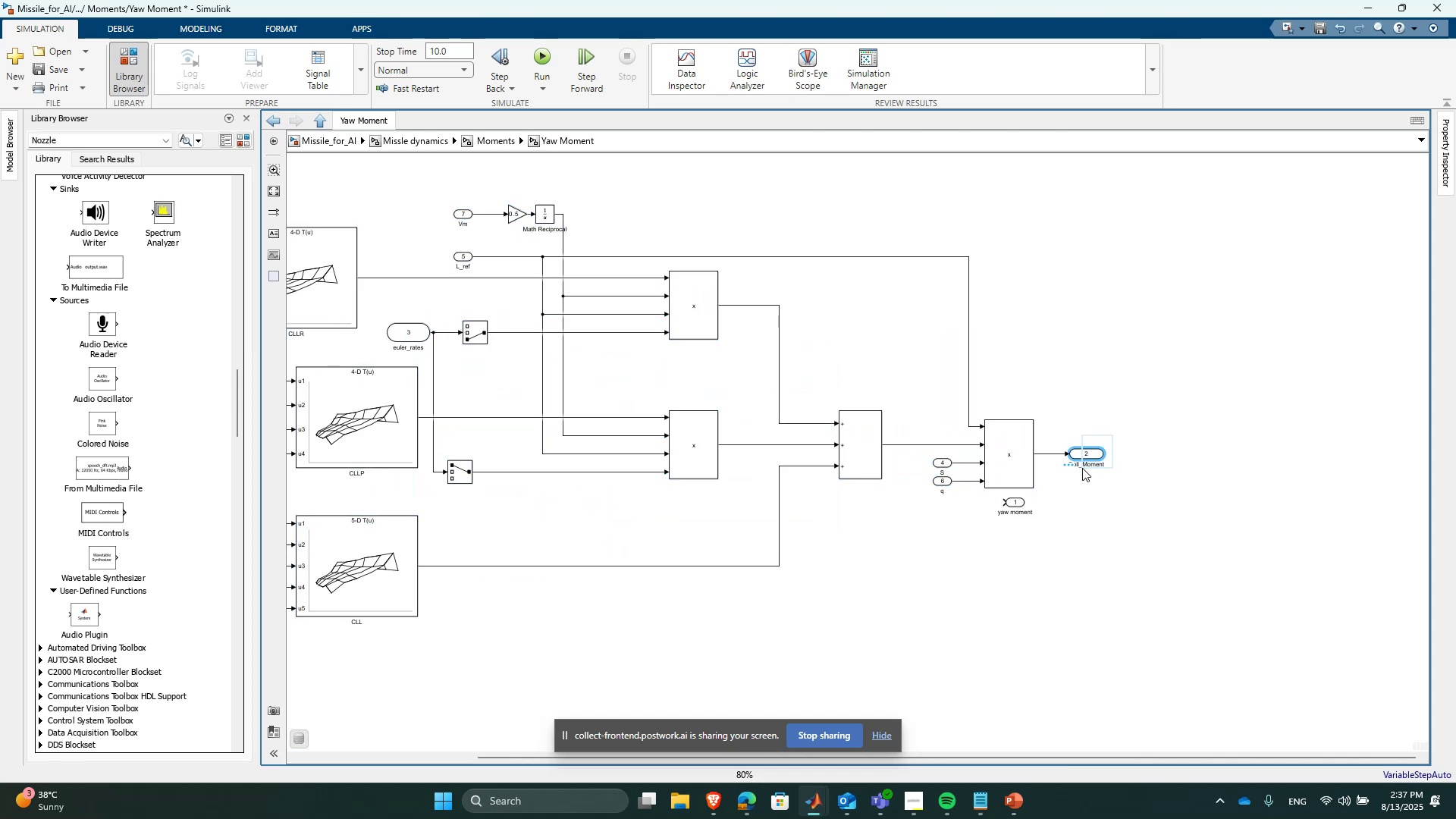 
key(Delete)
 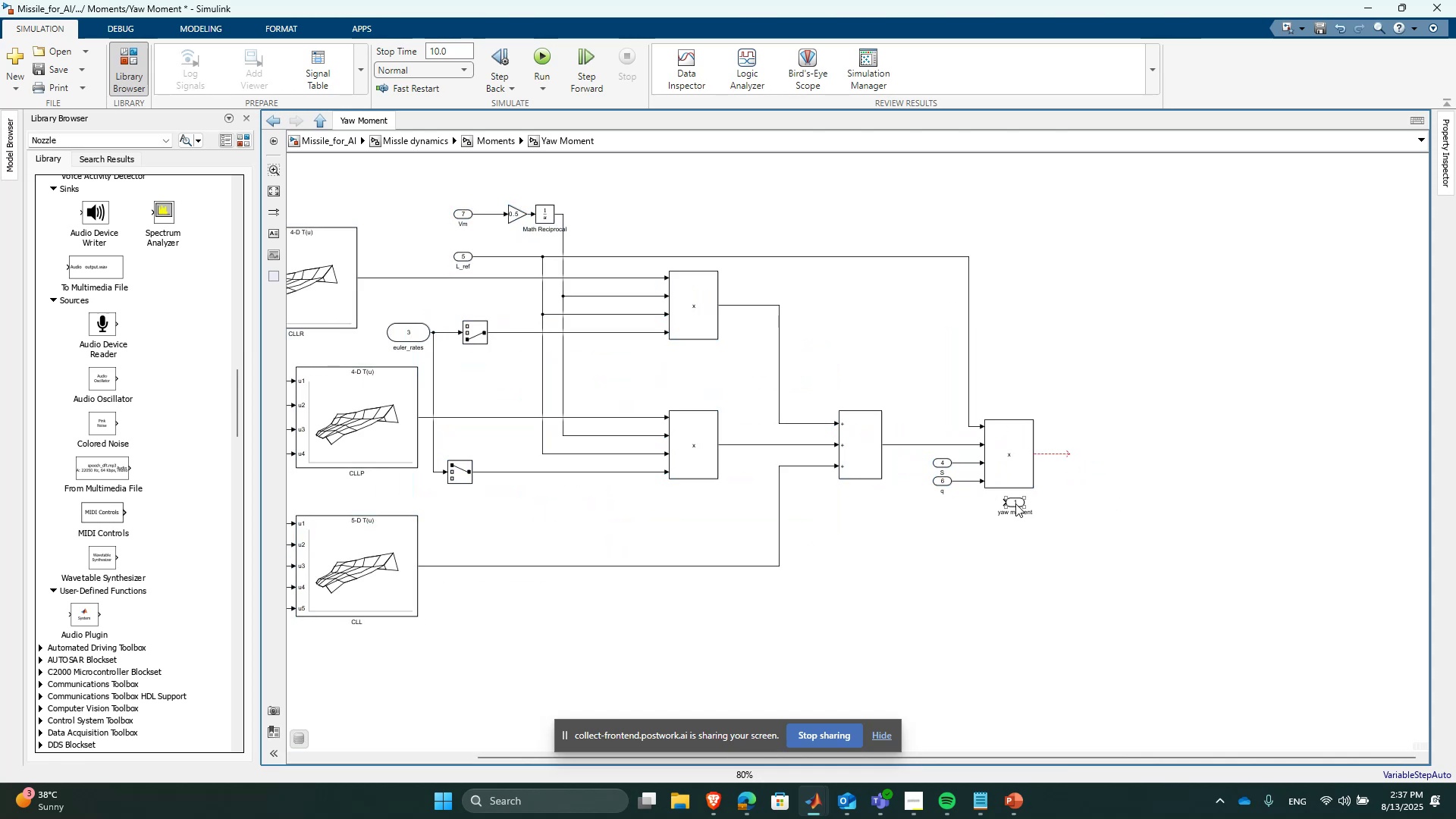 
left_click_drag(start_coordinate=[1015, 504], to_coordinate=[1081, 458])
 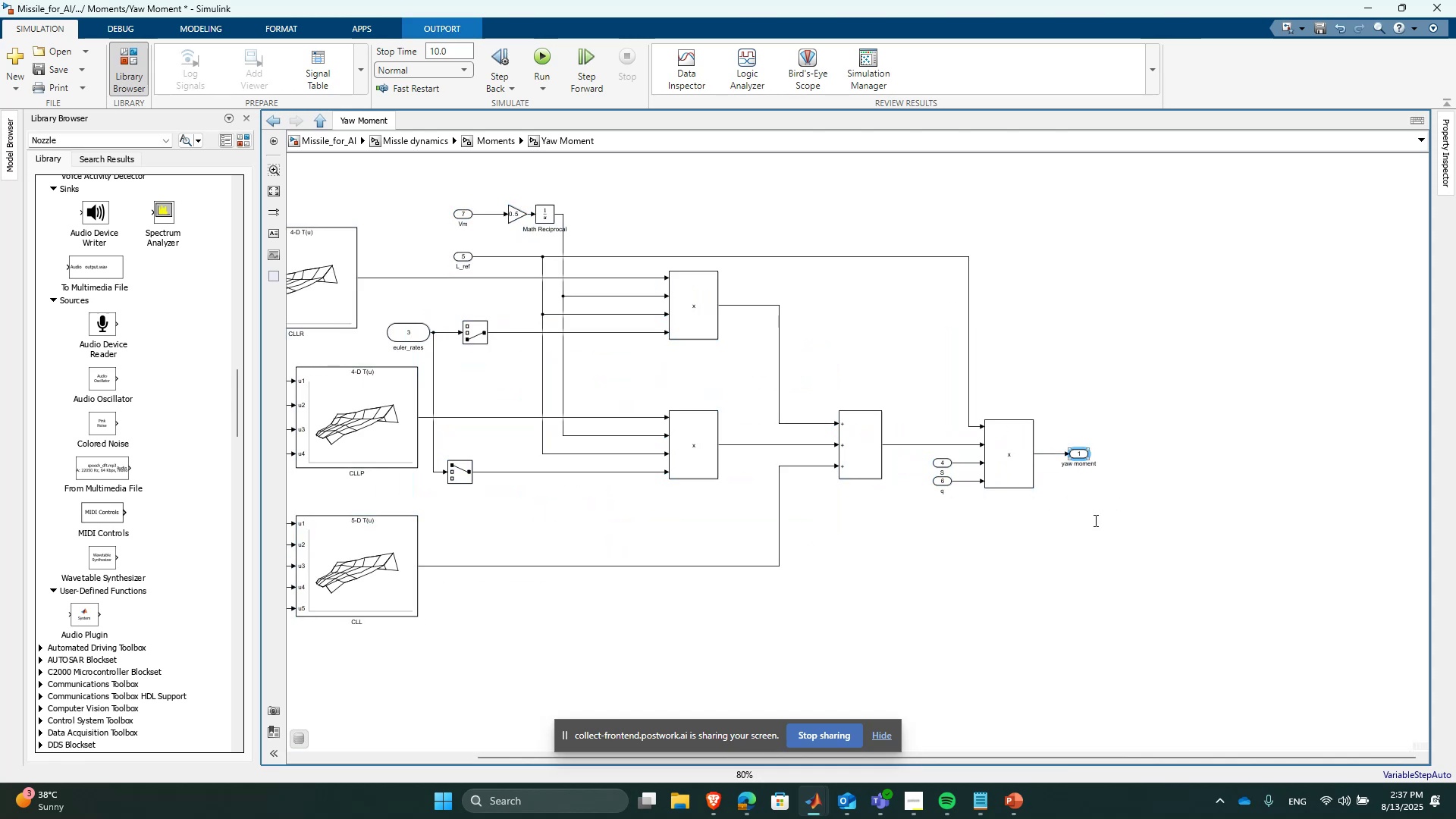 
left_click([1098, 545])
 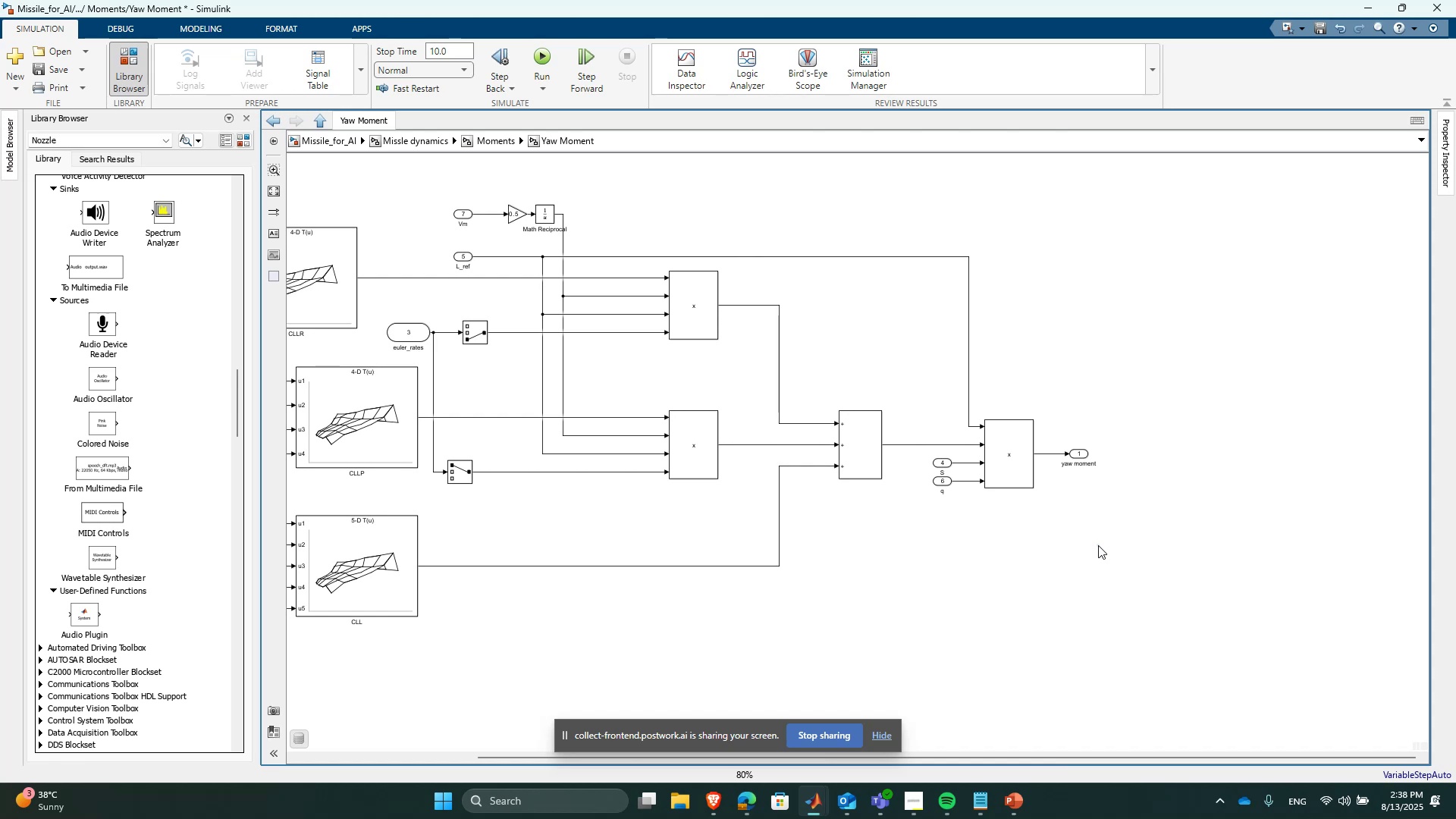 
wait(31.38)
 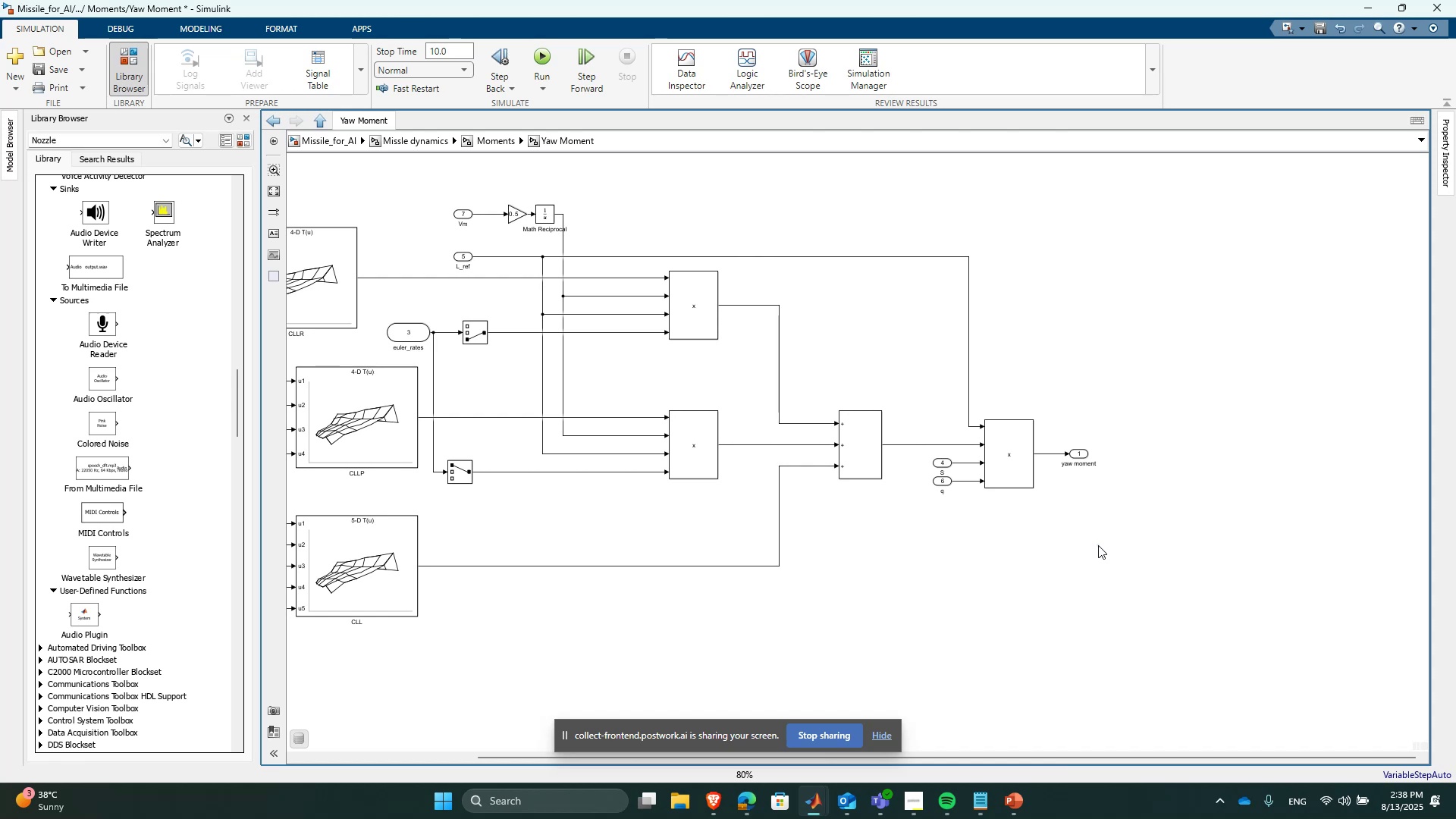 
left_click([1098, 545])
 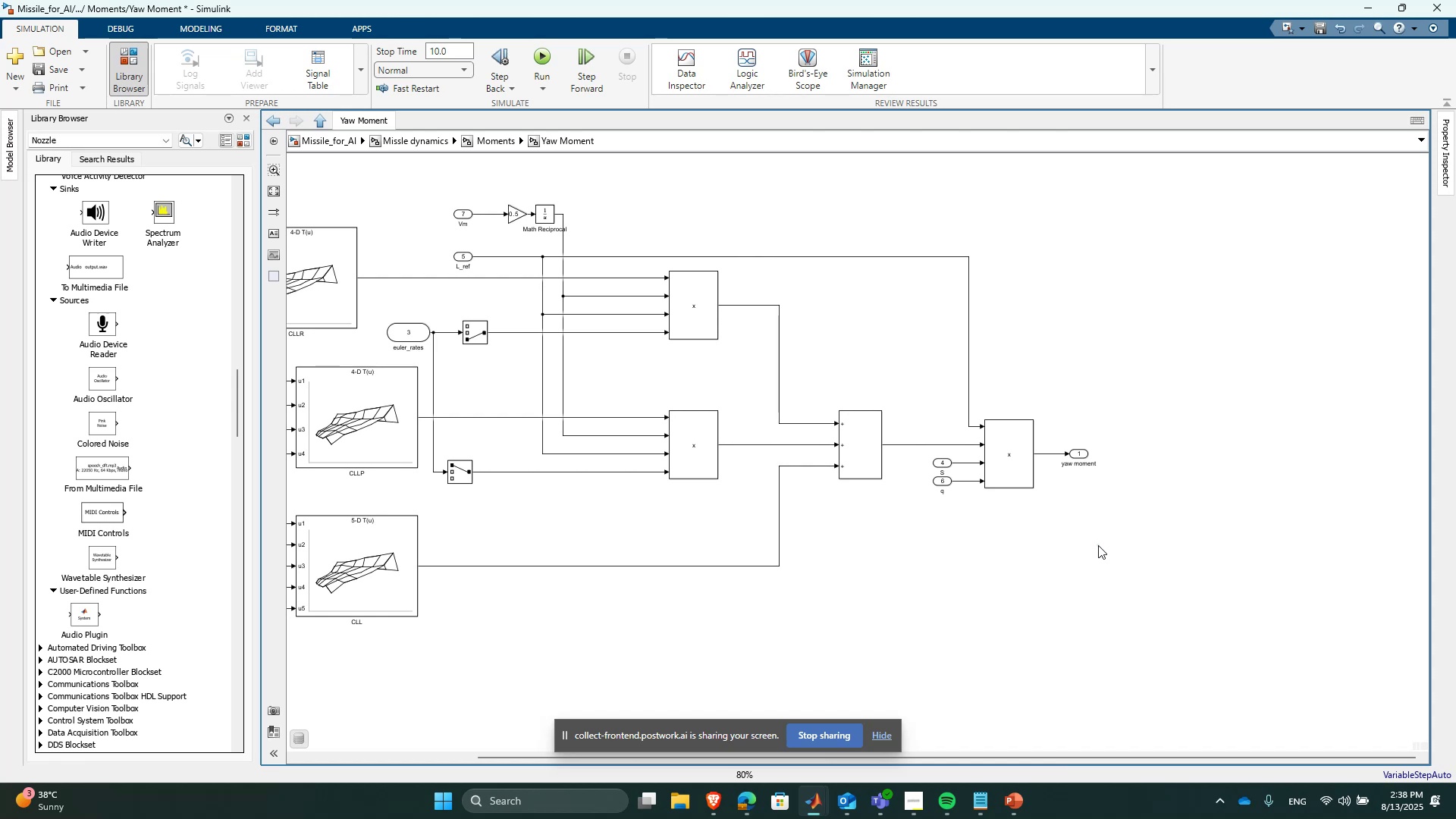 
key(Space)
 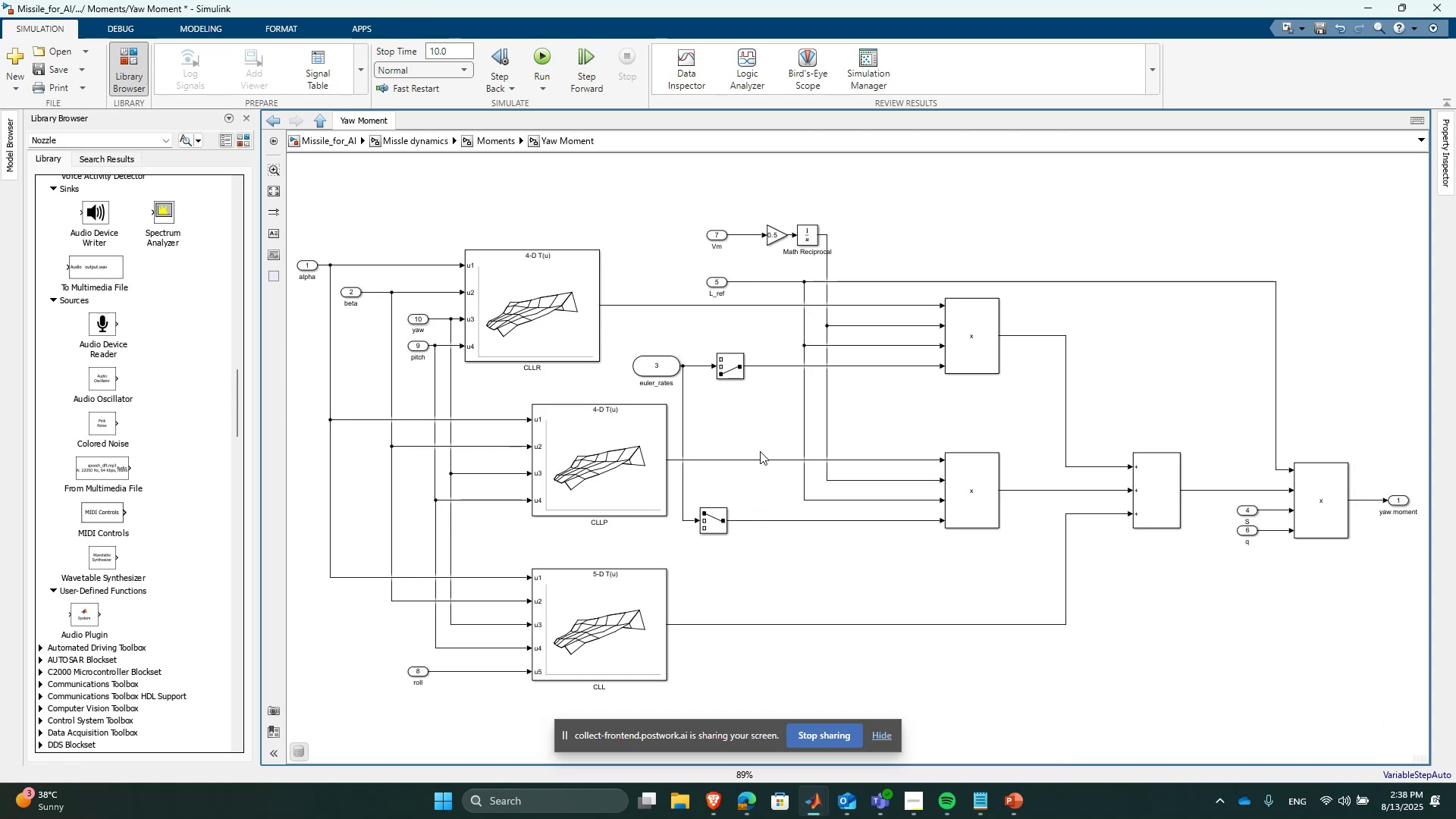 
scroll: coordinate [919, 332], scroll_direction: down, amount: 1.0
 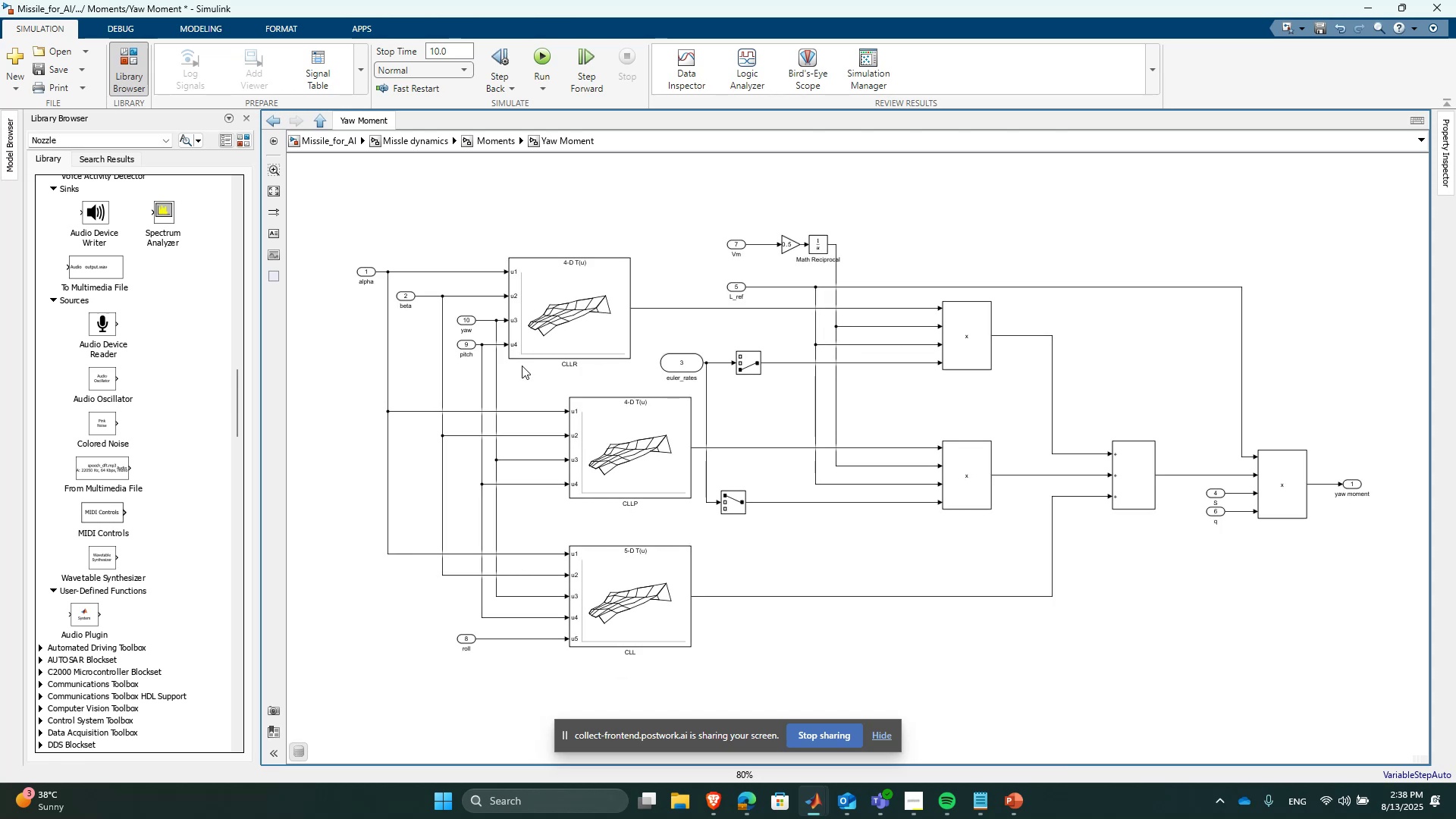 
scroll: coordinate [520, 364], scroll_direction: up, amount: 1.0
 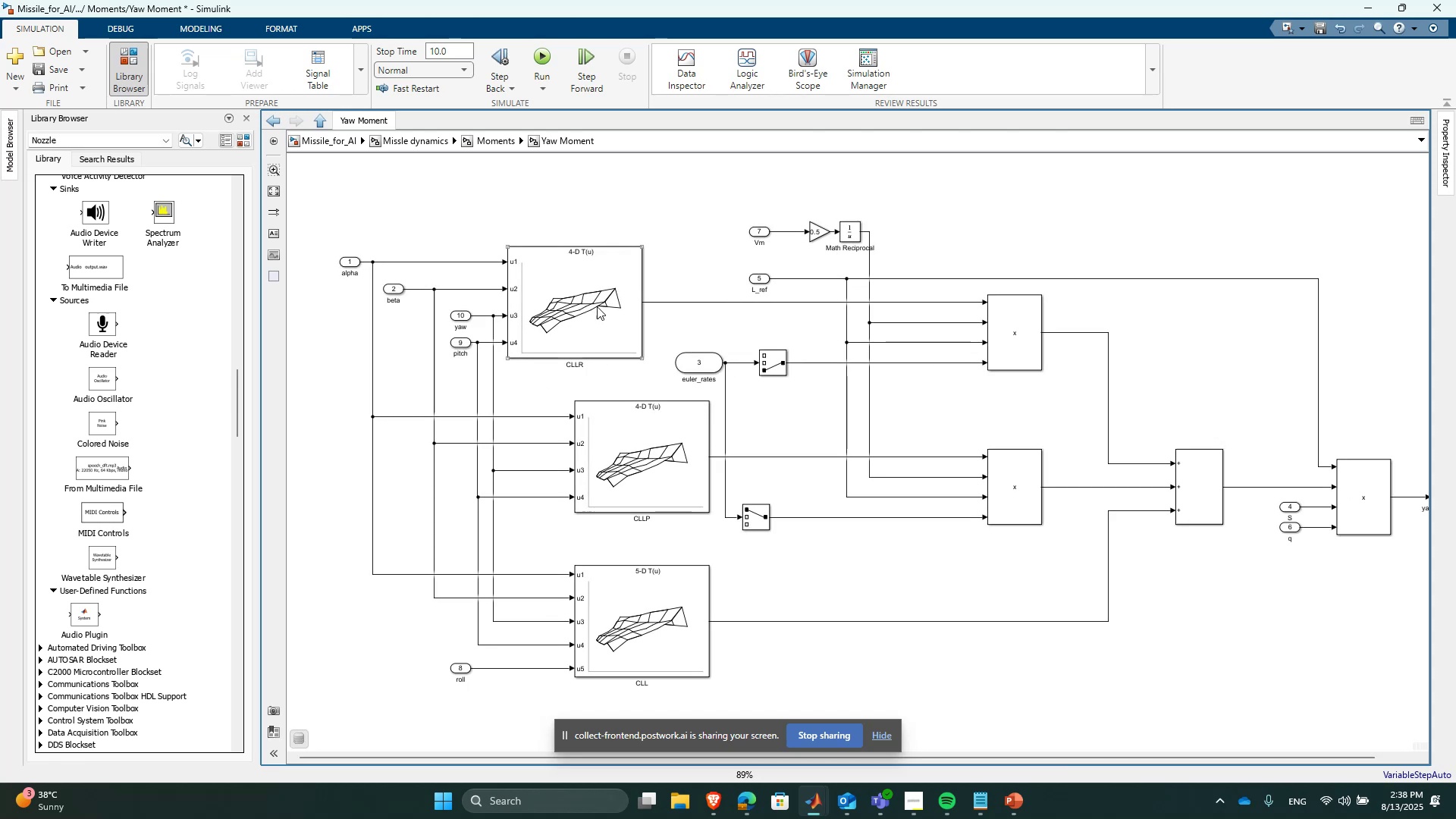 
double_click([595, 304])
 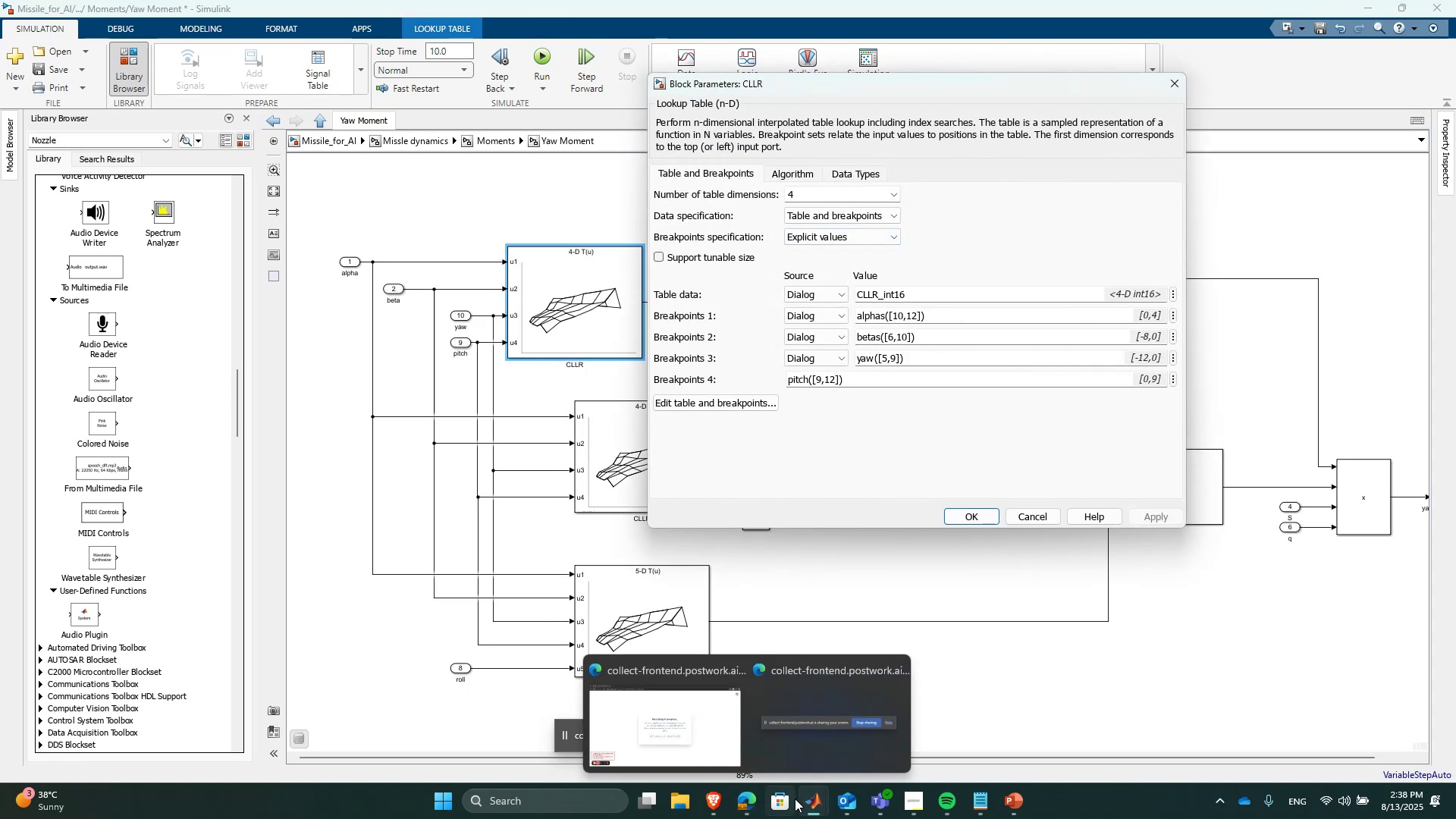 
left_click([1178, 85])
 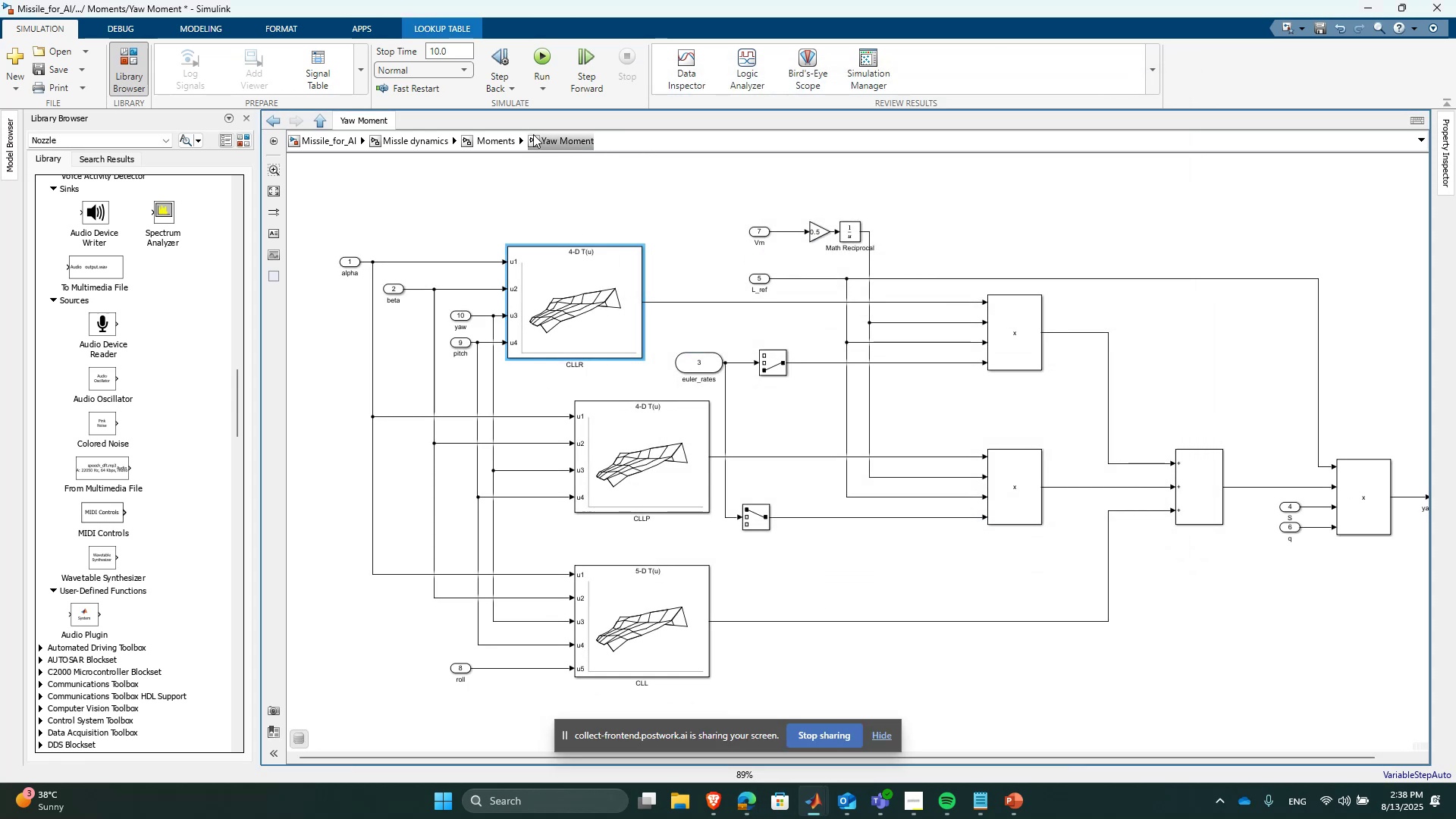 
left_click([500, 139])
 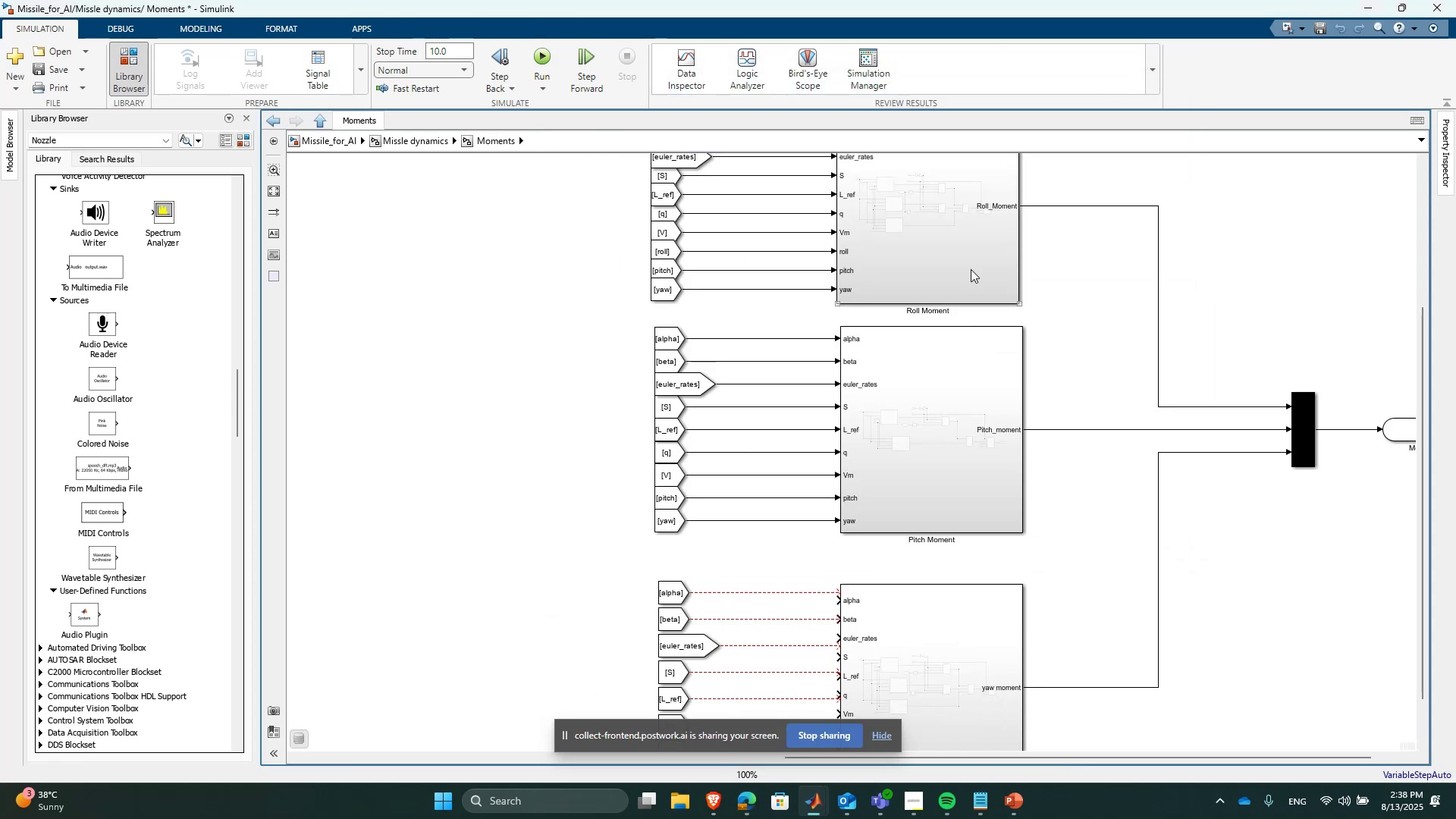 
double_click([971, 267])
 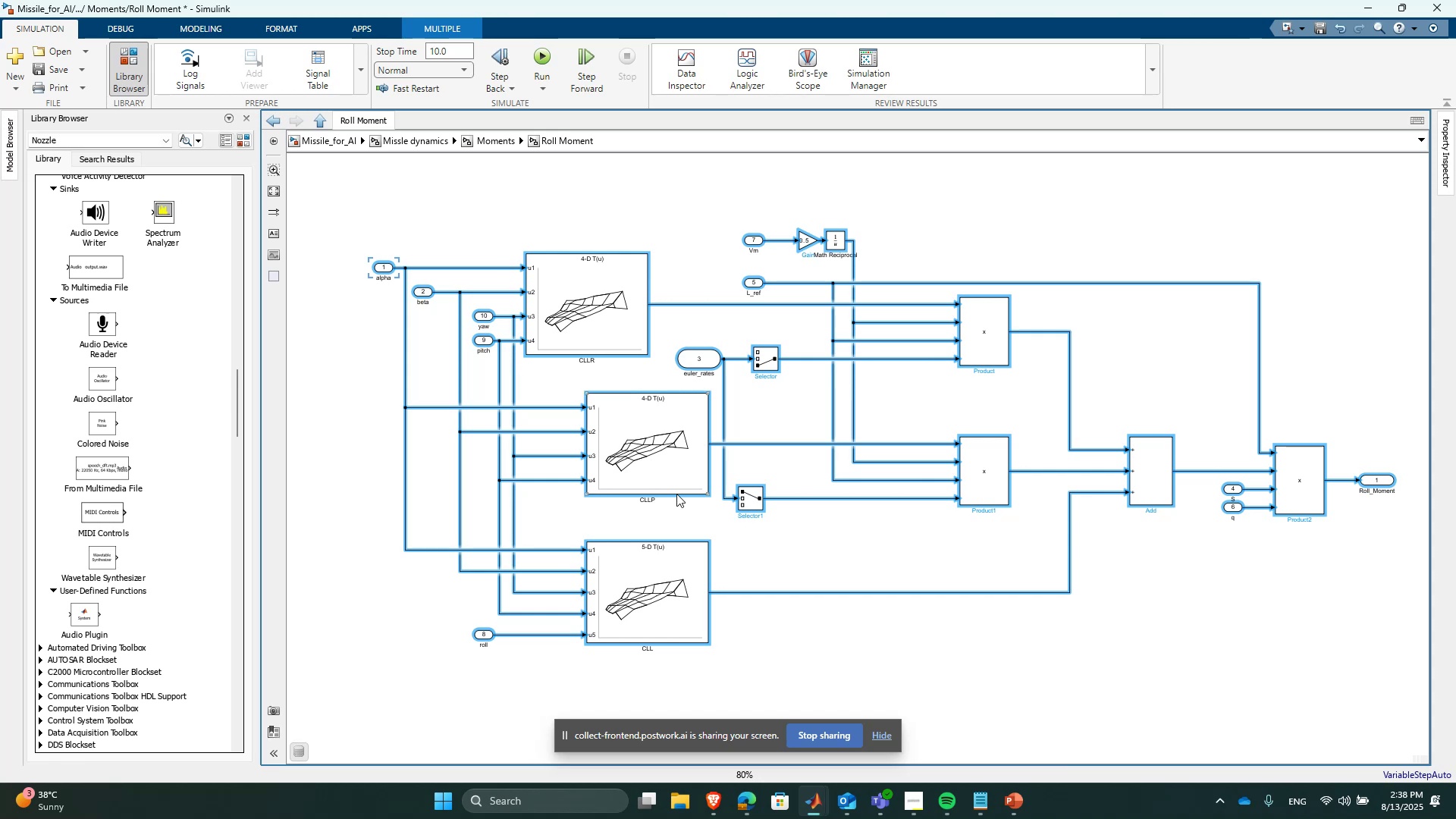 
left_click([487, 146])
 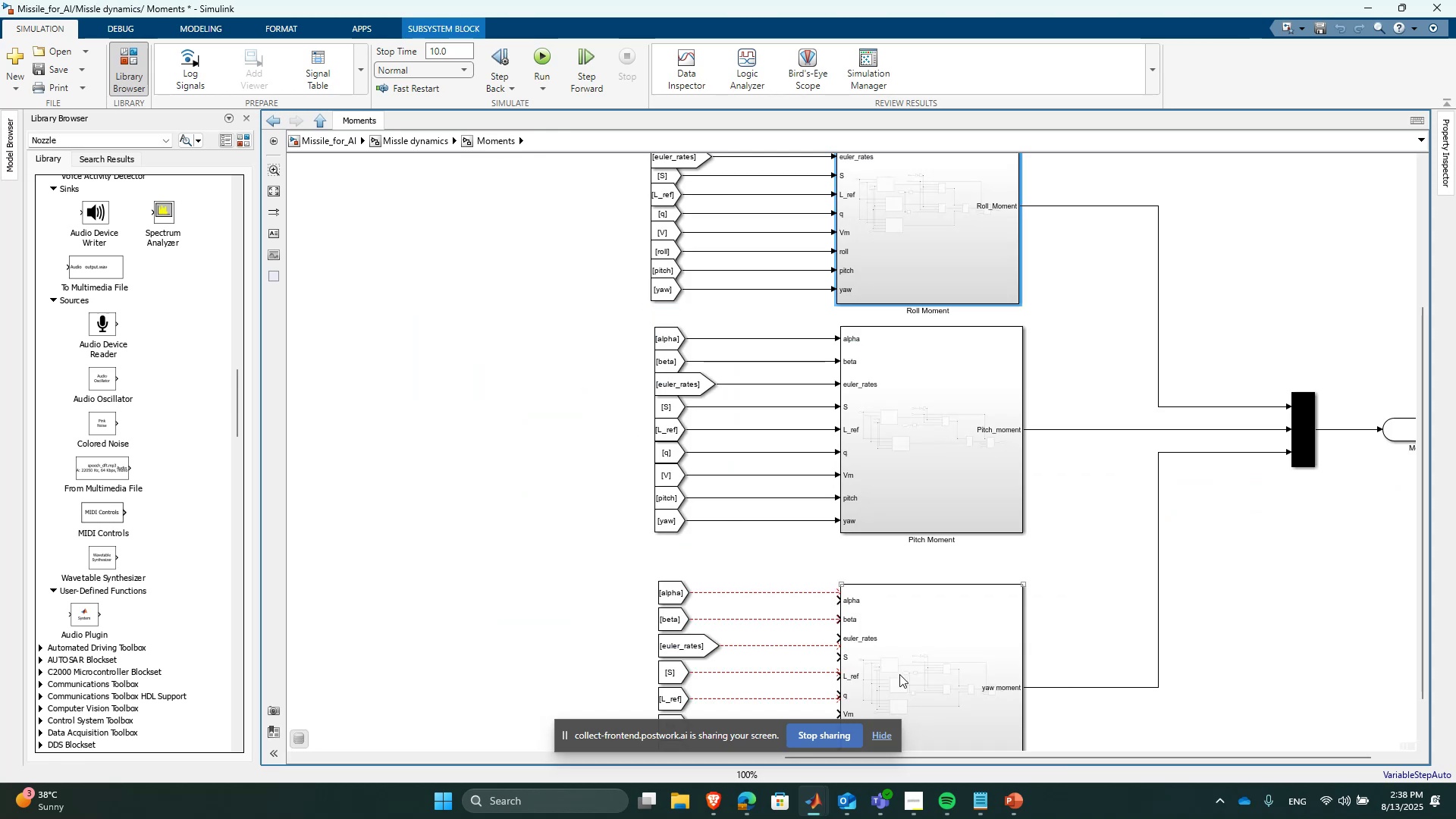 
double_click([899, 674])
 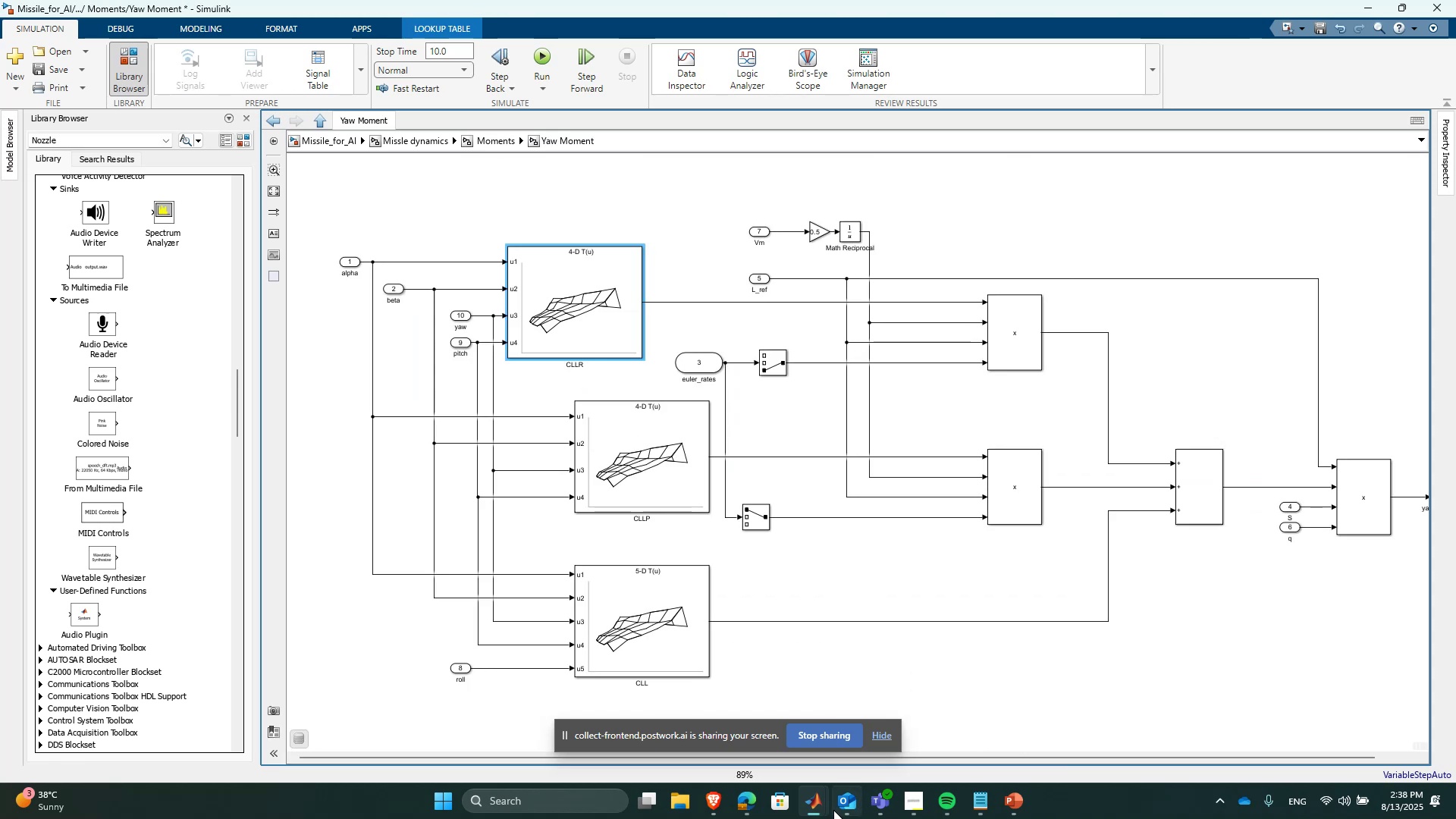 
left_click([817, 799])
 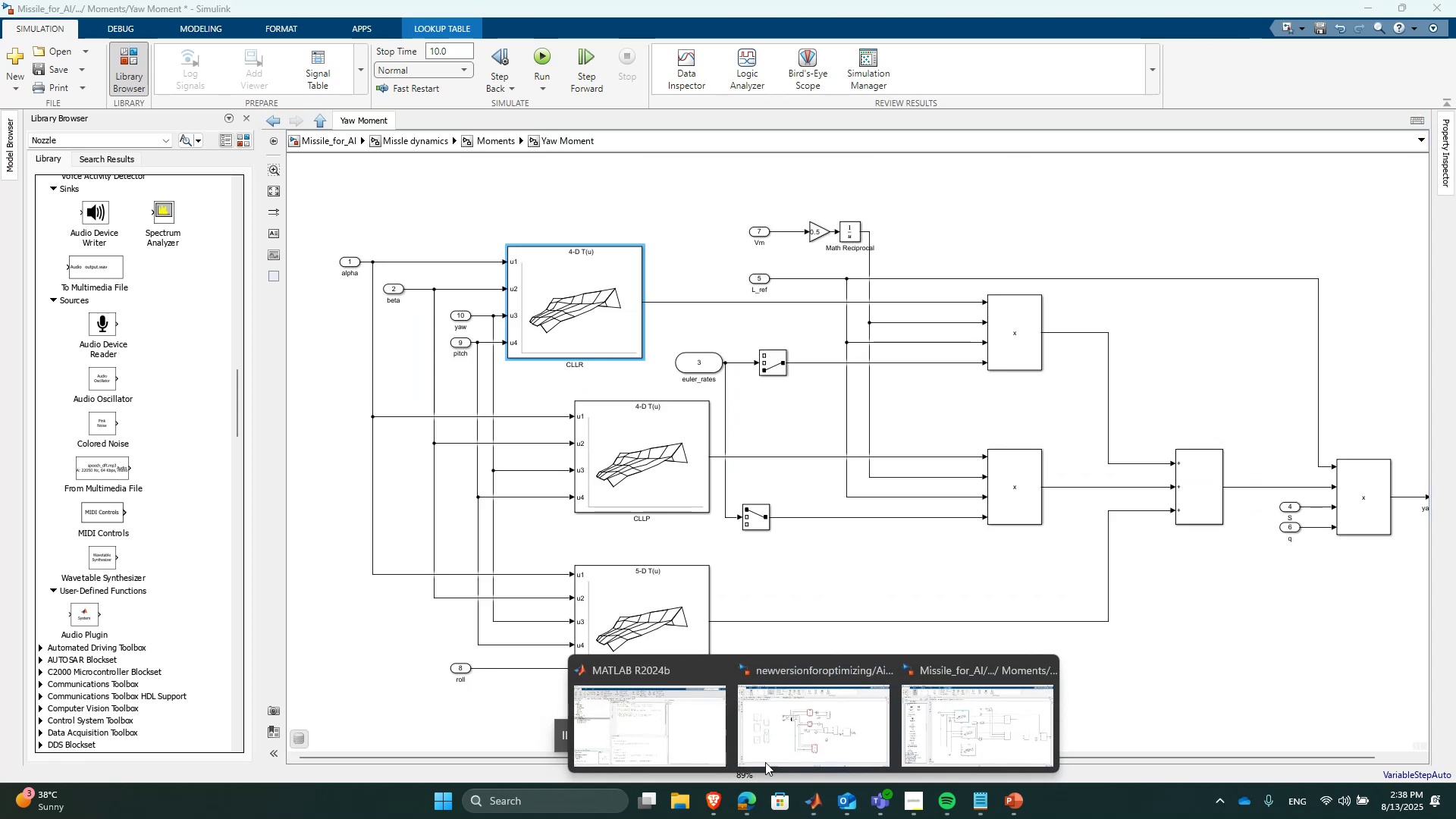 
left_click([682, 708])
 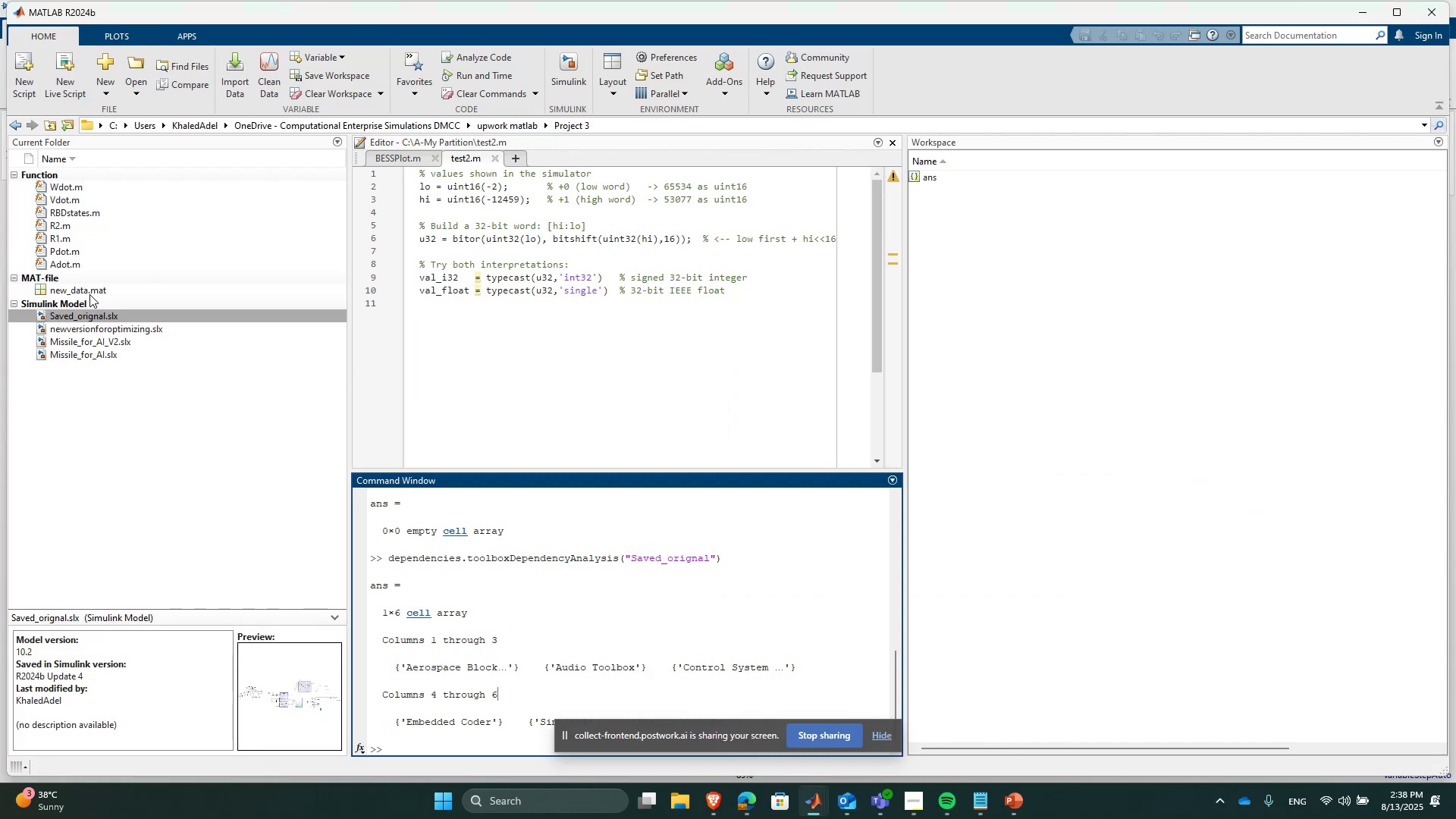 
double_click([83, 287])
 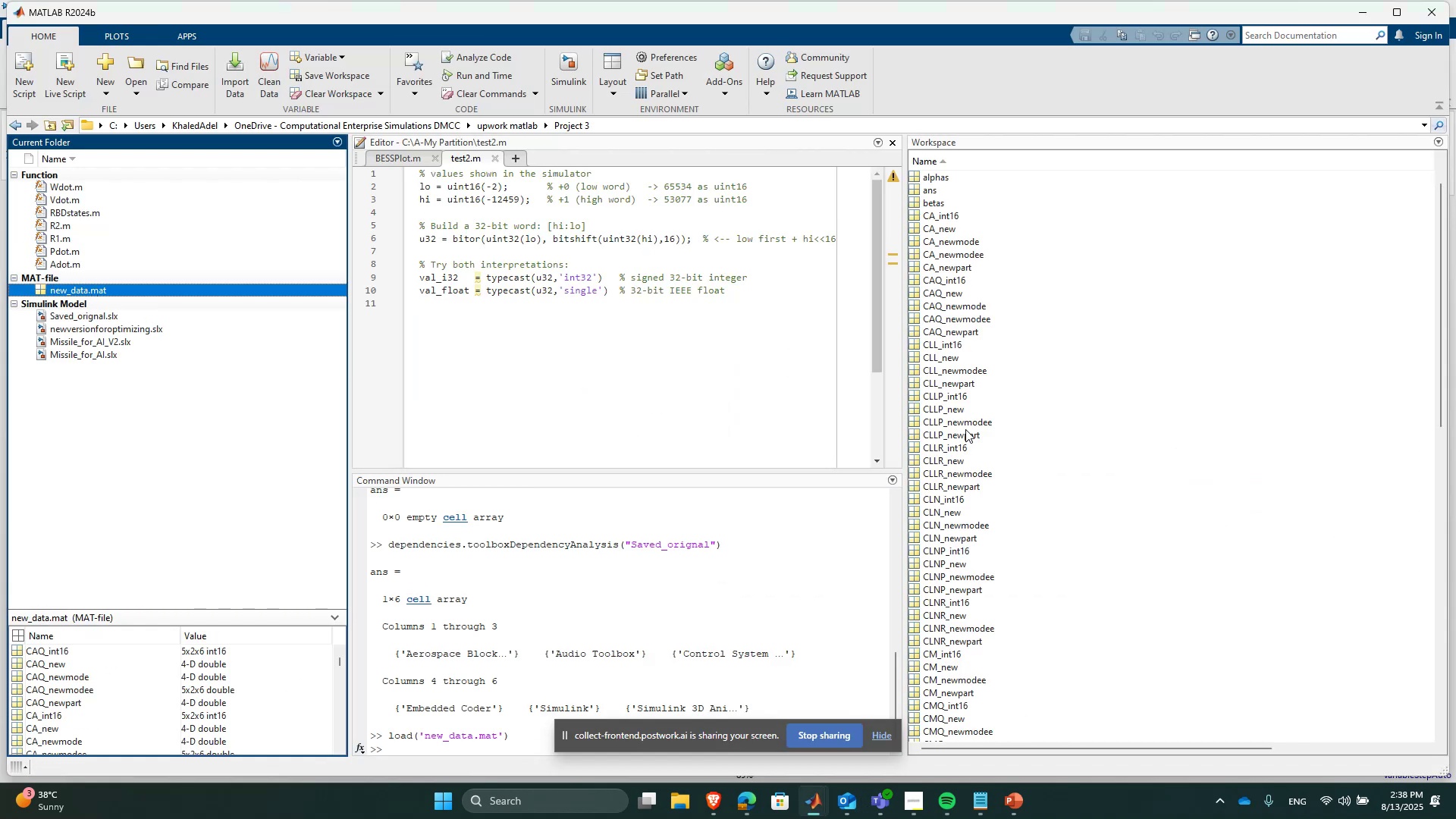 
scroll: coordinate [1134, 582], scroll_direction: down, amount: 6.0
 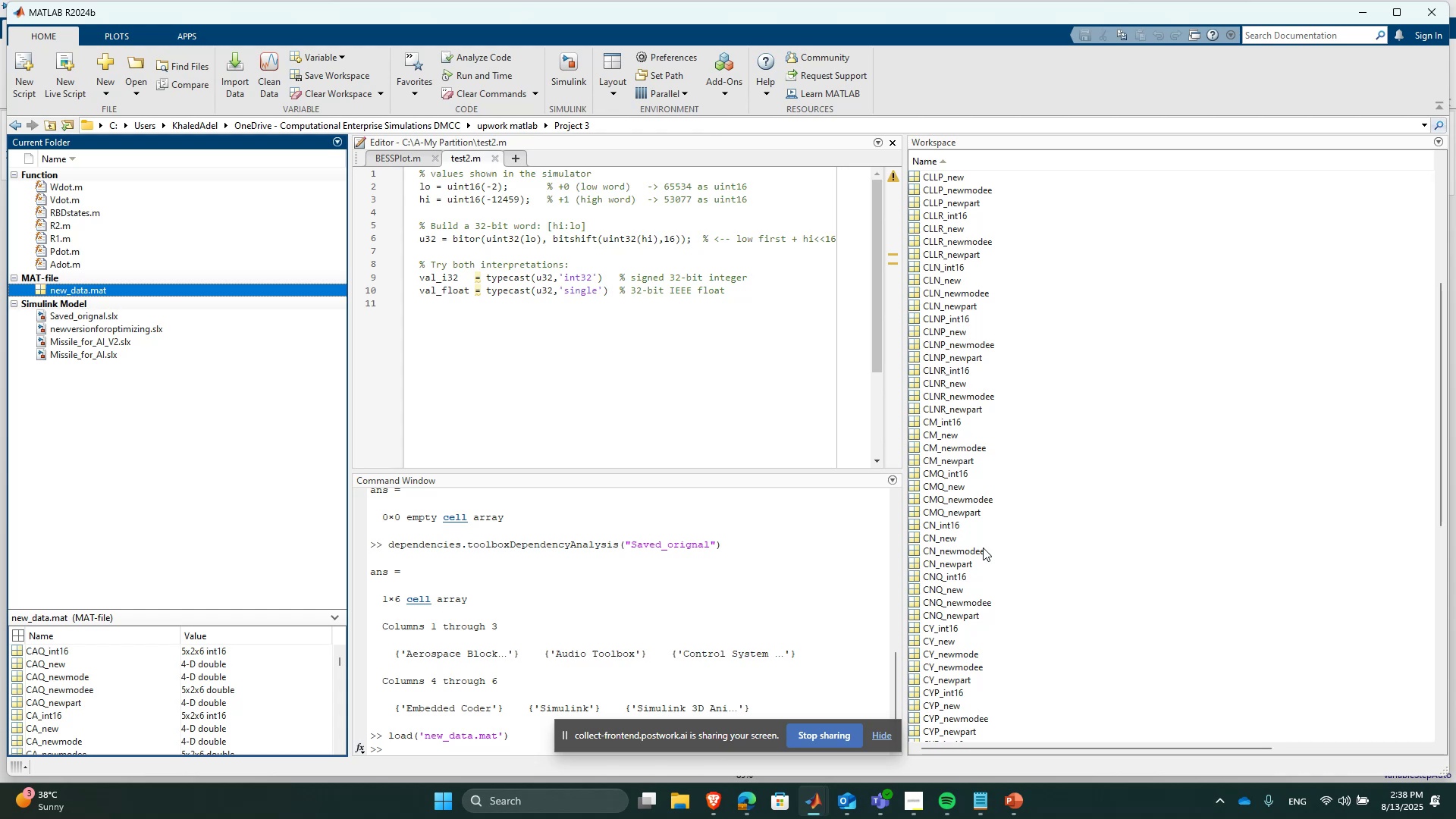 
left_click([946, 524])
 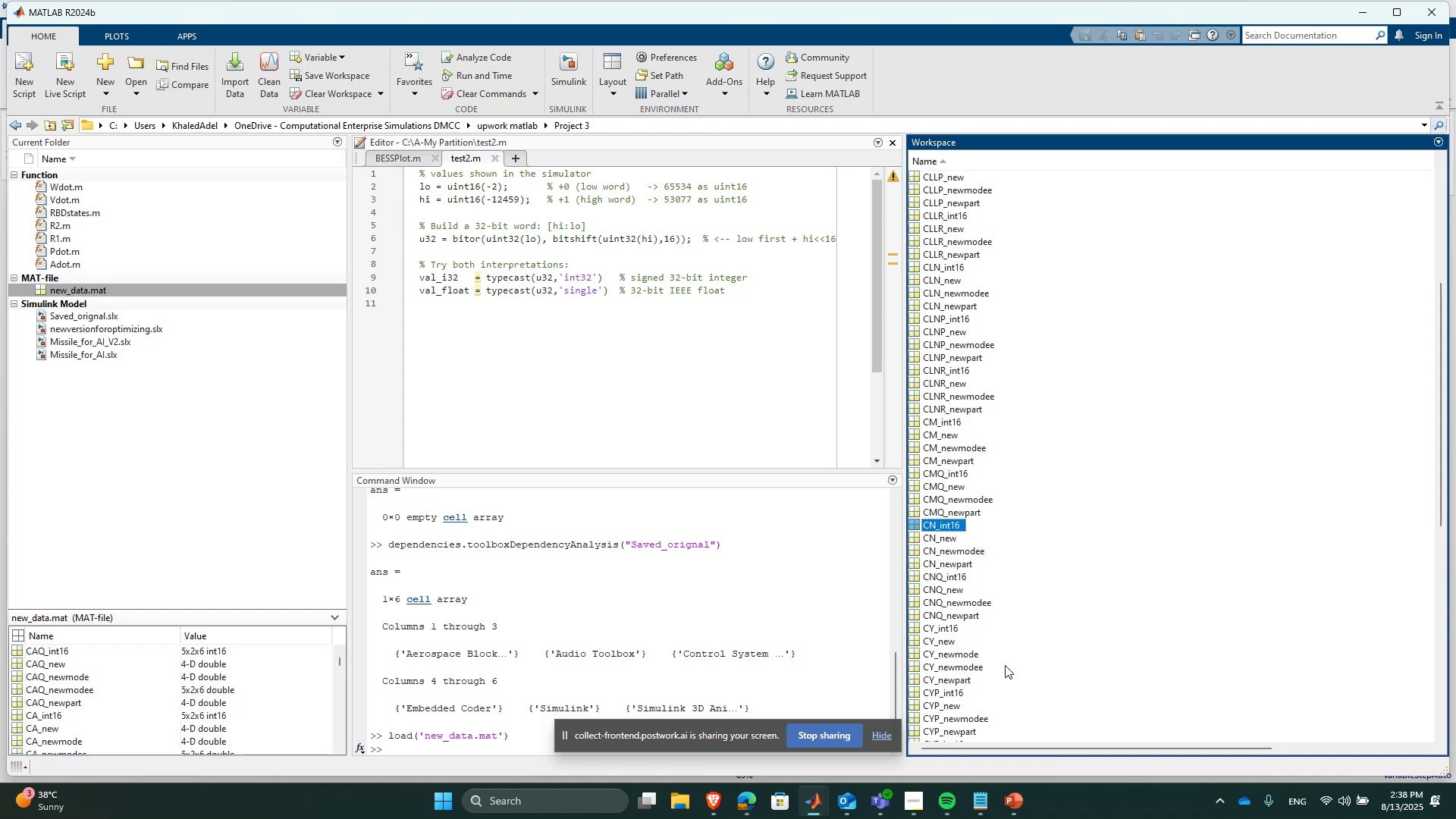 
scroll: coordinate [1005, 665], scroll_direction: up, amount: 1.0
 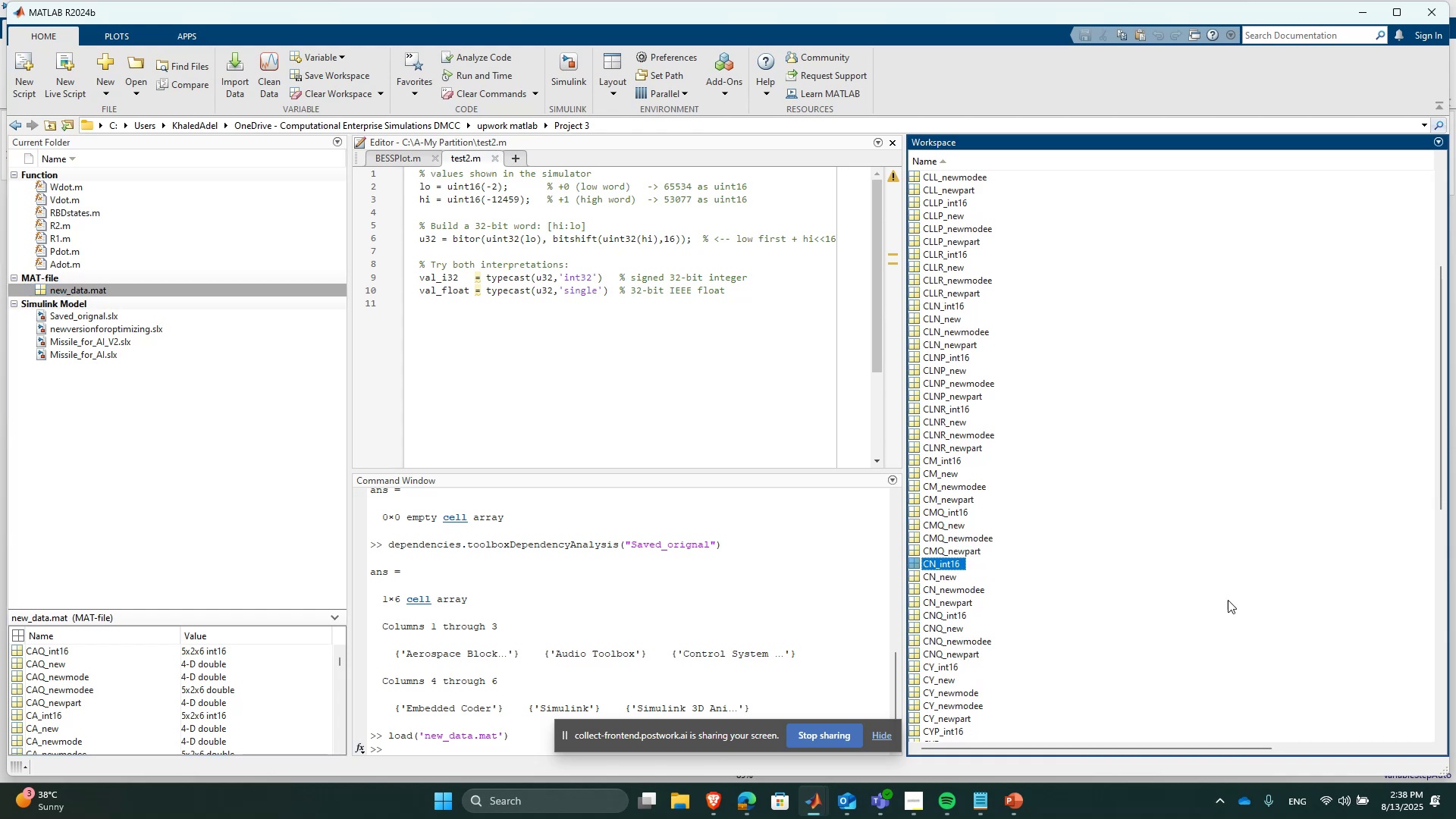 
scroll: coordinate [1262, 585], scroll_direction: down, amount: 1.0
 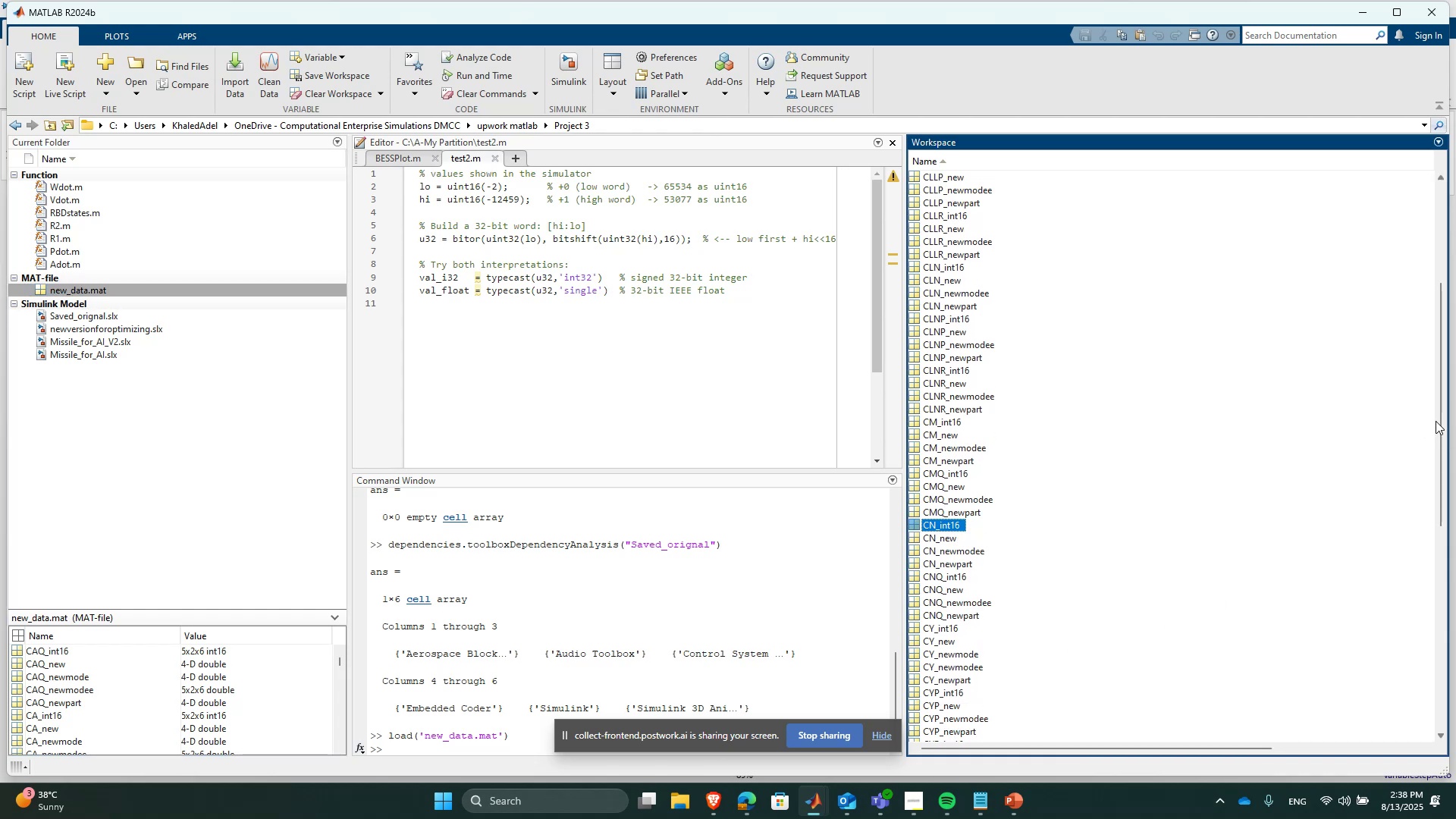 
left_click_drag(start_coordinate=[1439, 423], to_coordinate=[1410, 417])
 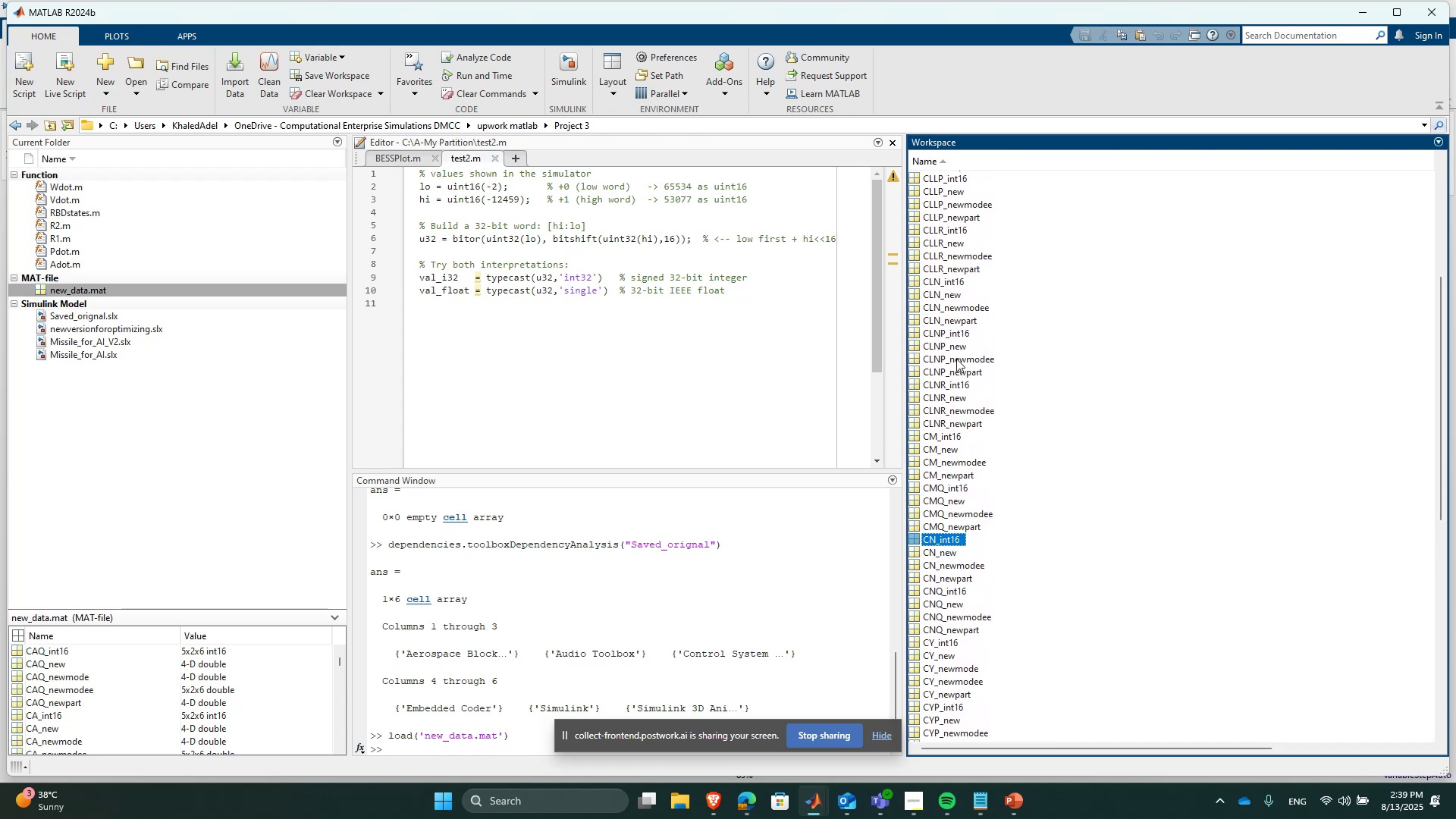 
left_click([809, 803])
 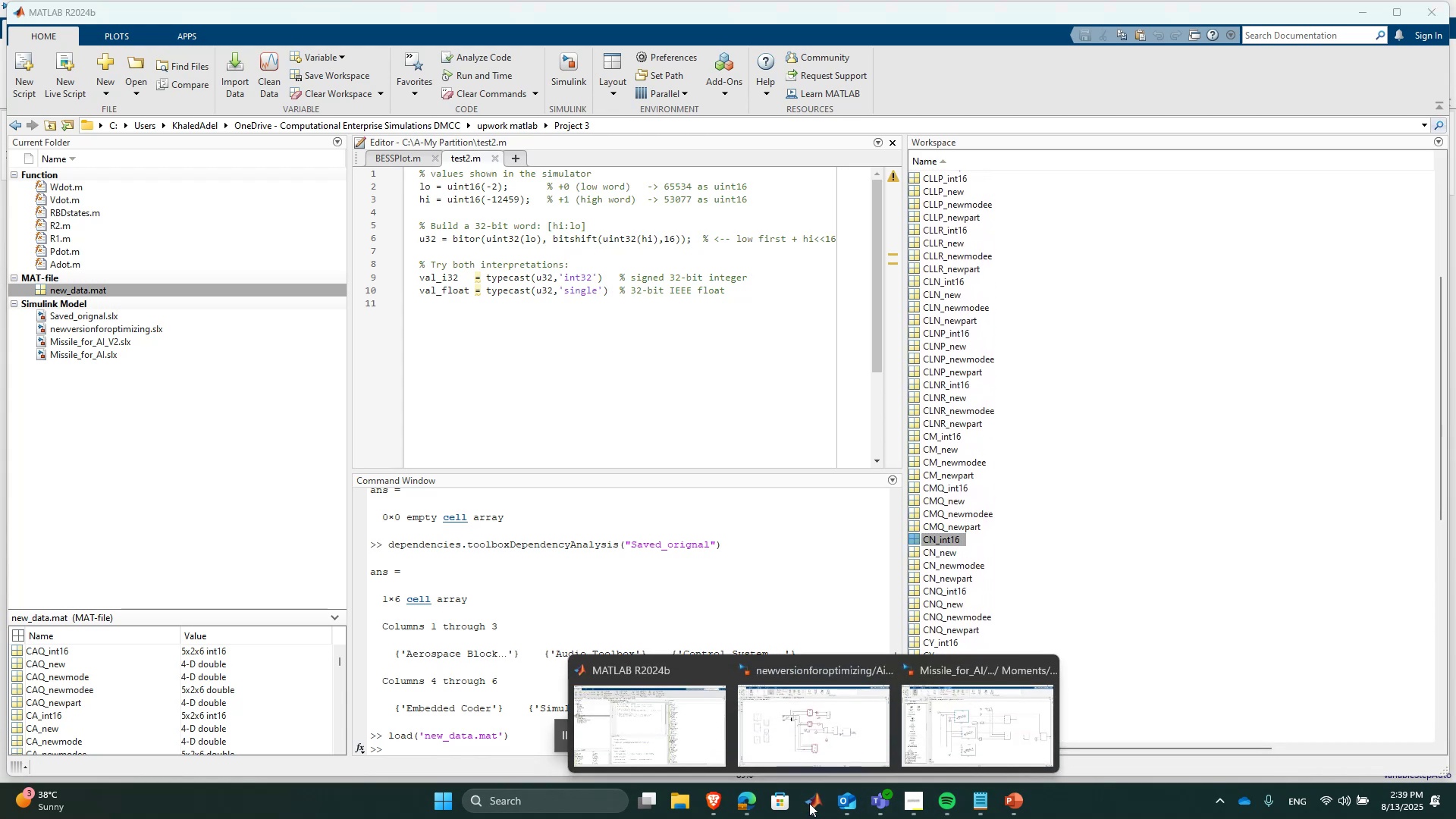 
left_click([1025, 732])
 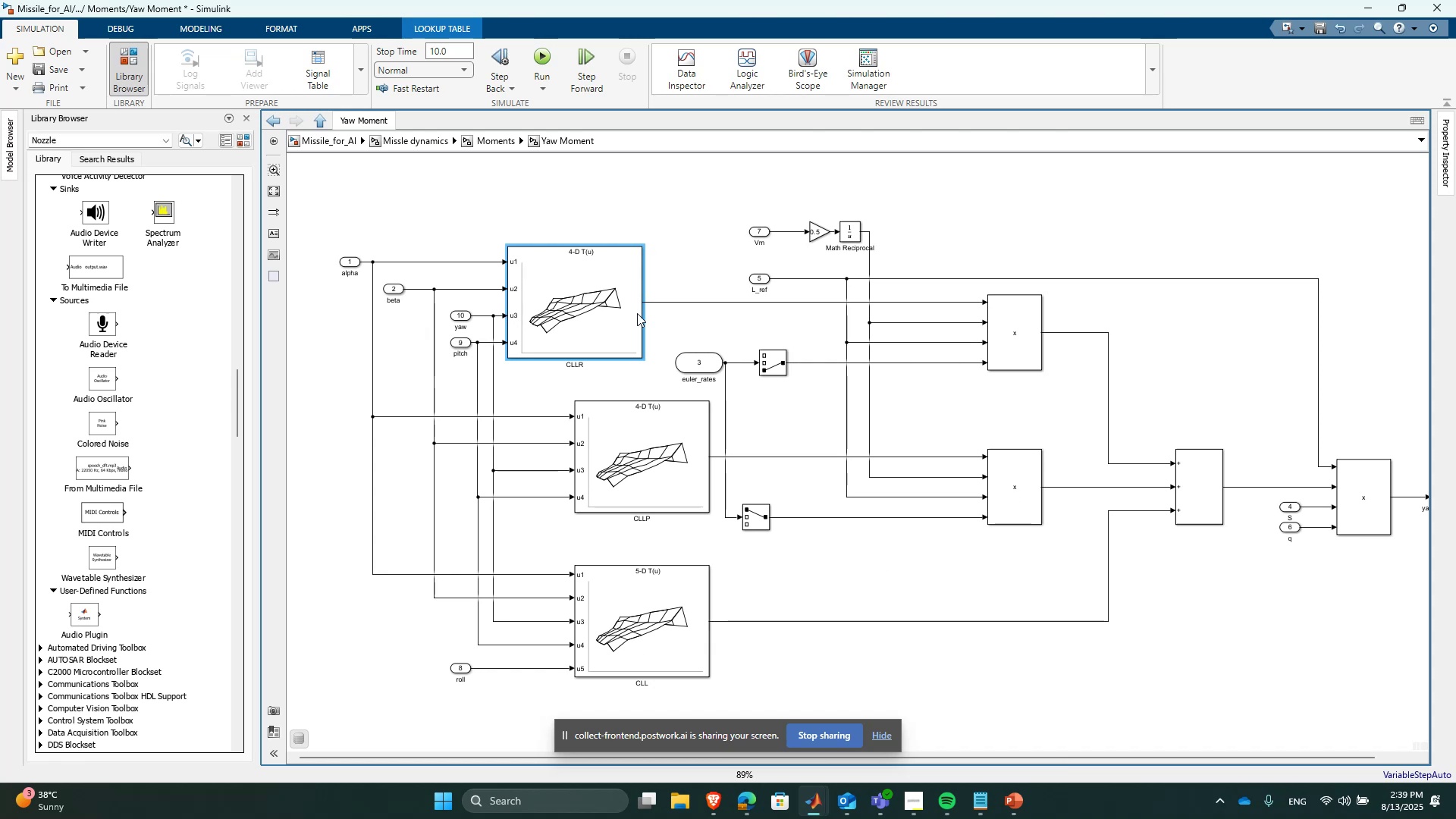 
left_click([600, 287])
 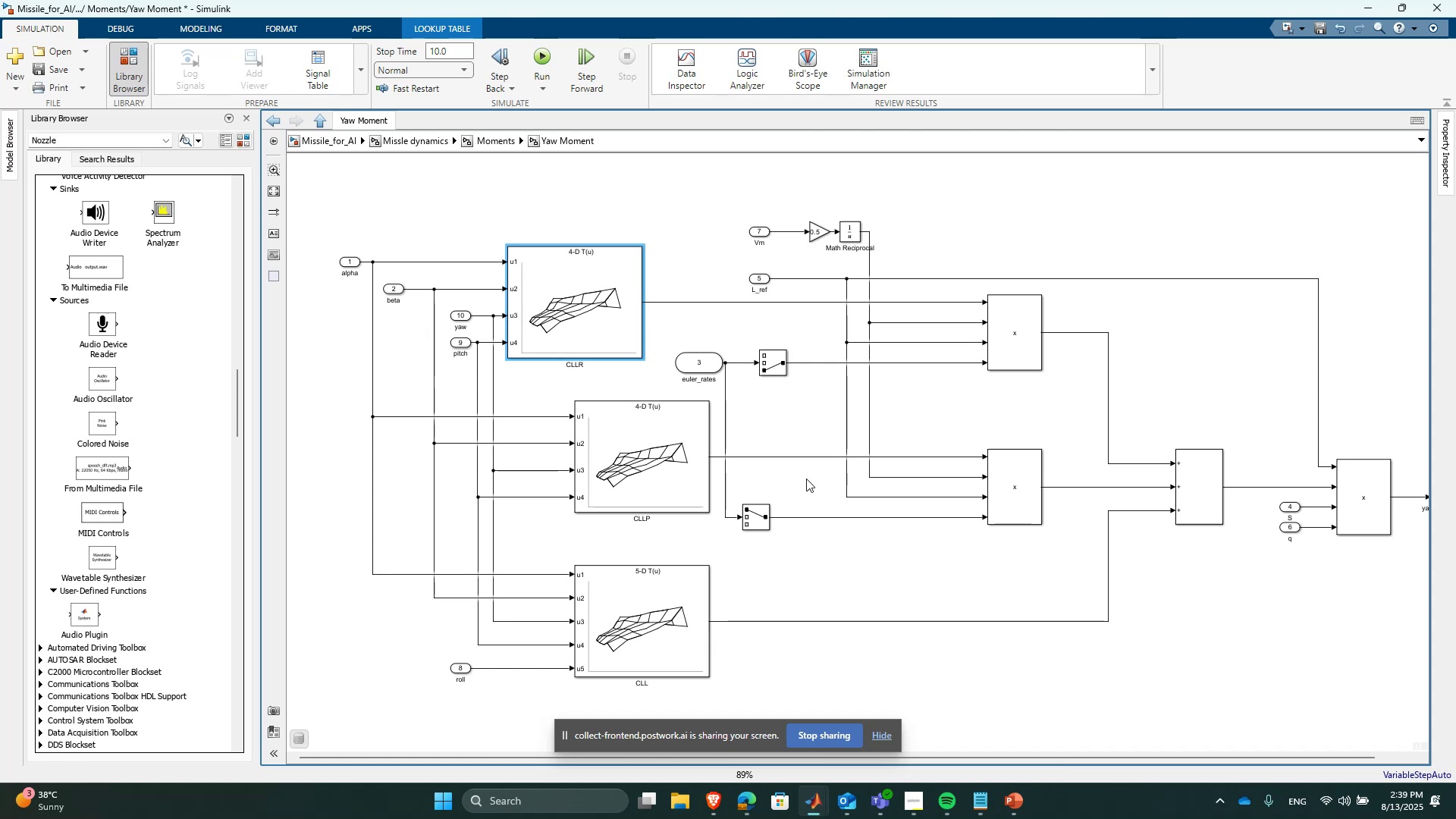 
left_click([812, 428])
 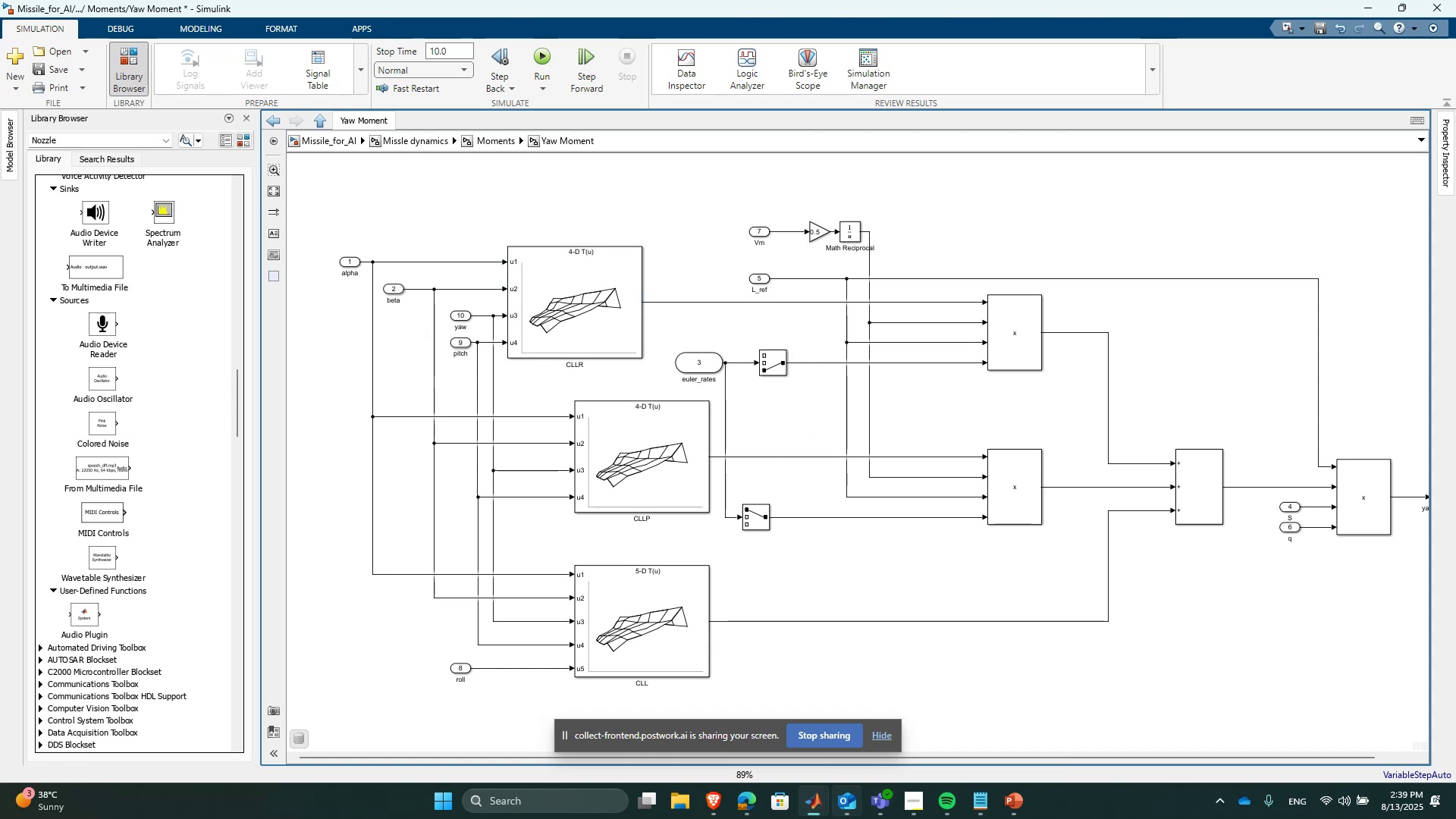 
left_click([814, 799])
 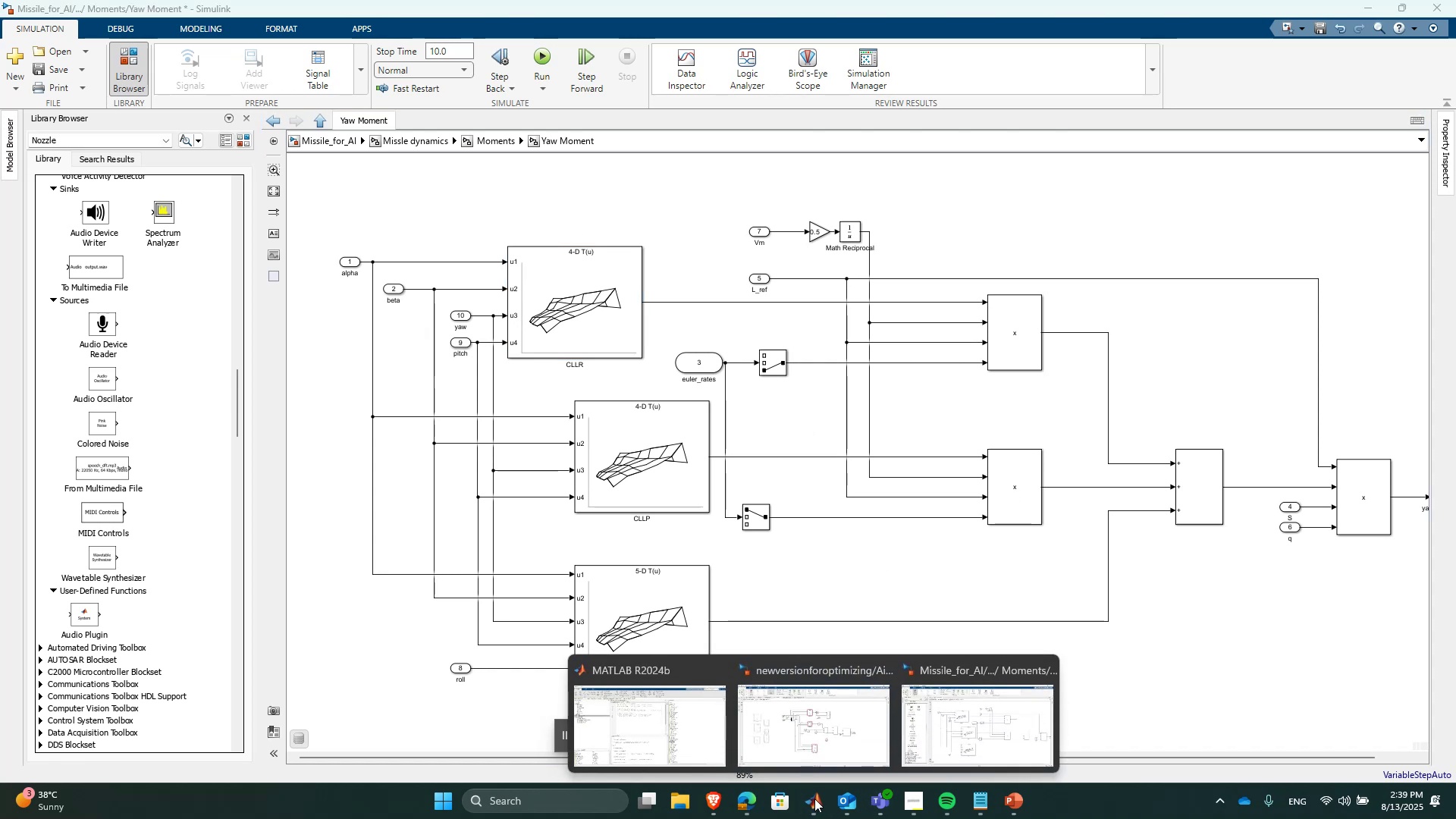 
left_click([820, 739])
 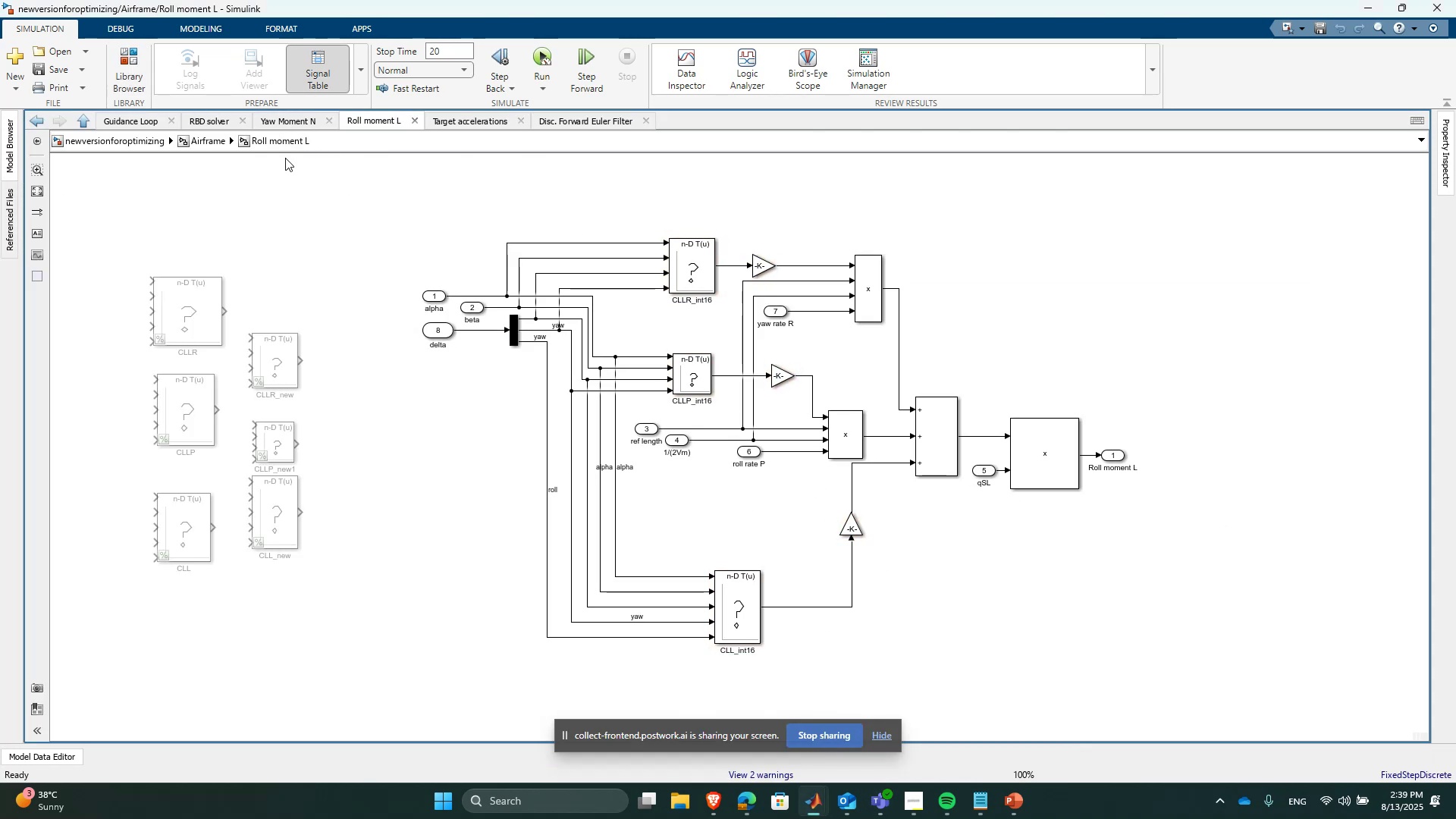 
left_click([213, 139])
 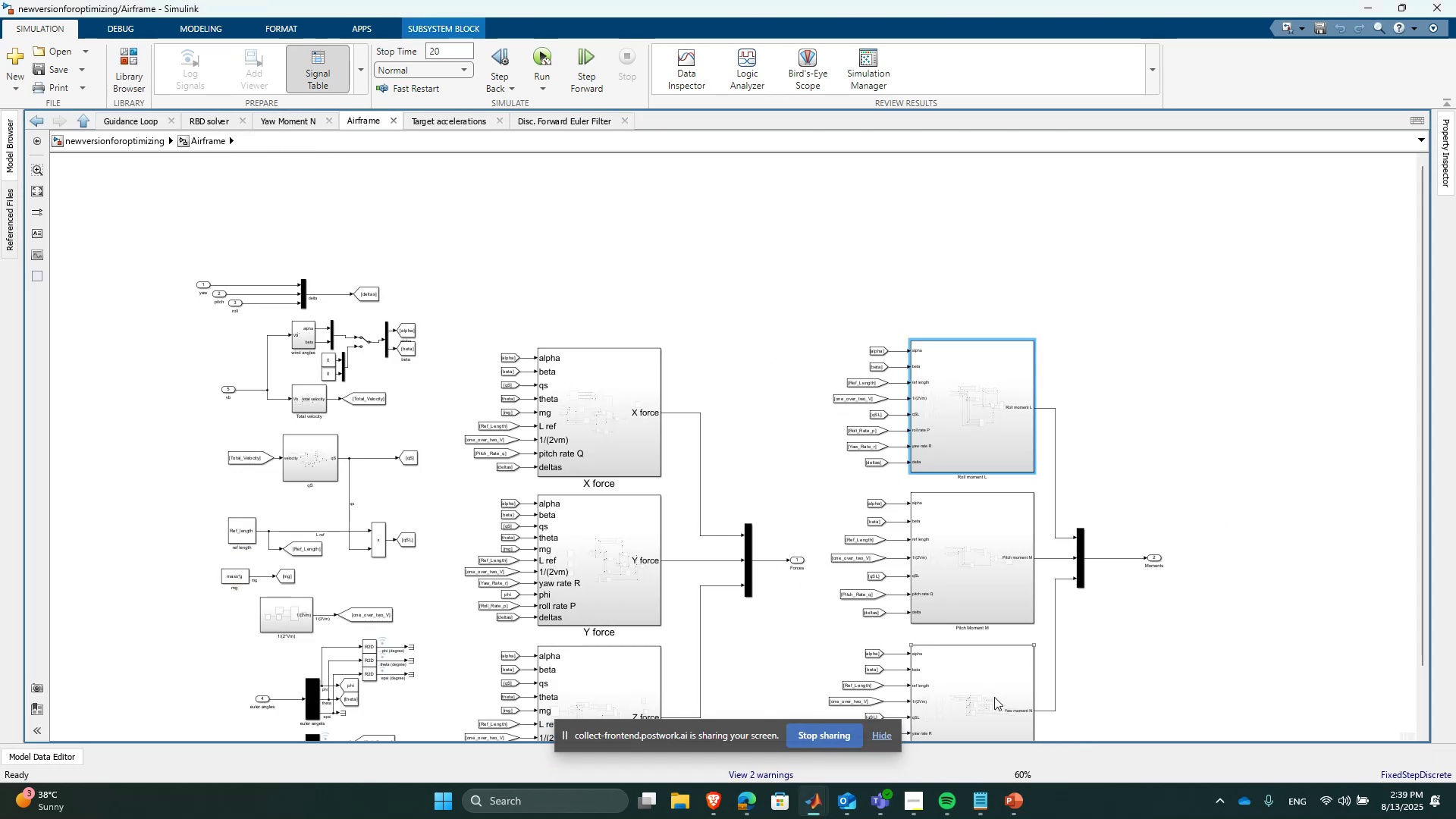 
double_click([999, 702])
 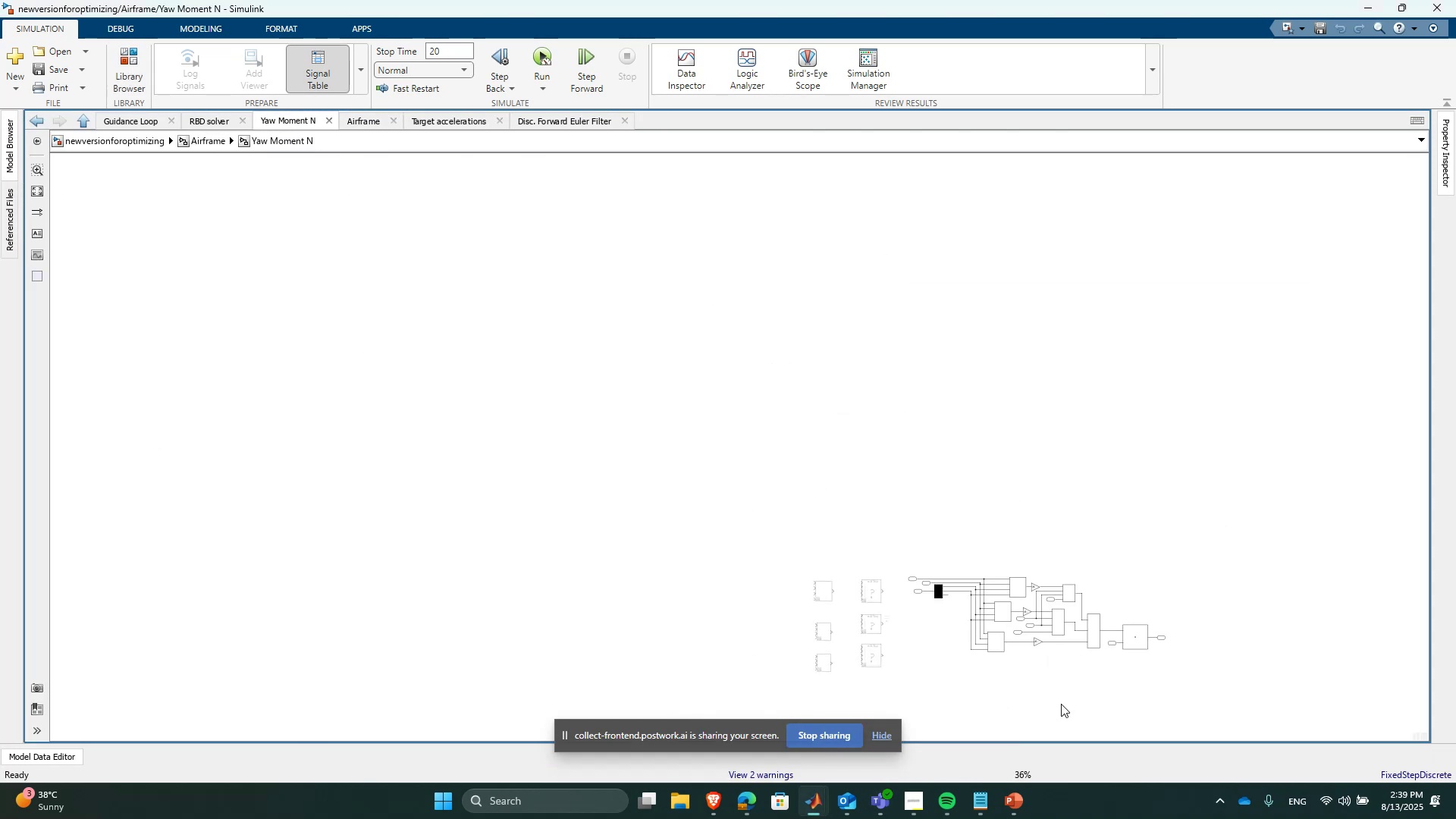 
scroll: coordinate [1076, 690], scroll_direction: up, amount: 1.0
 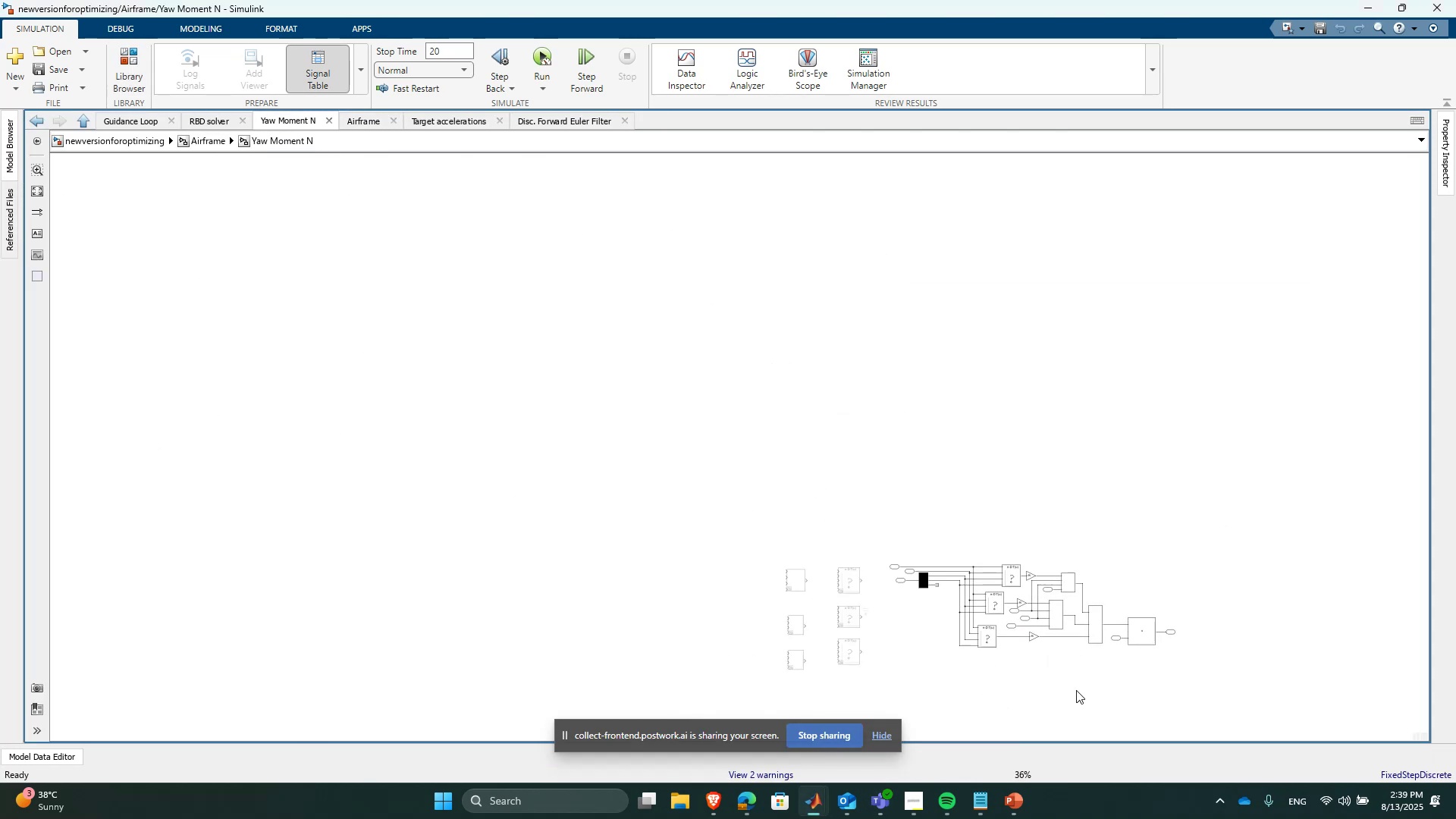 
left_click([1076, 690])
 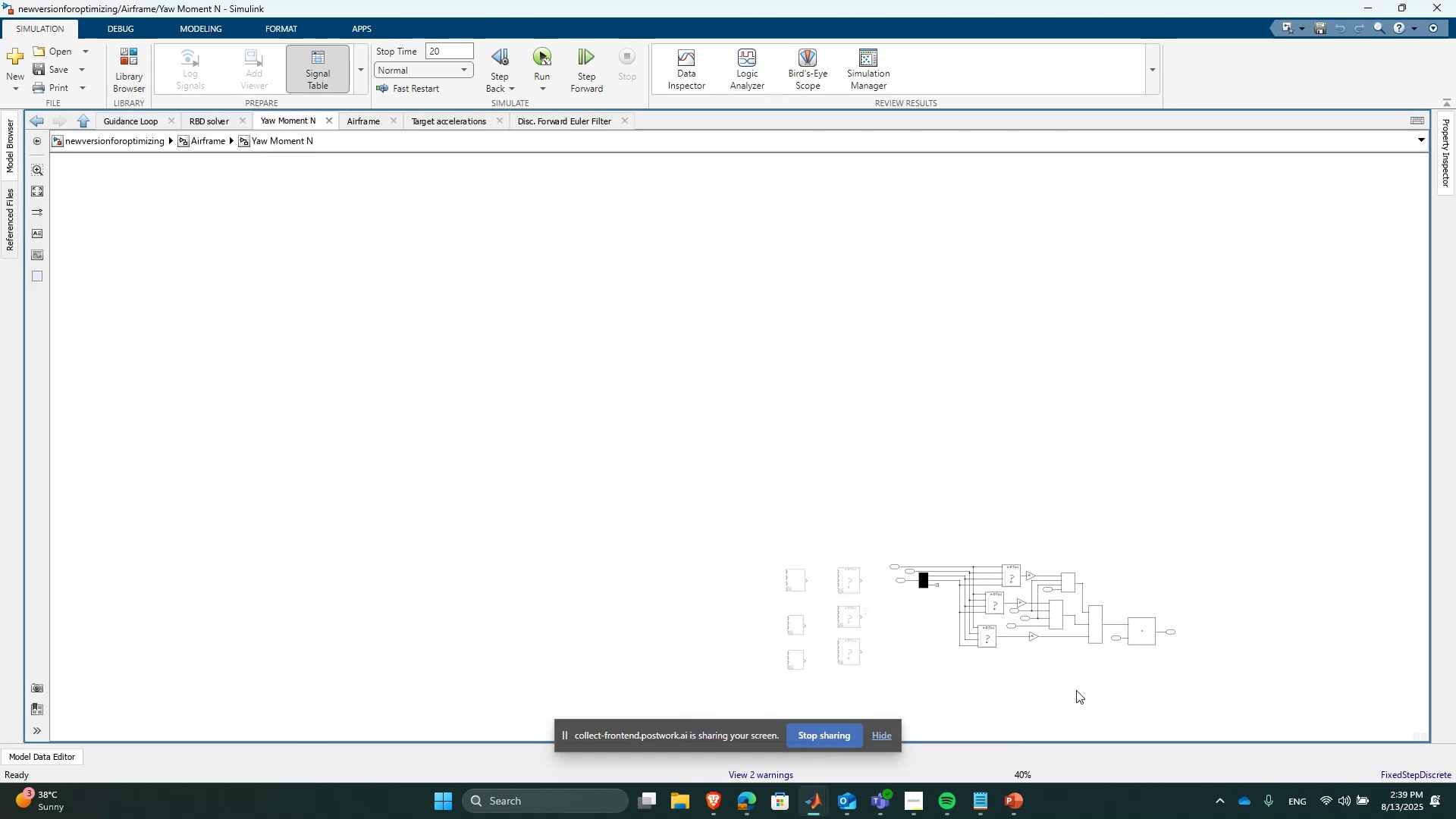 
key(Space)
 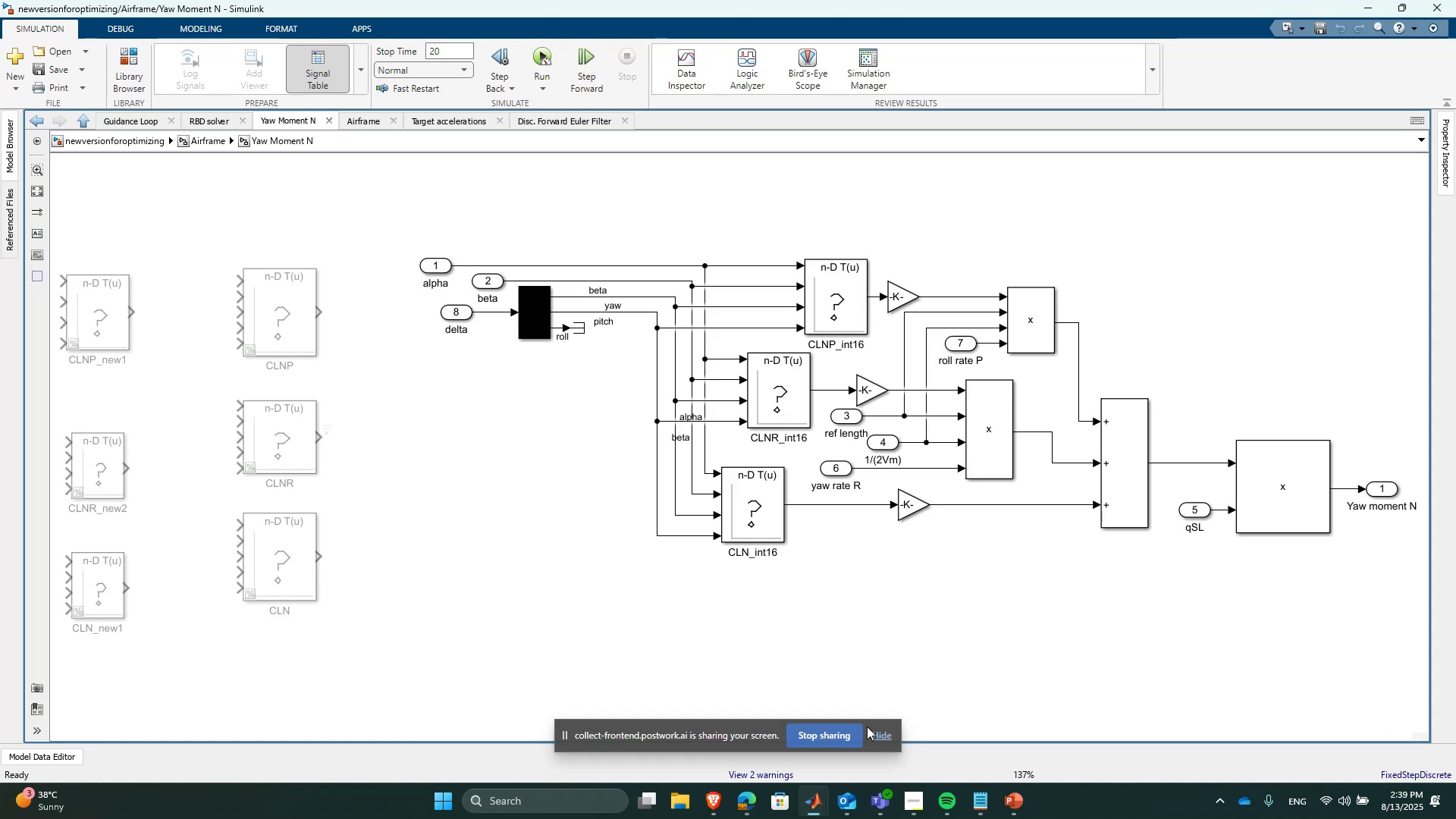 
left_click([814, 813])
 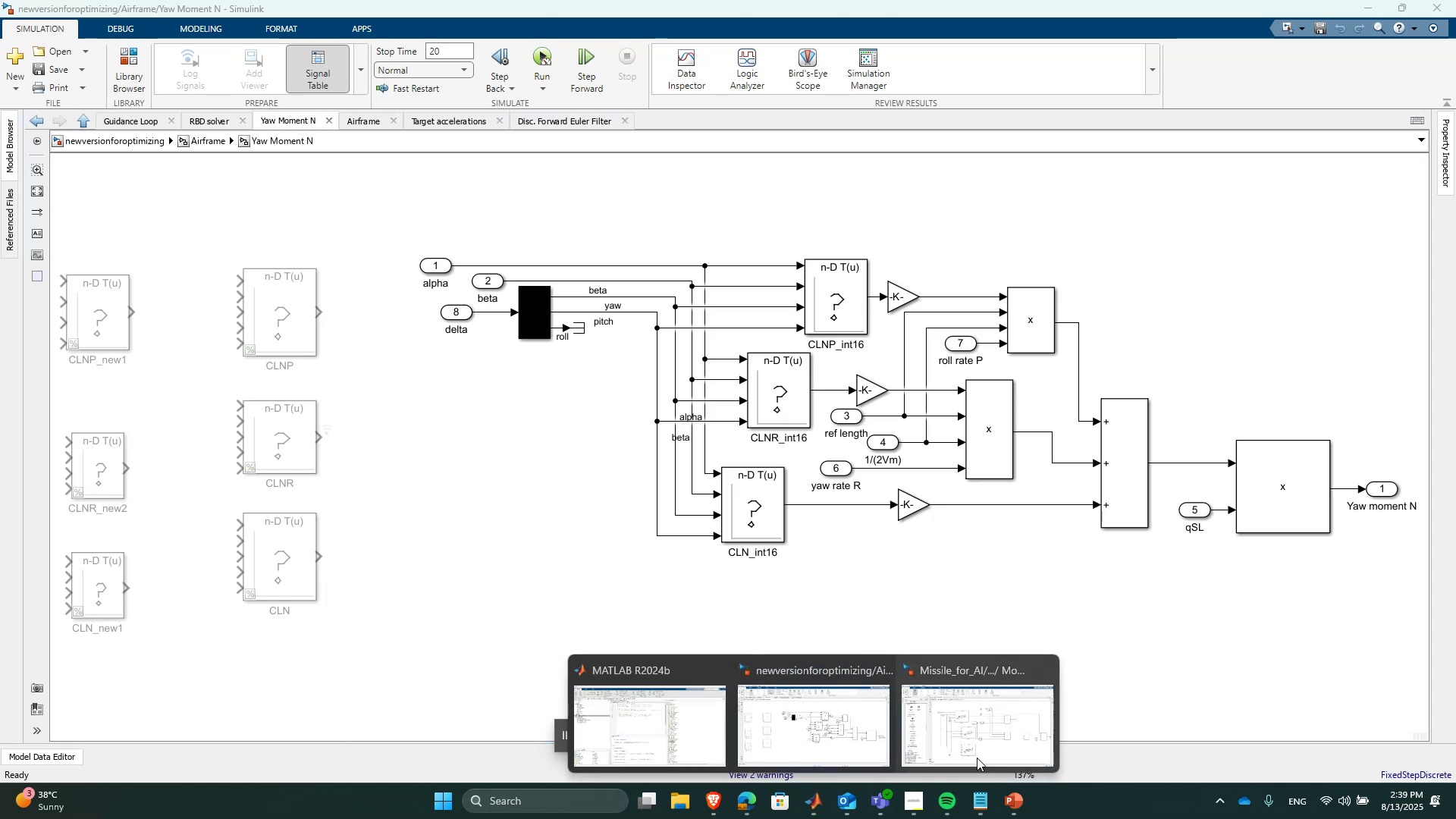 
left_click([1007, 737])
 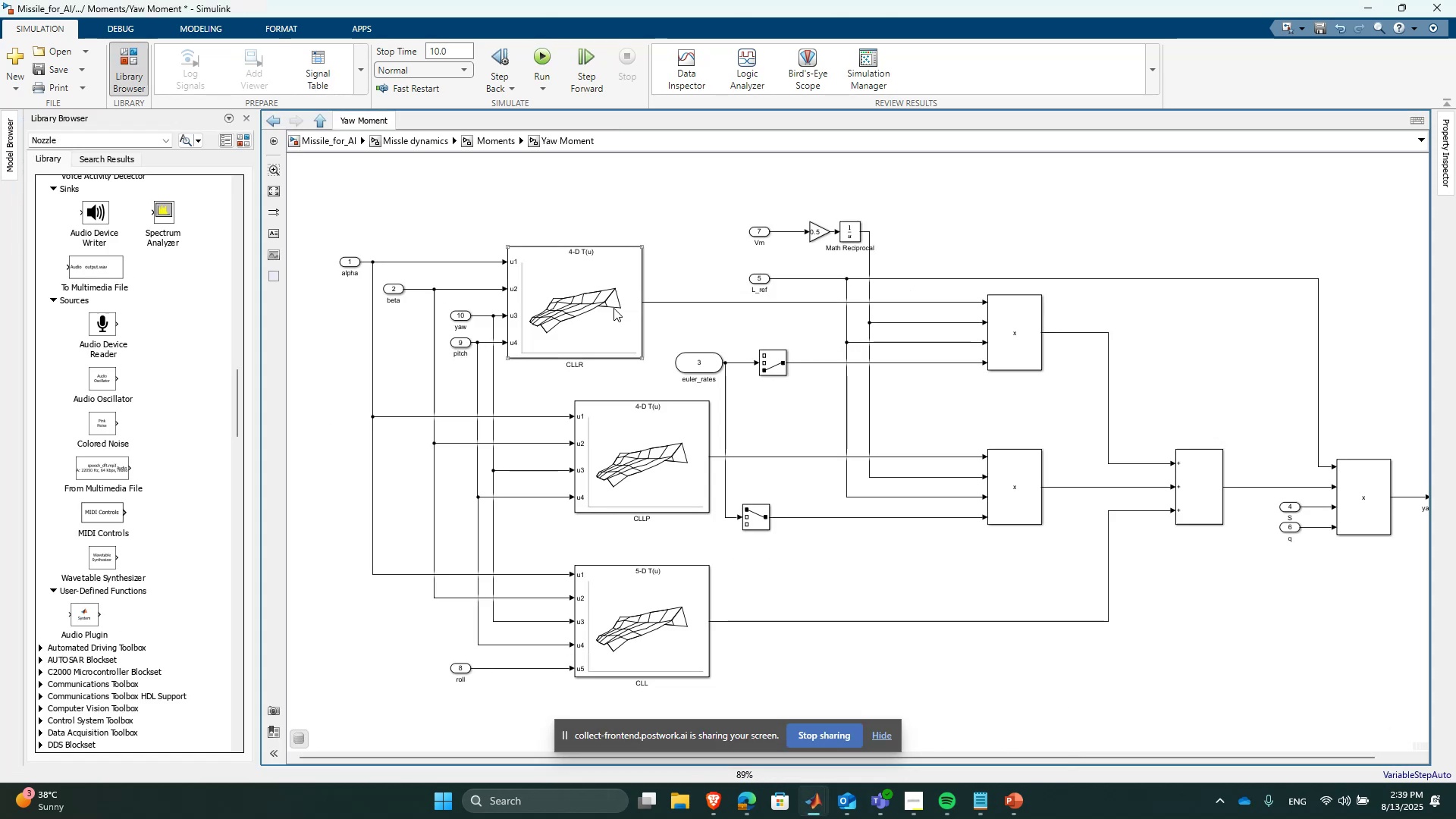 
double_click([600, 298])
 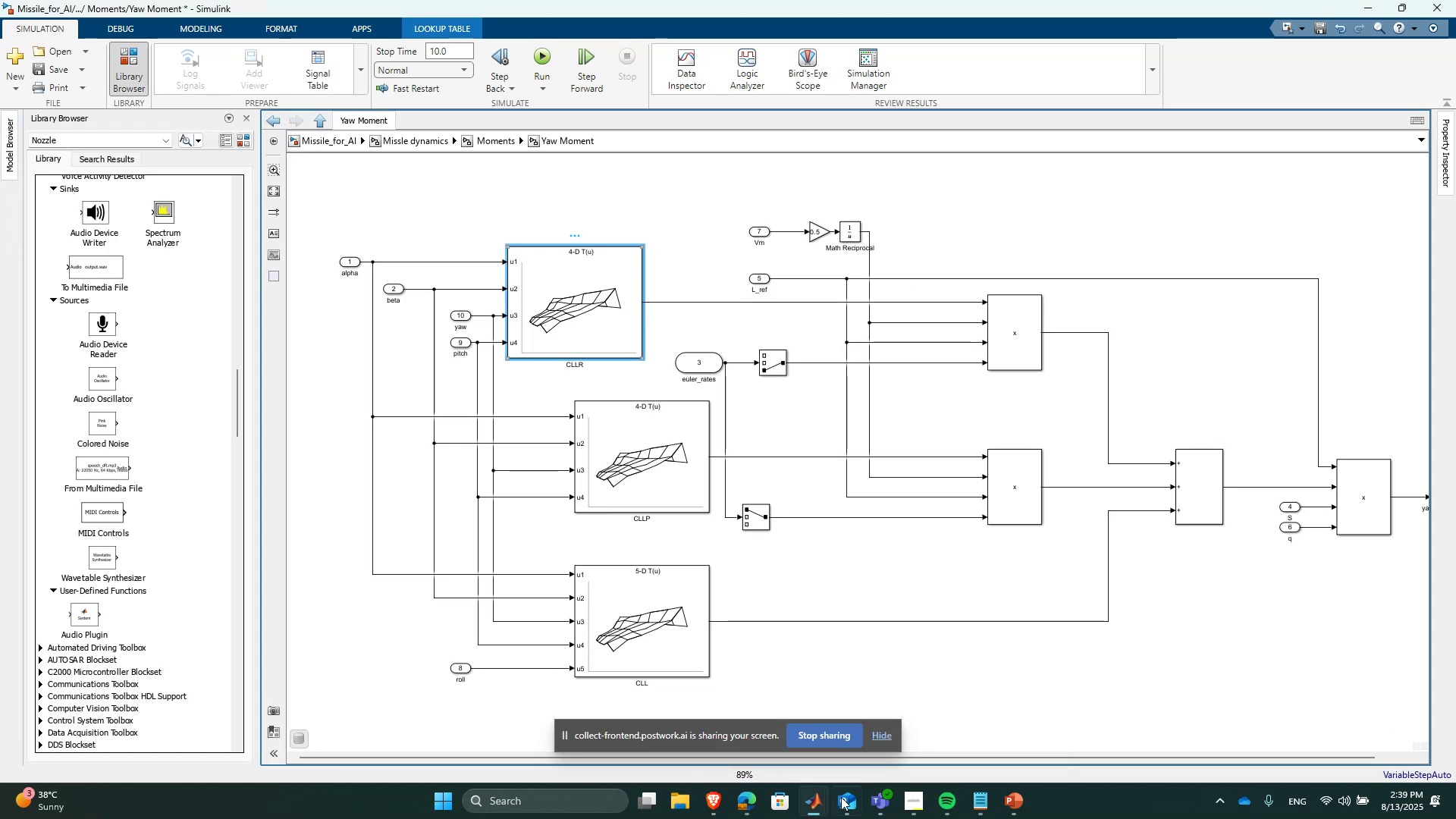 
left_click([811, 802])
 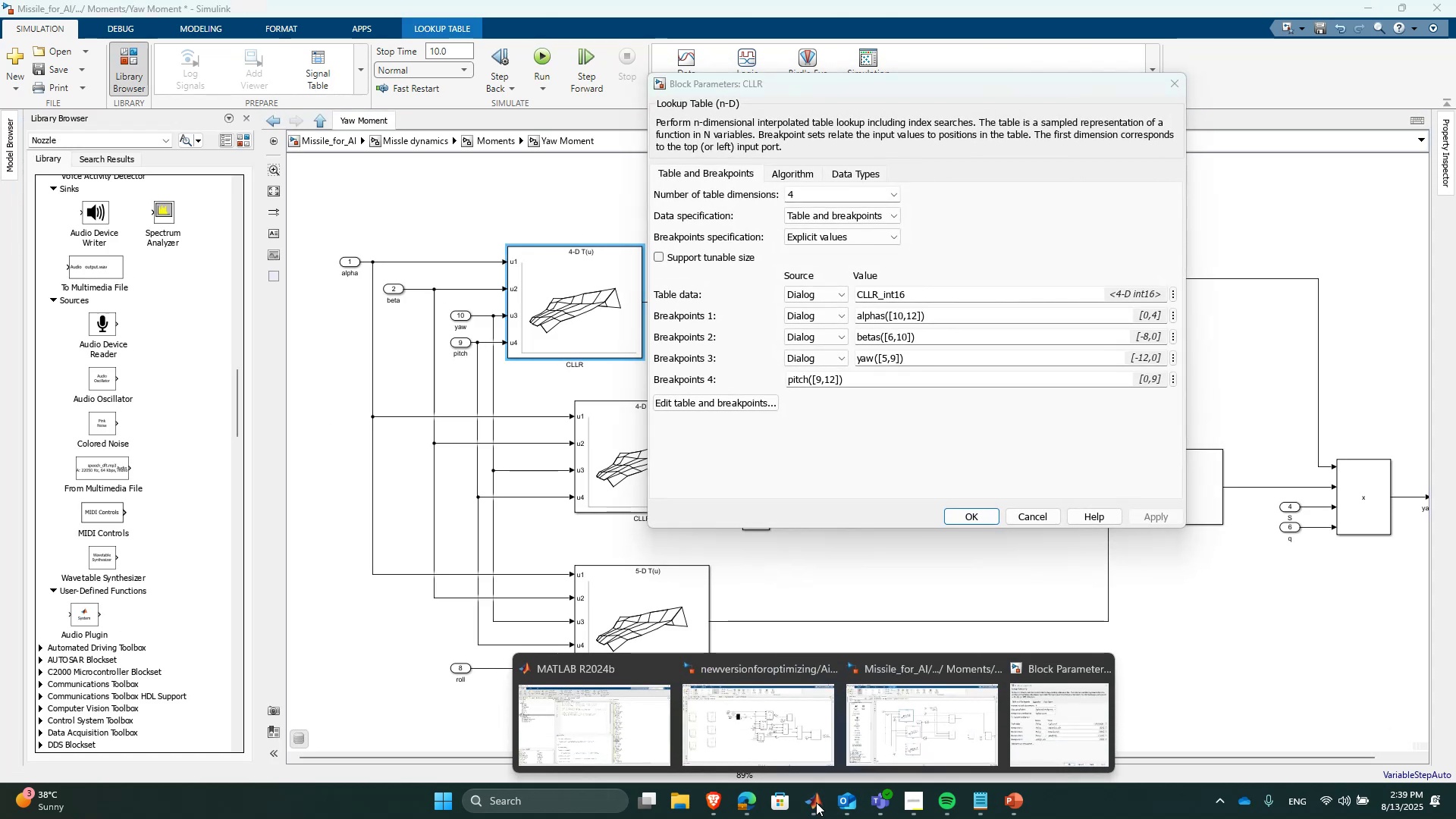 
left_click([771, 714])
 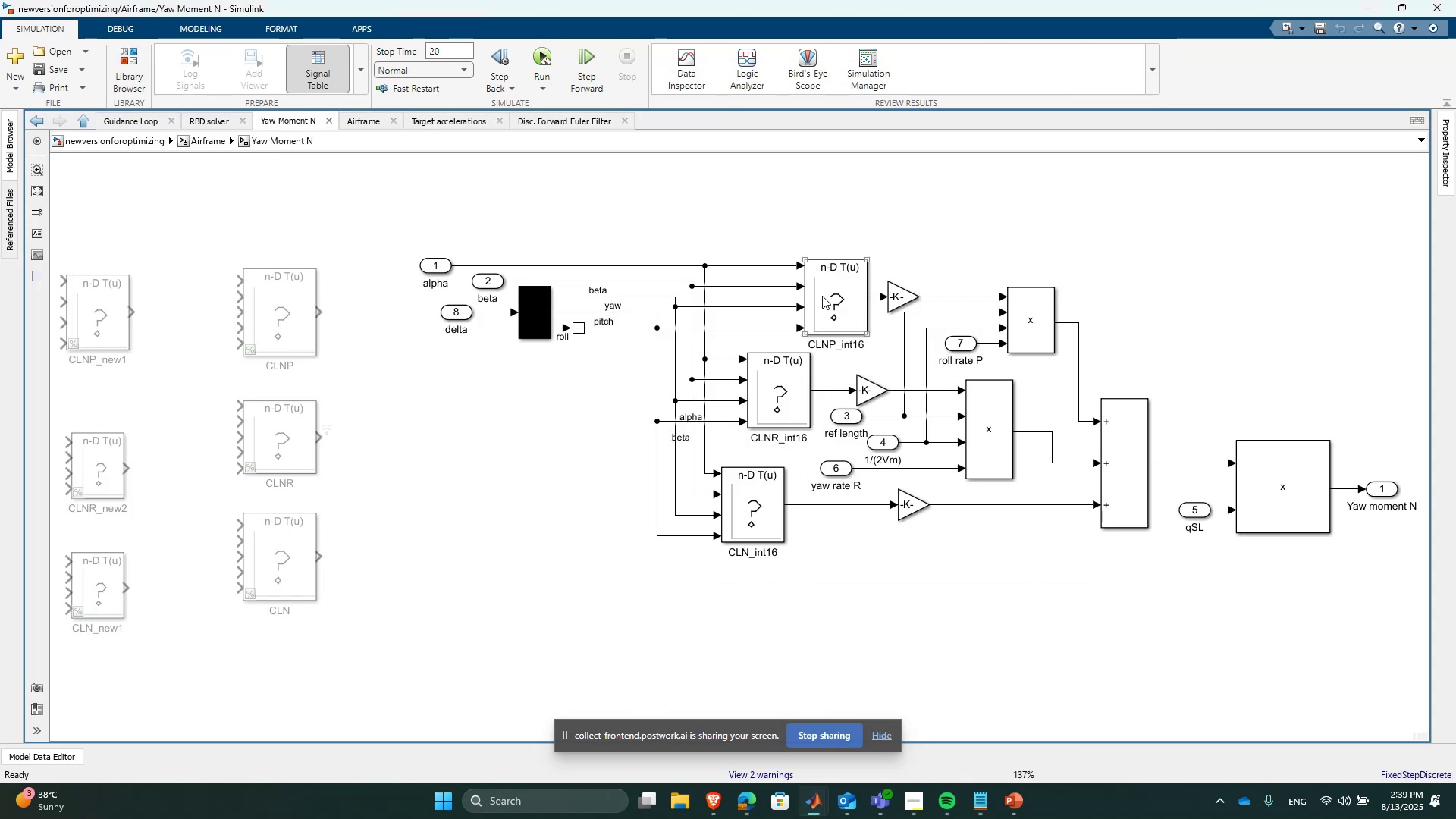 
double_click([822, 296])
 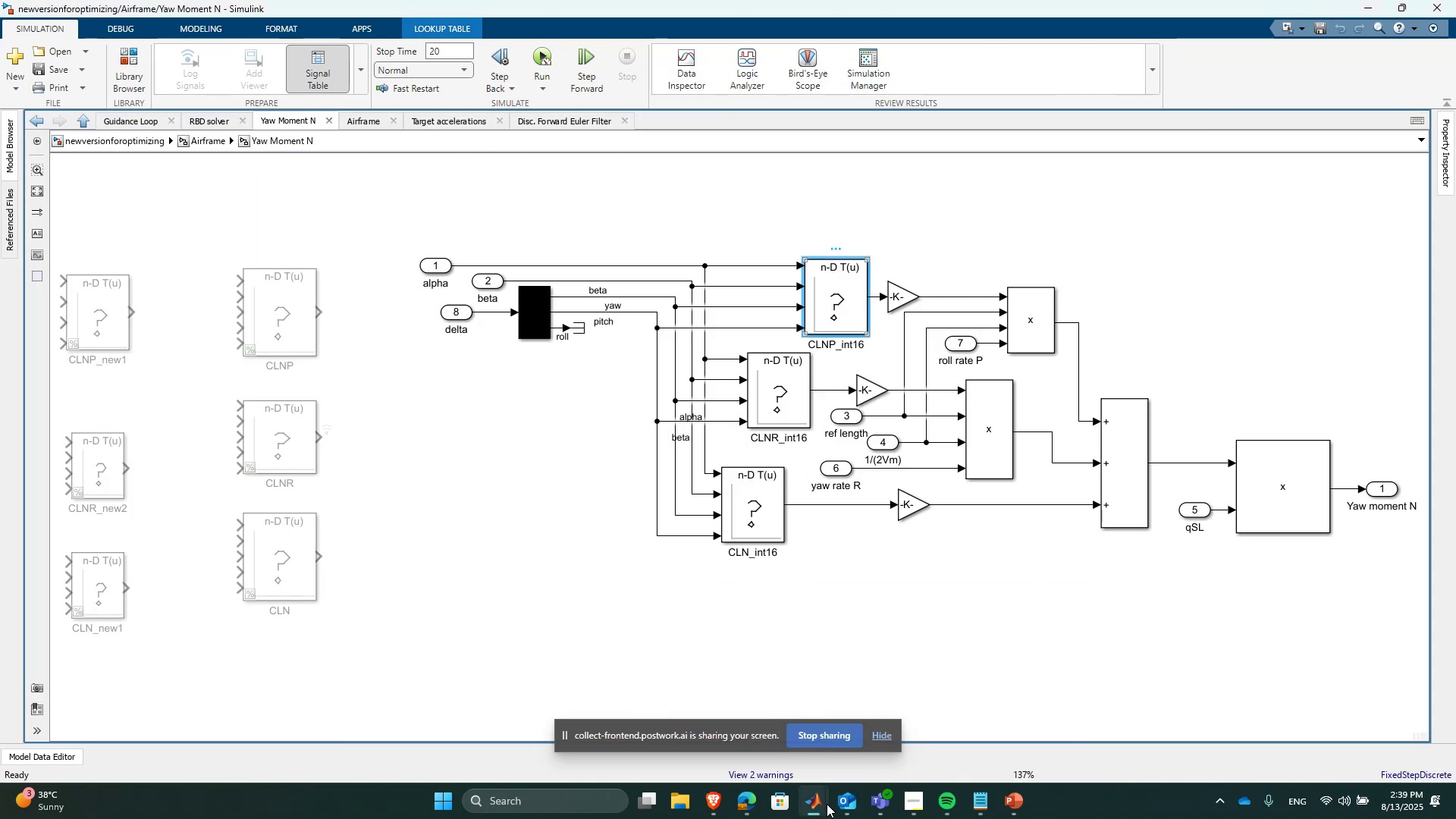 
left_click([821, 805])
 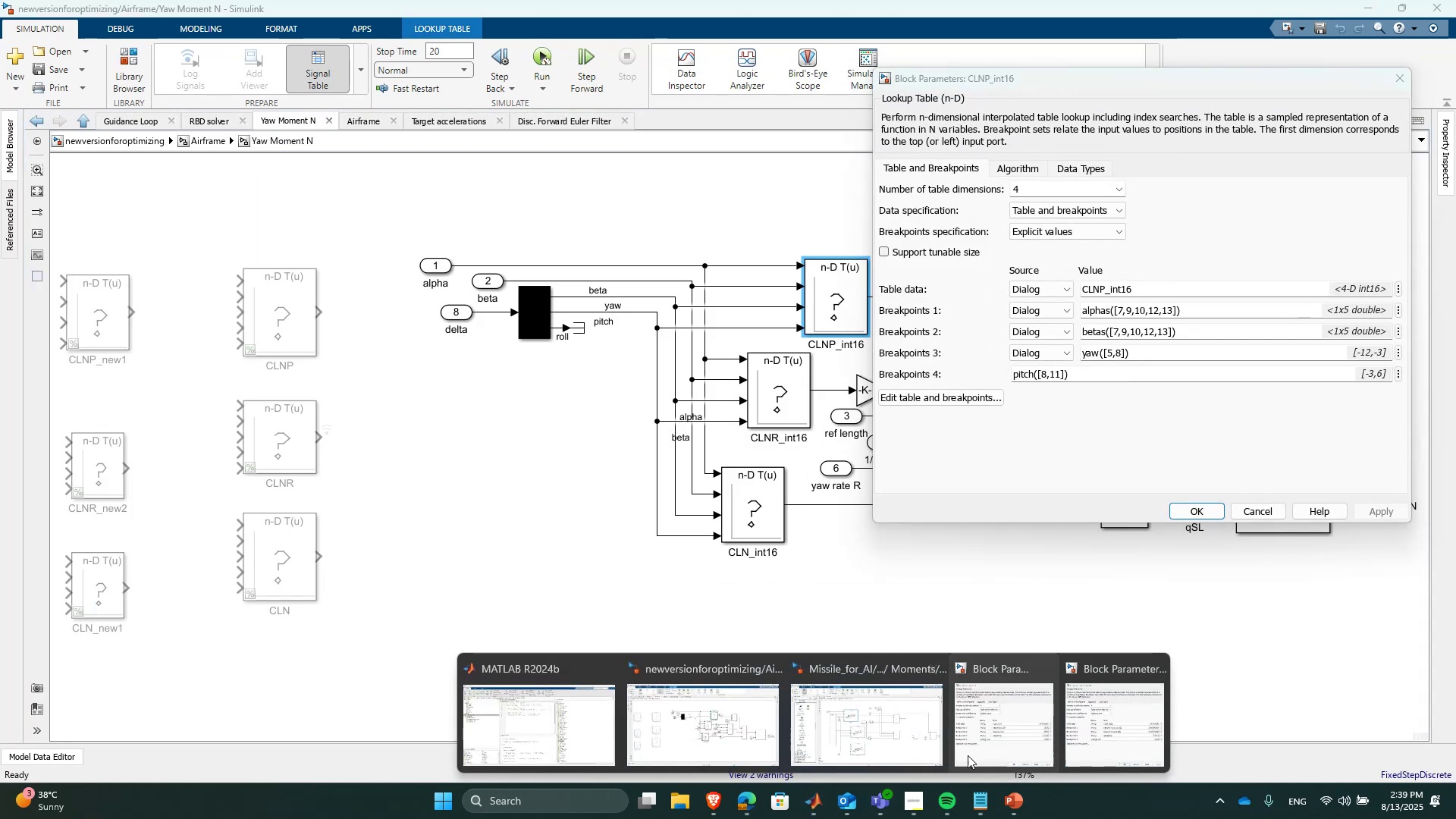 
left_click([1011, 725])
 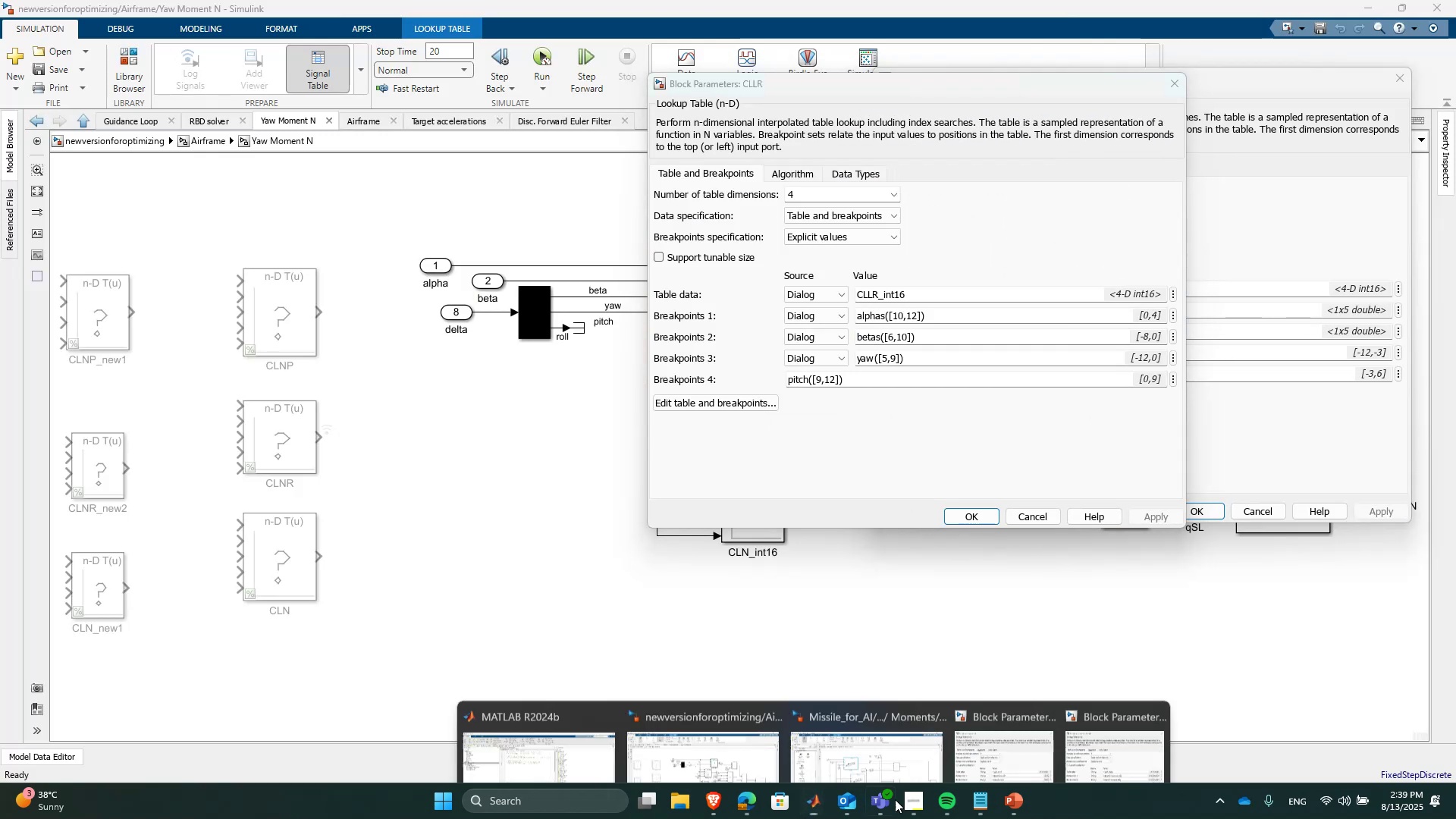 
left_click([1096, 746])
 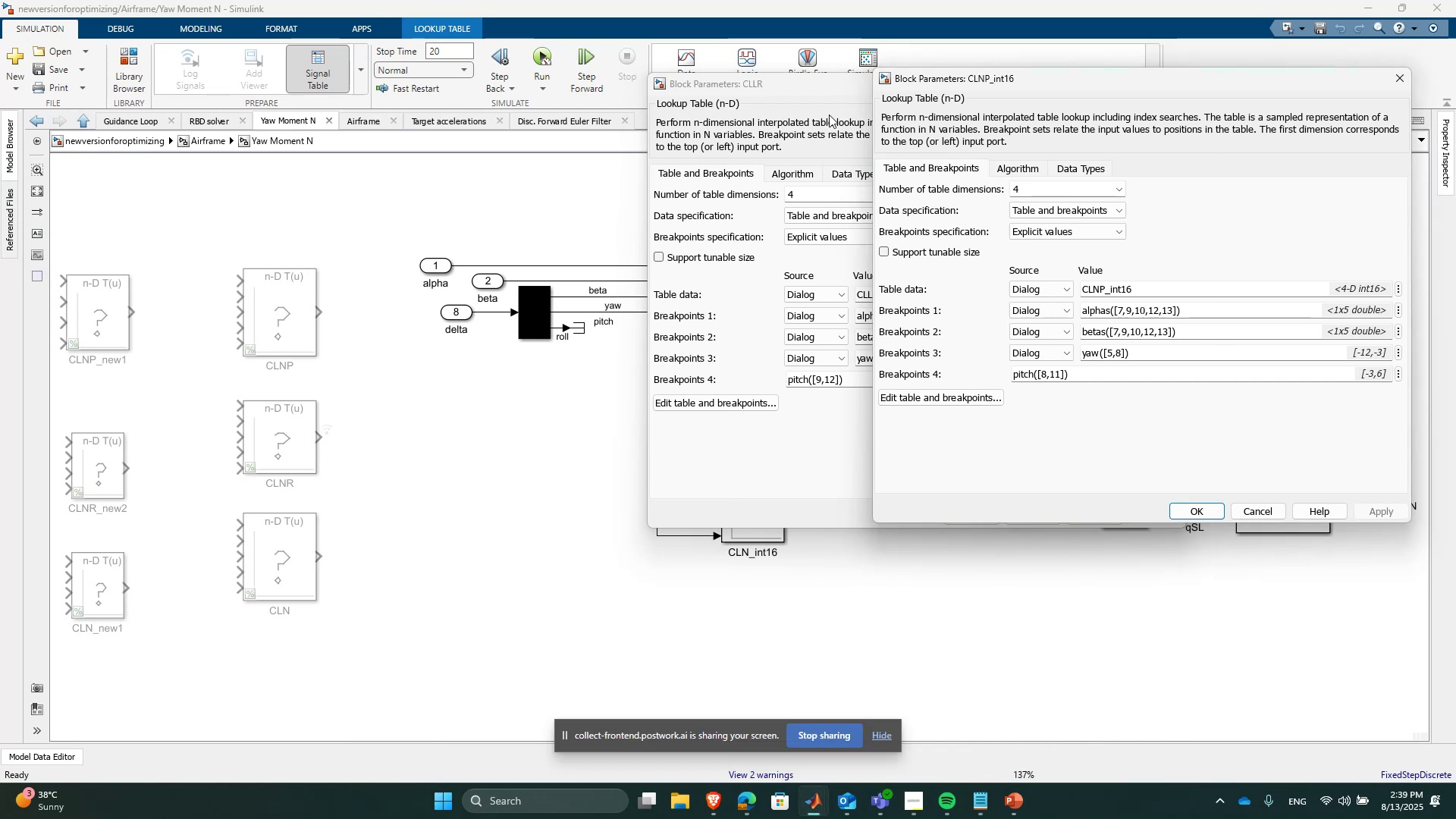 
left_click_drag(start_coordinate=[814, 90], to_coordinate=[450, 155])
 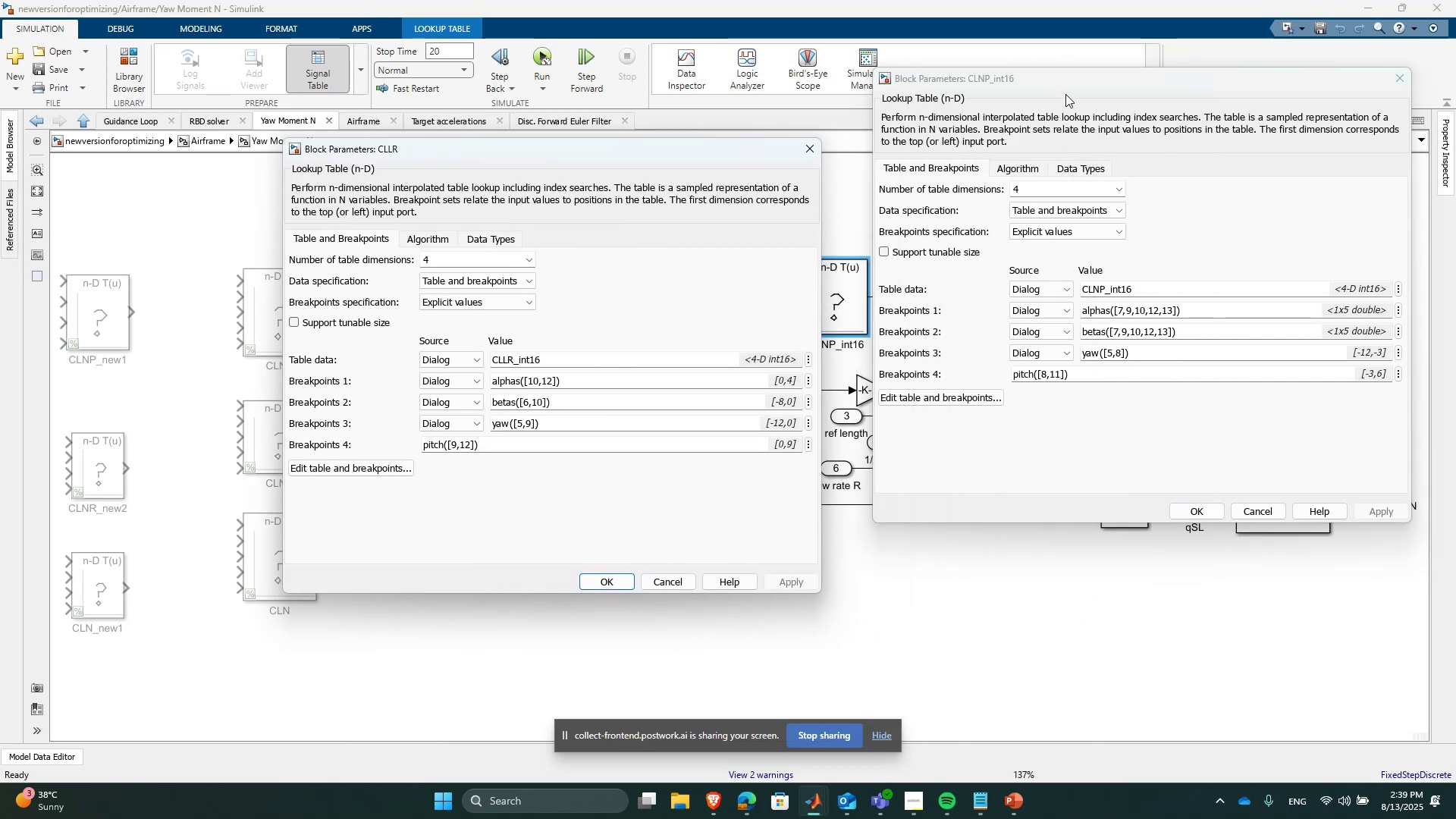 
left_click_drag(start_coordinate=[1060, 85], to_coordinate=[1021, 188])
 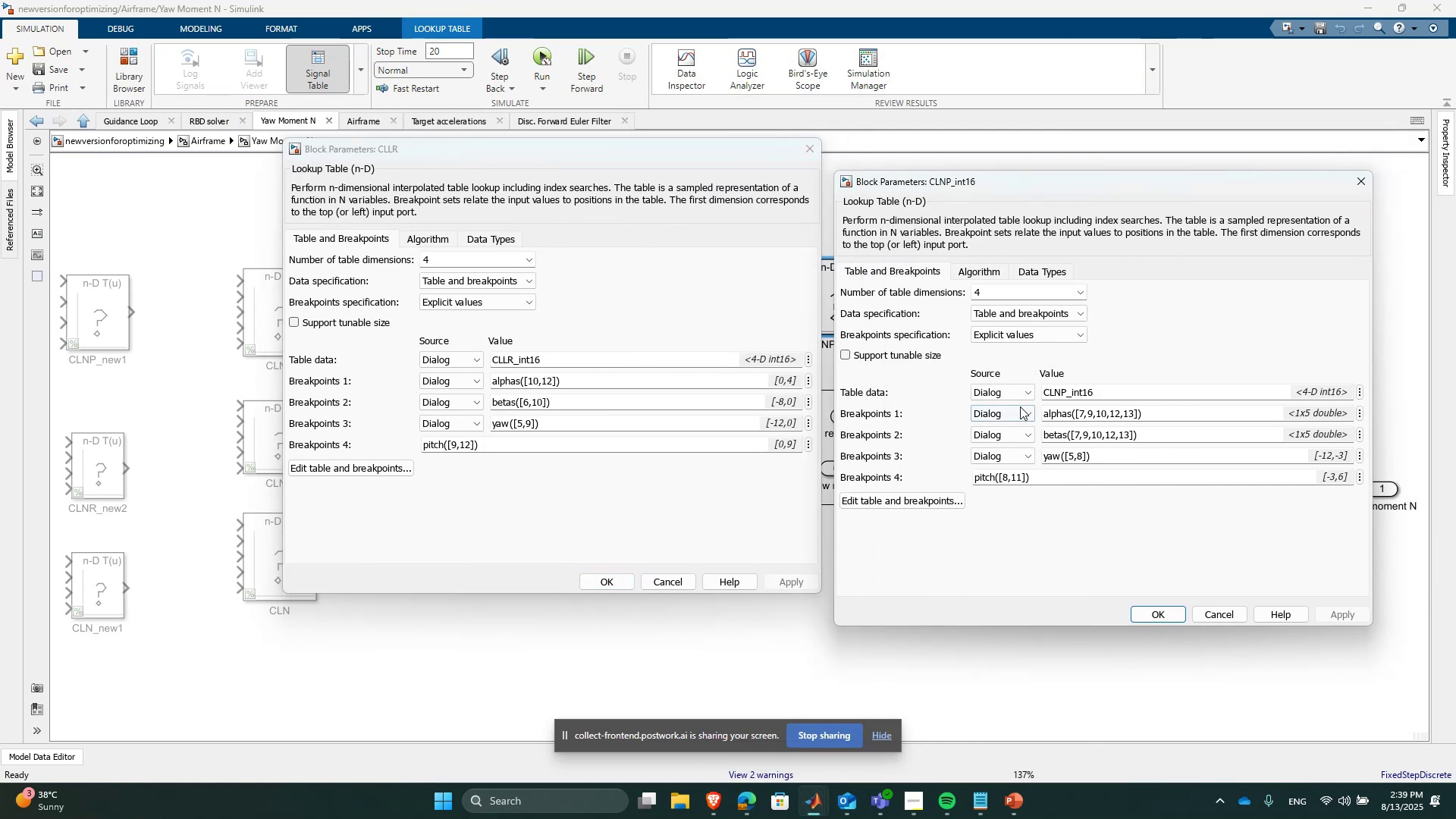 
left_click([1065, 393])
 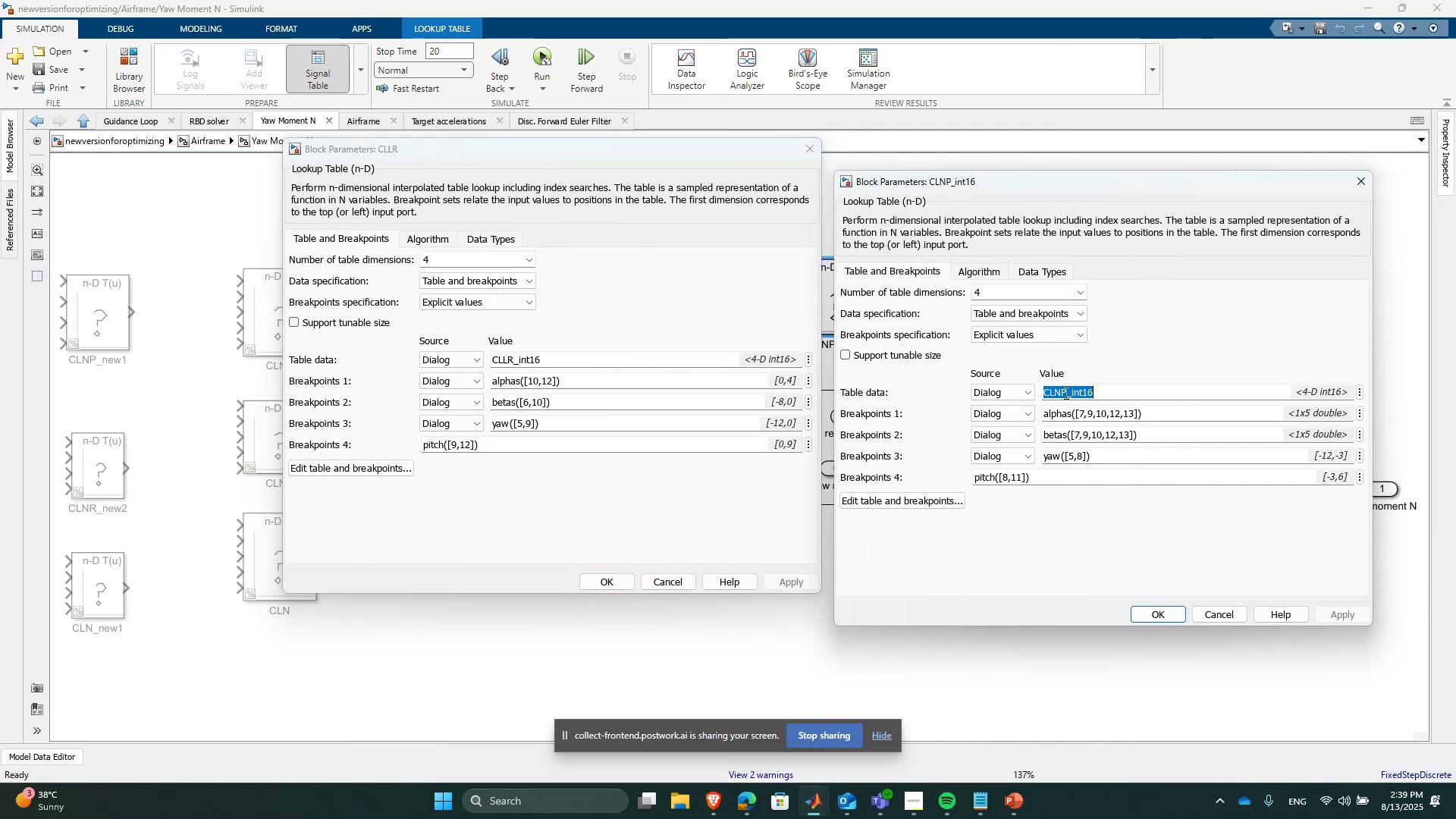 
key(Control+C)
 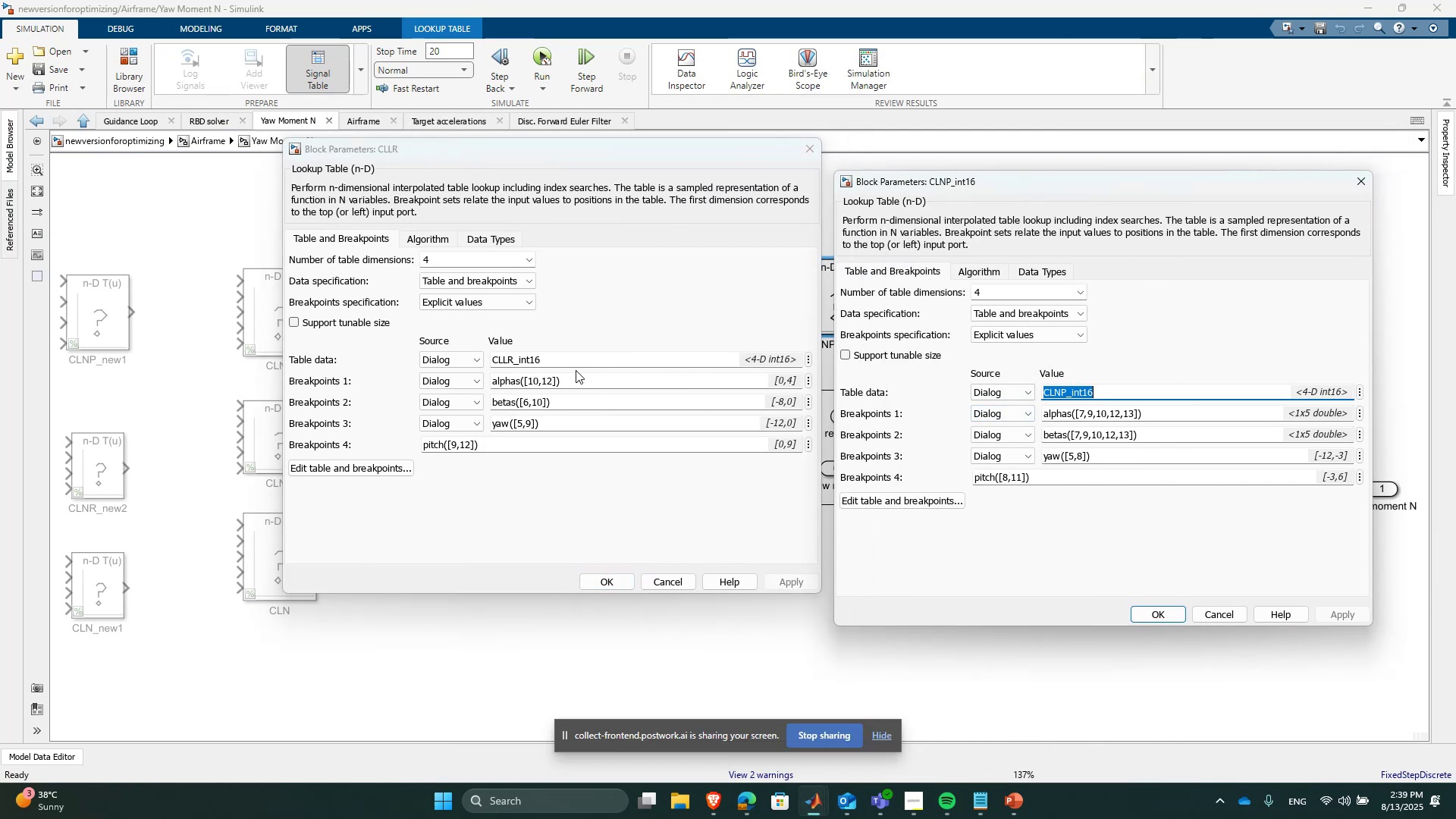 
left_click([570, 364])
 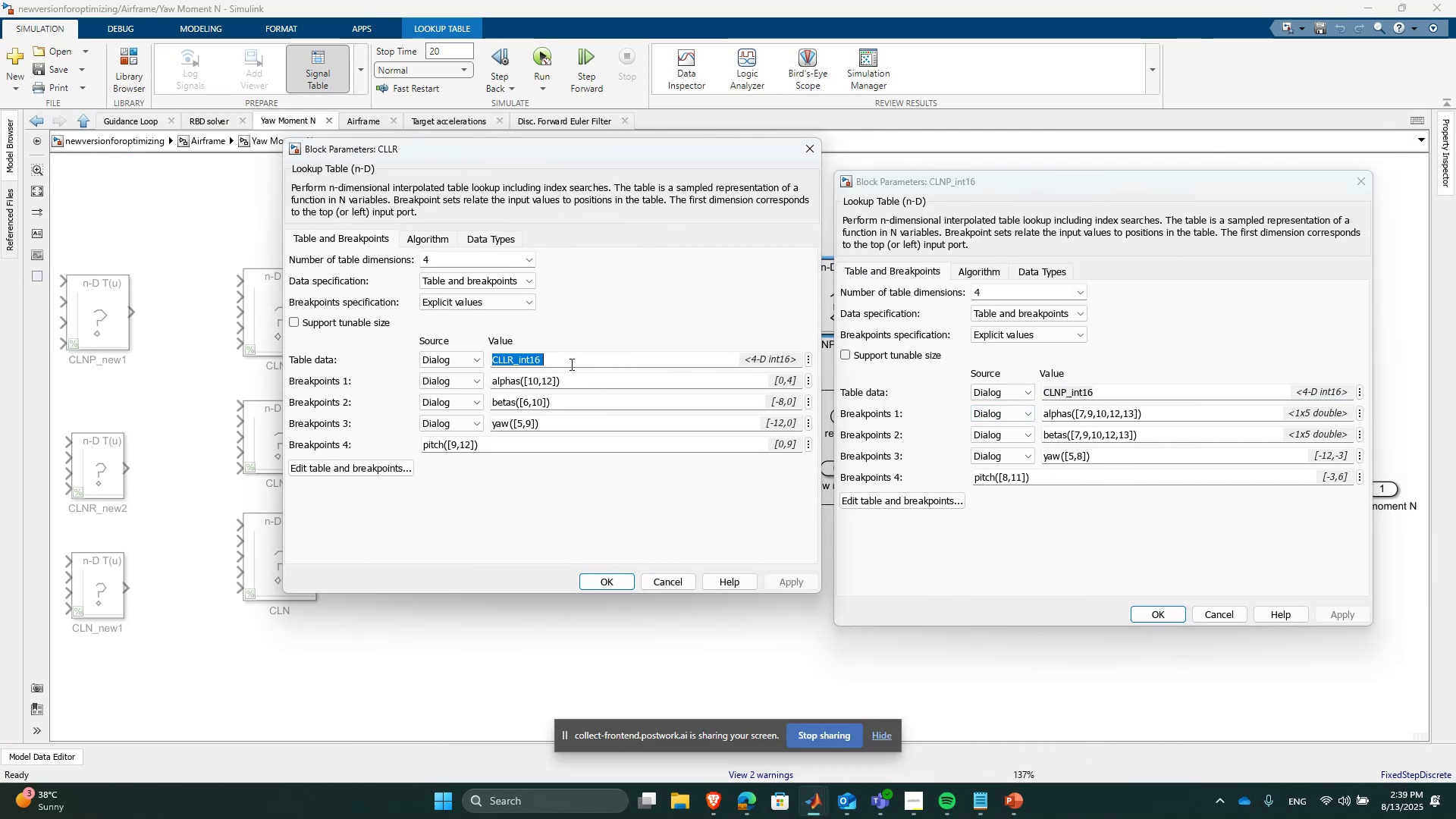 
key(Control+ControlLeft)
 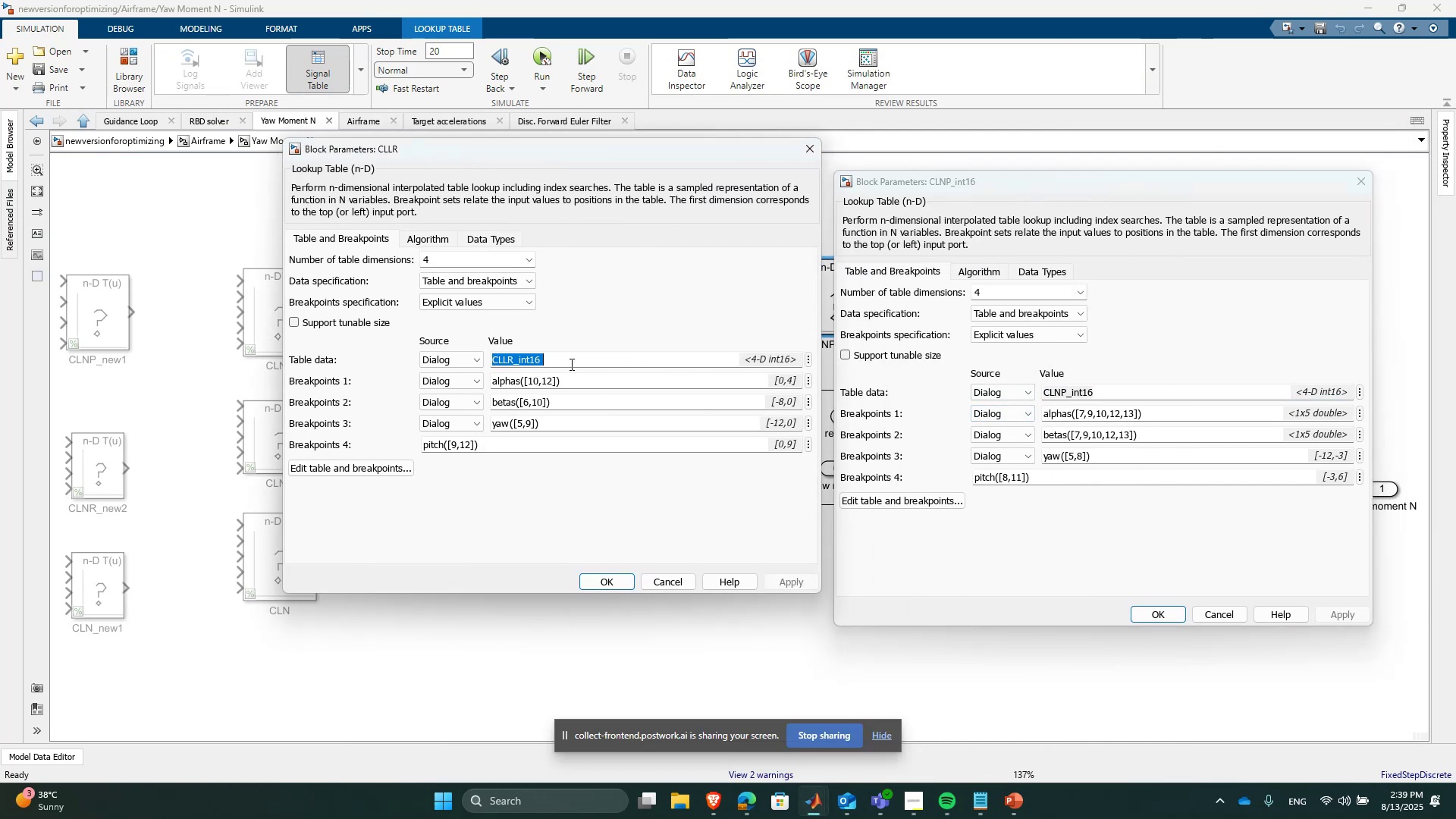 
key(Control+V)
 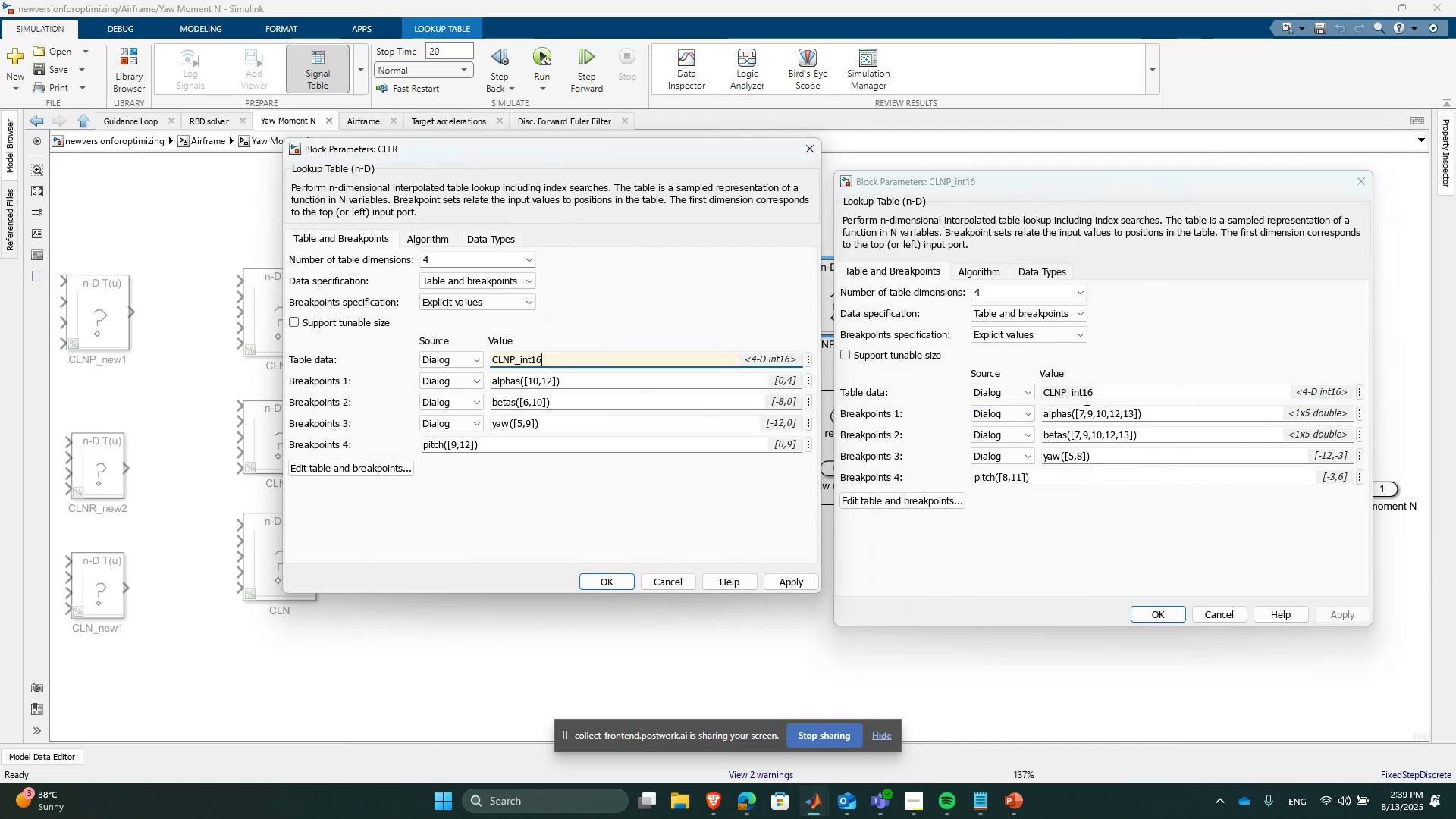 
left_click([1104, 415])
 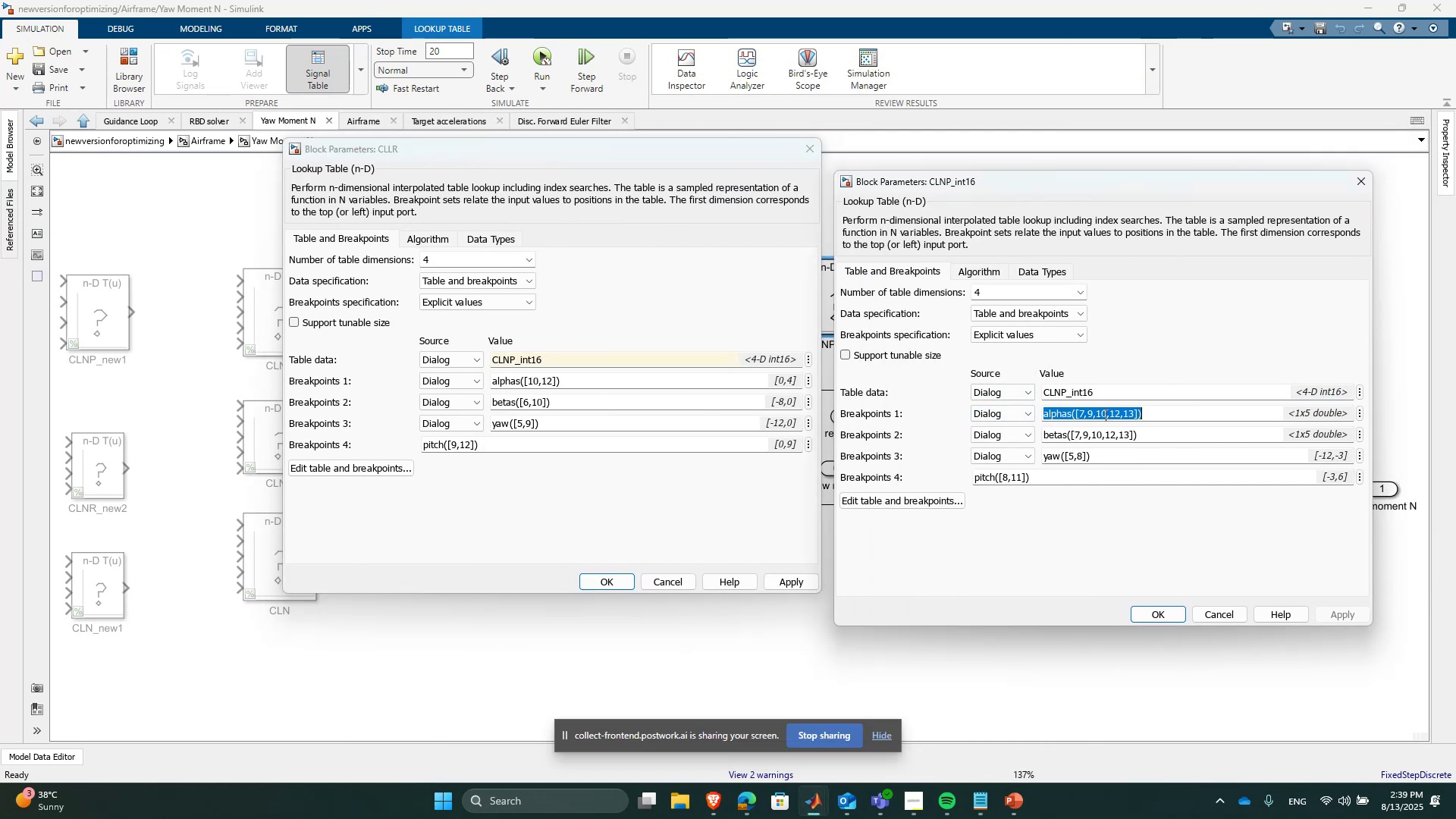 
key(Control+ControlLeft)
 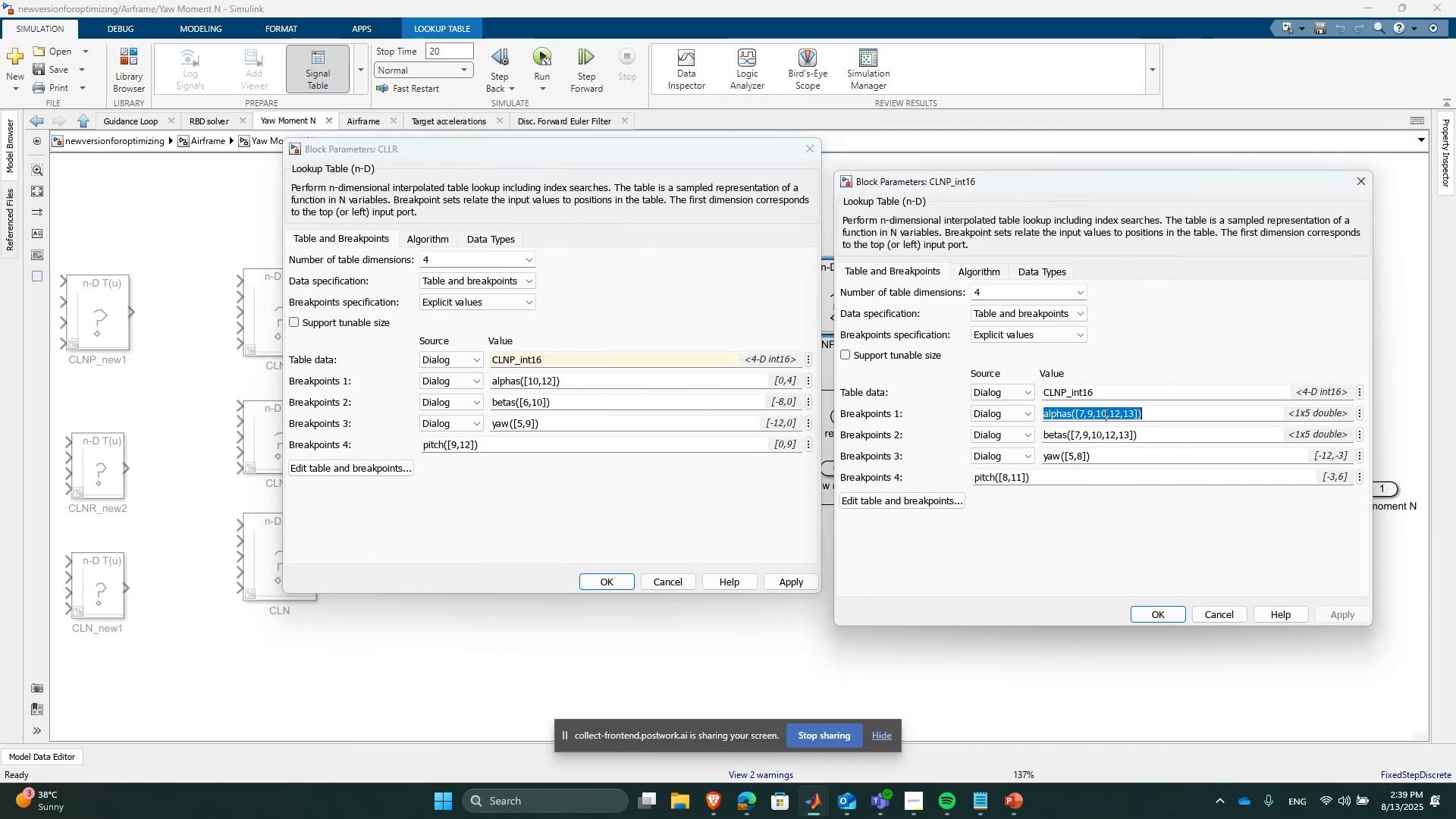 
key(Control+C)
 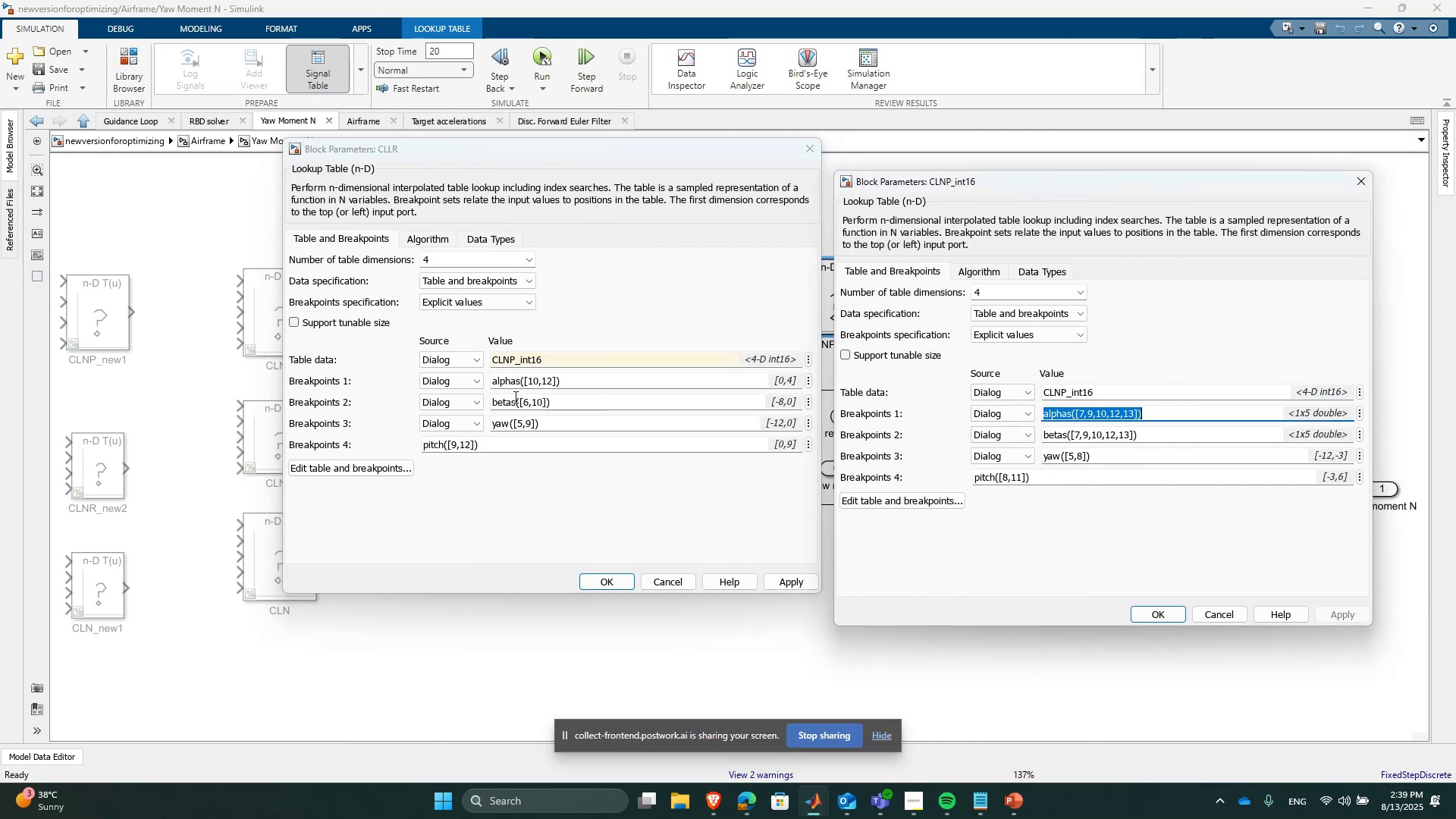 
left_click([523, 383])
 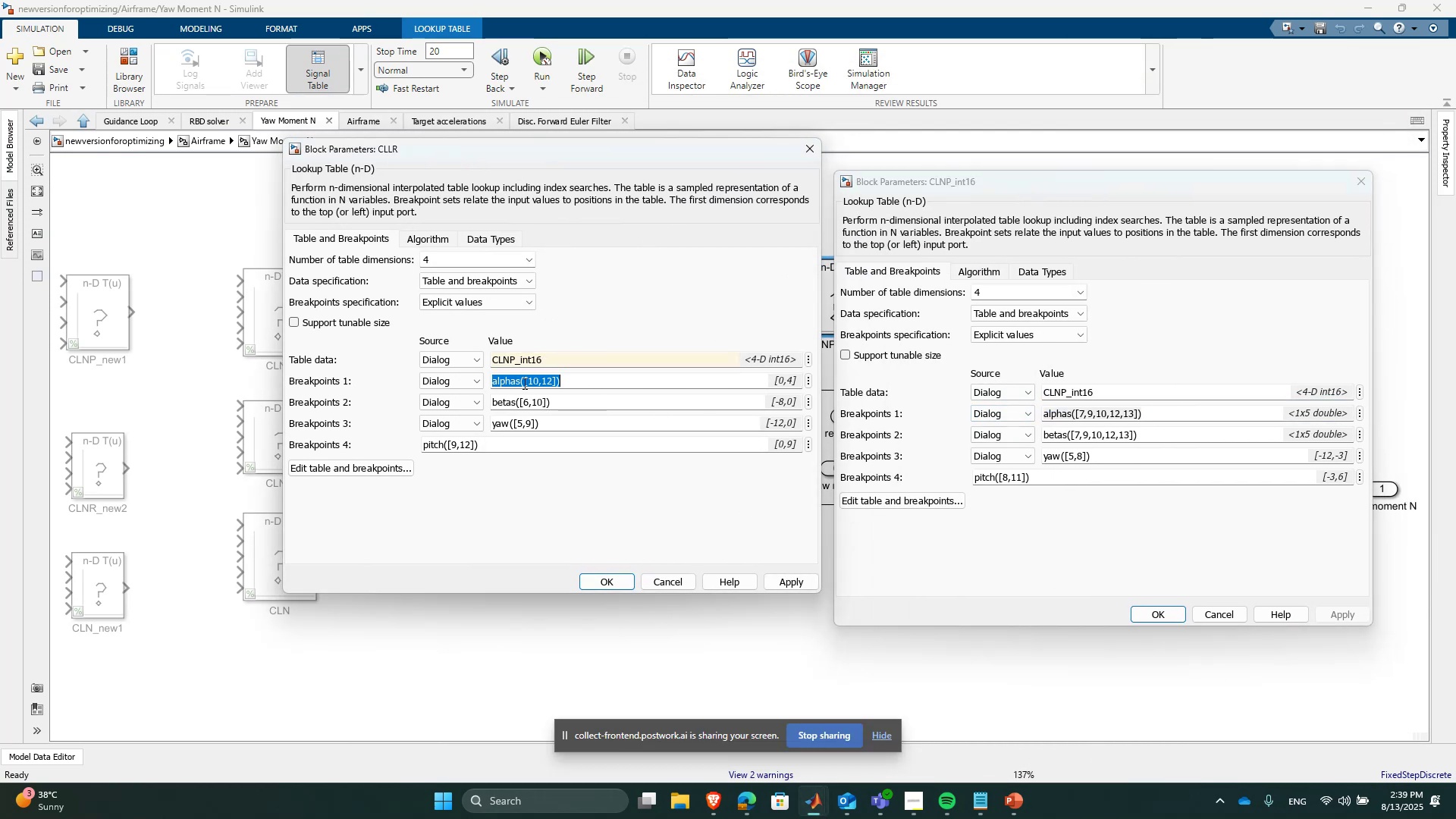 
key(Control+ControlLeft)
 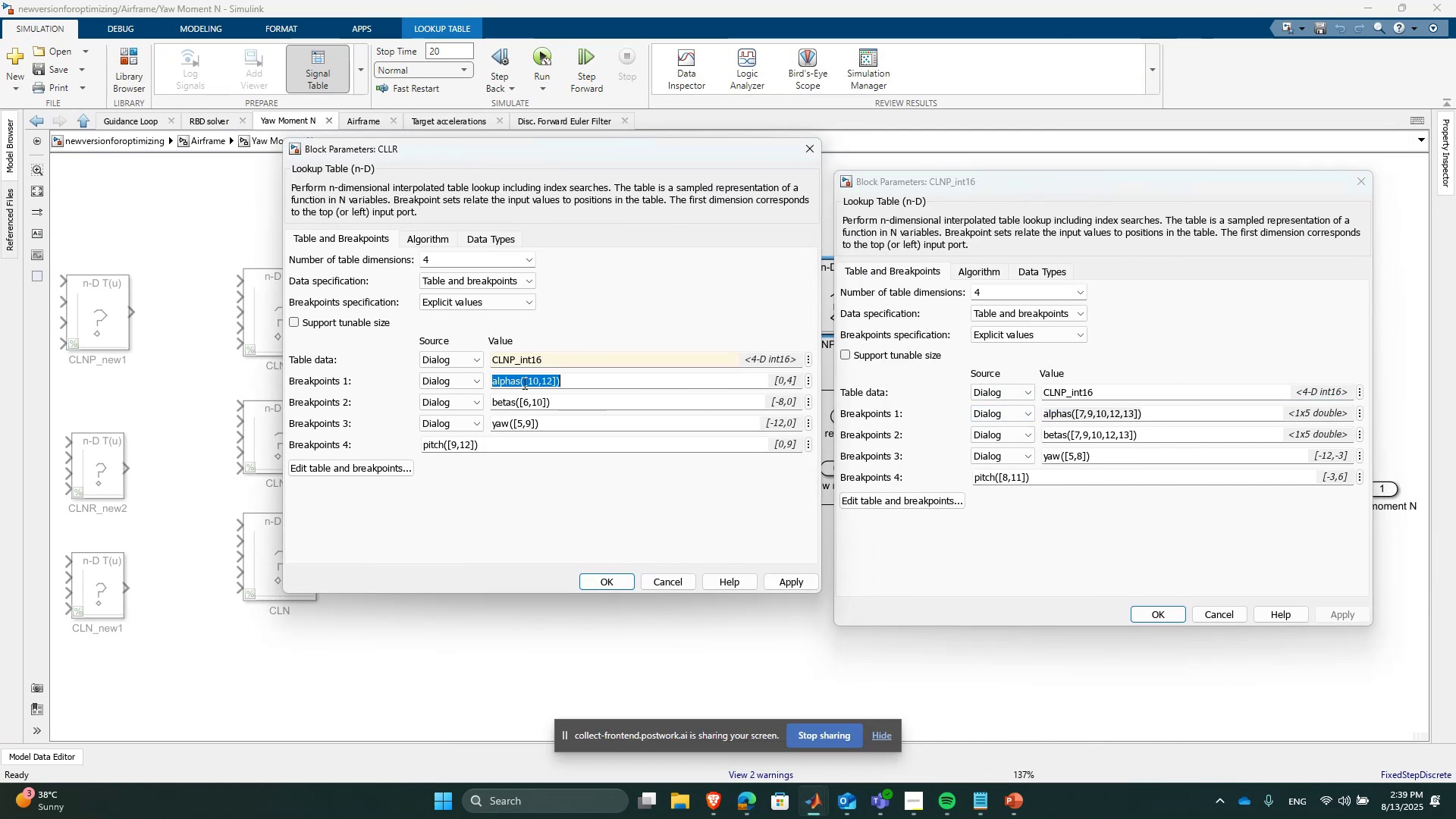 
key(Control+V)
 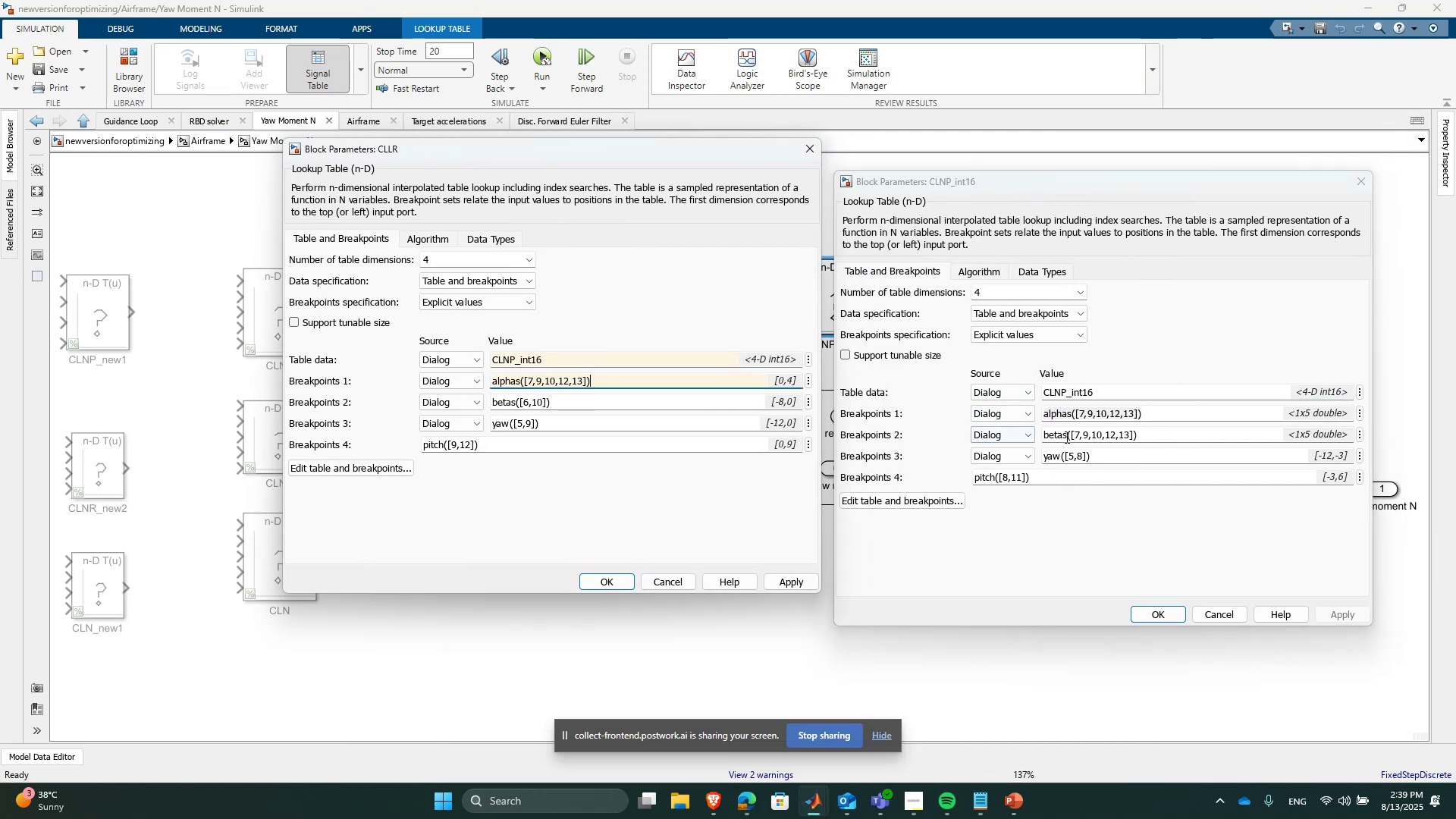 
left_click([1068, 437])
 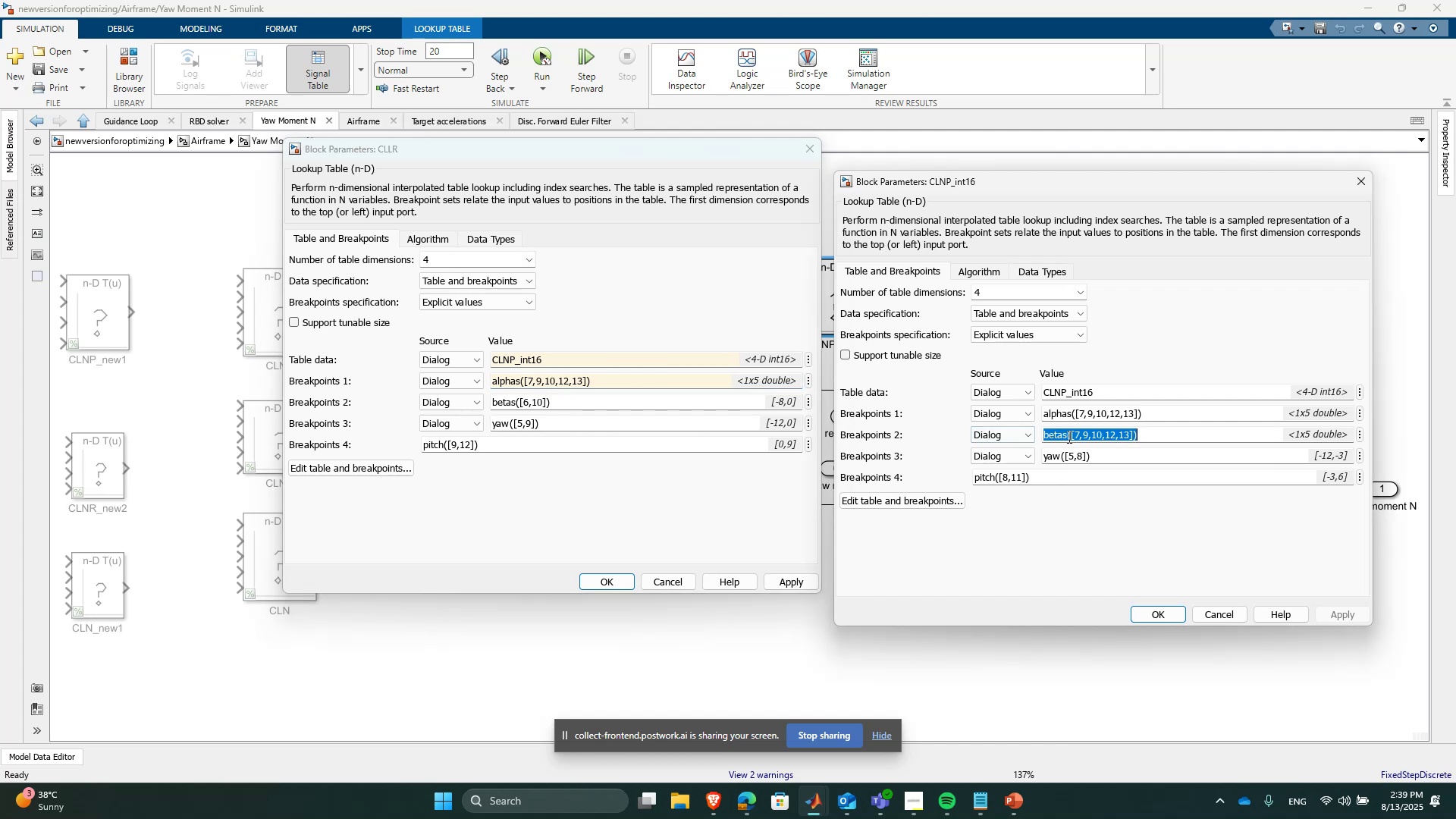 
key(Control+ControlLeft)
 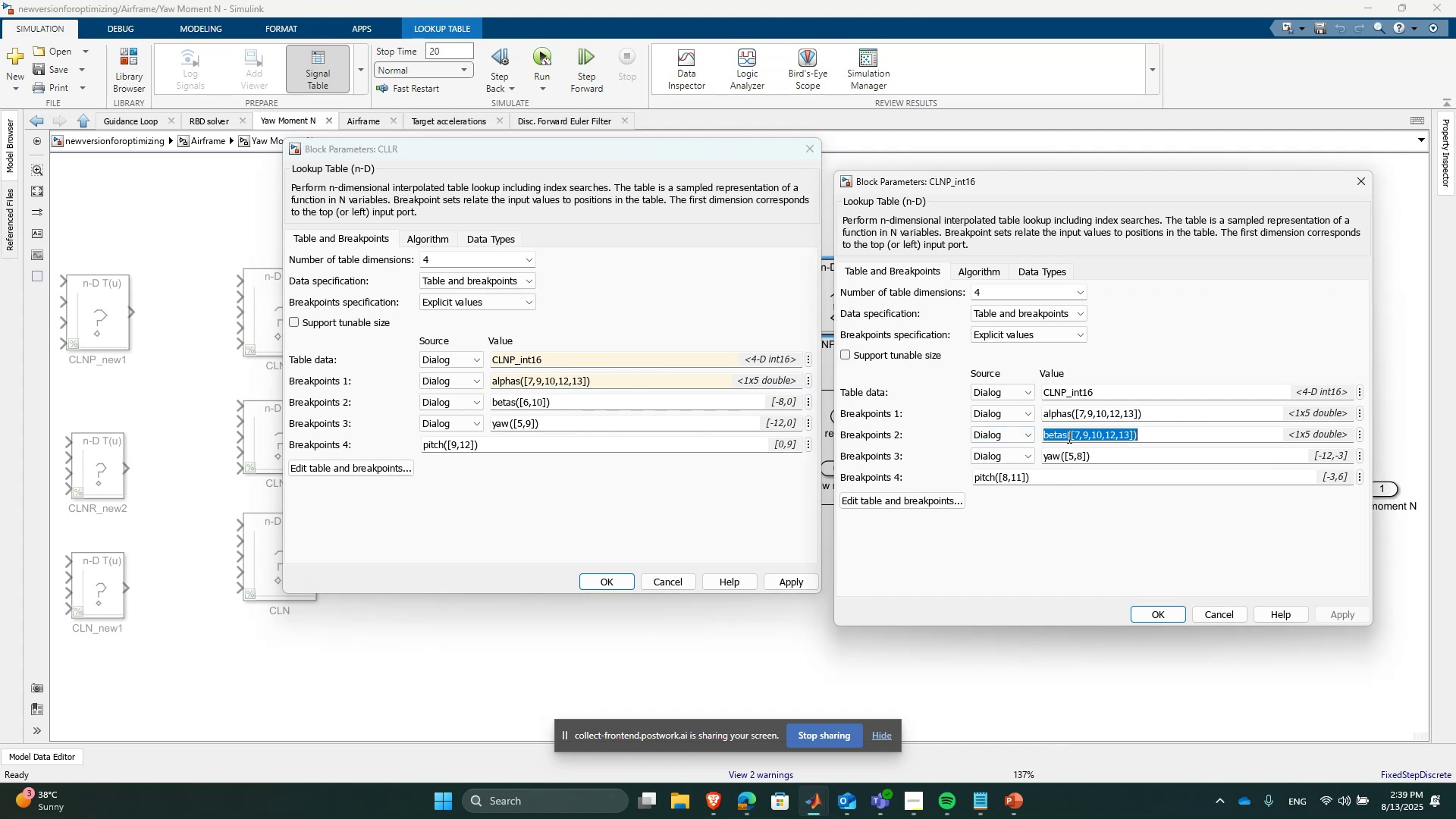 
key(Control+C)
 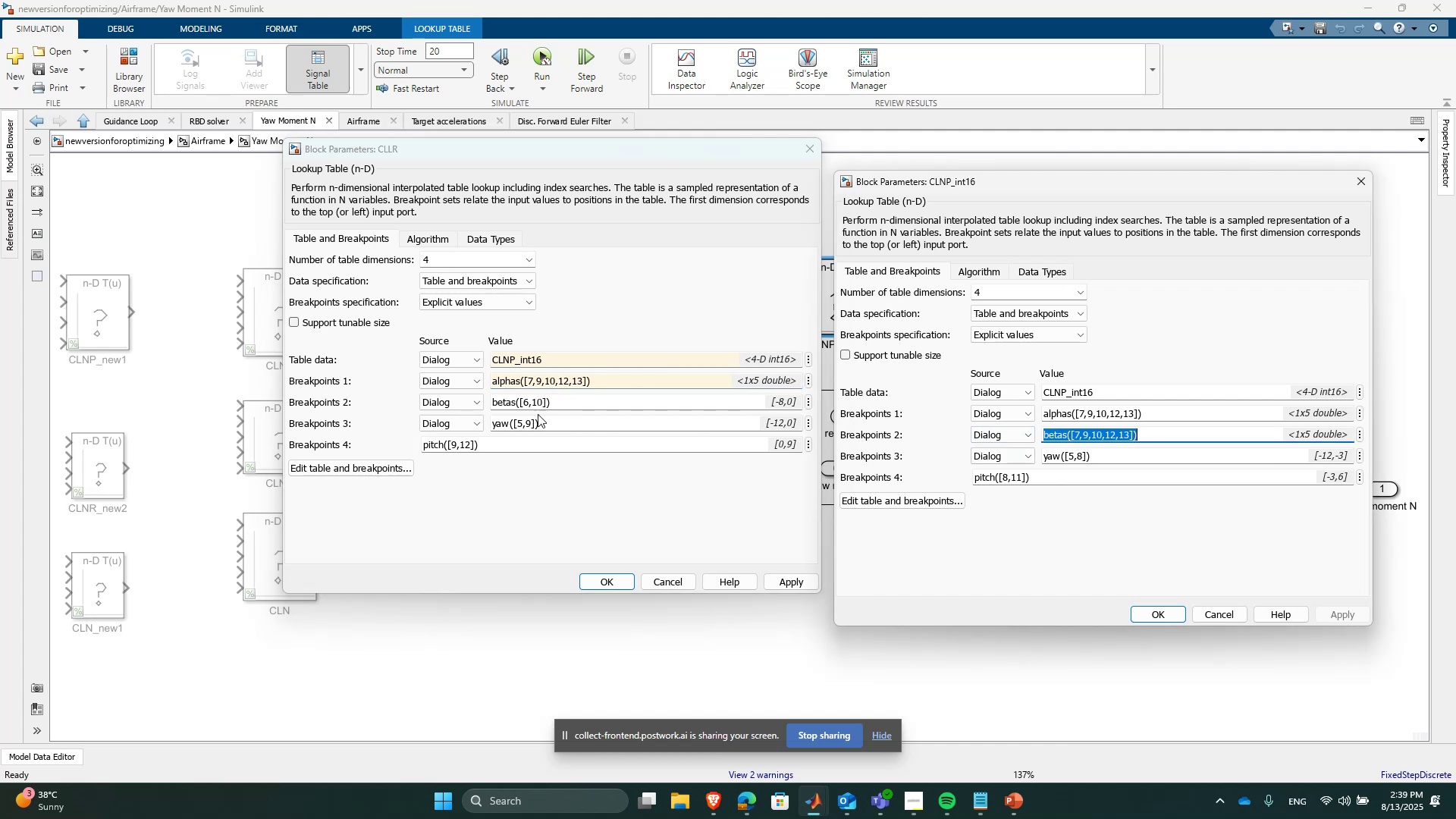 
left_click([535, 399])
 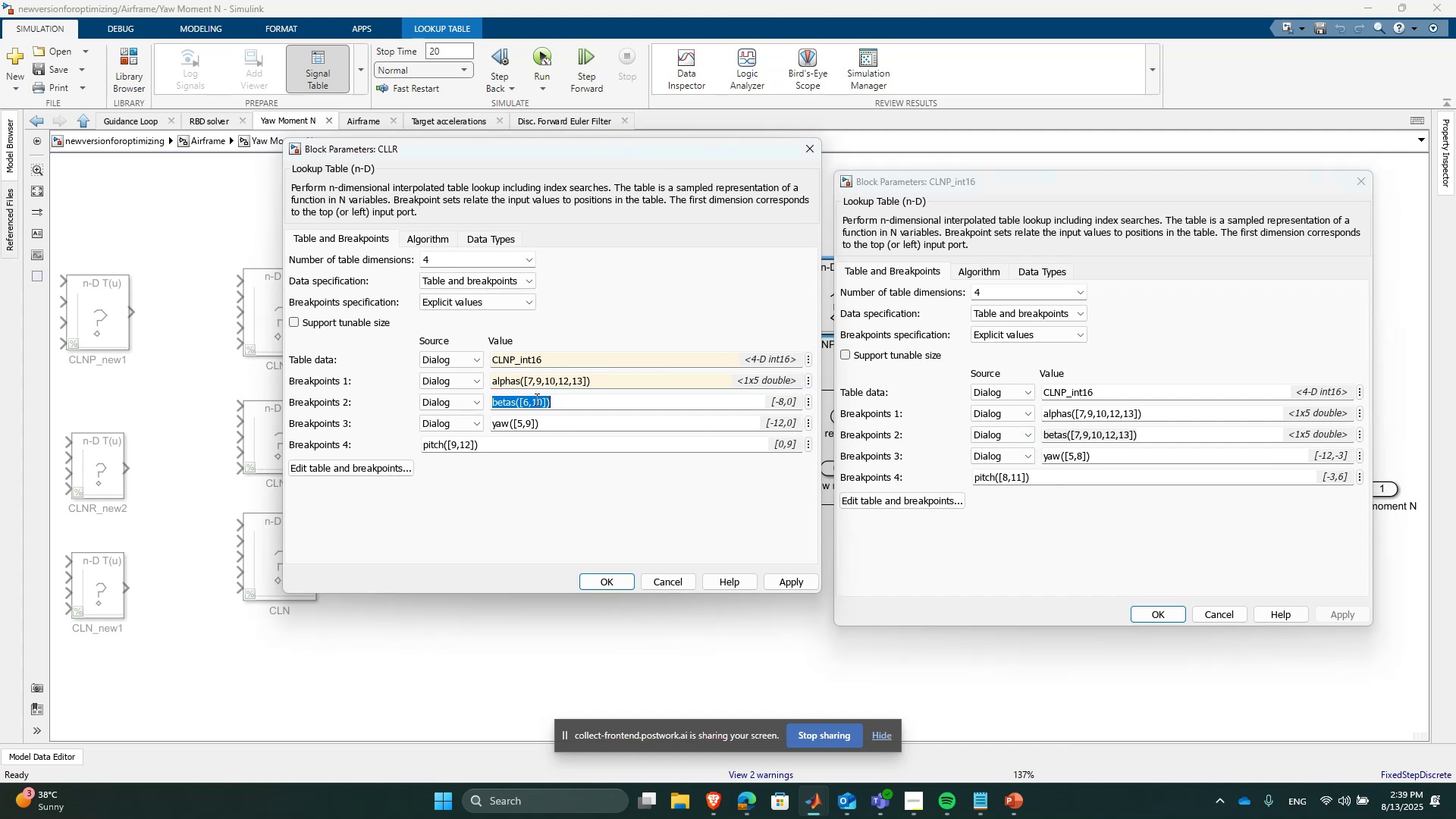 
key(Control+ControlLeft)
 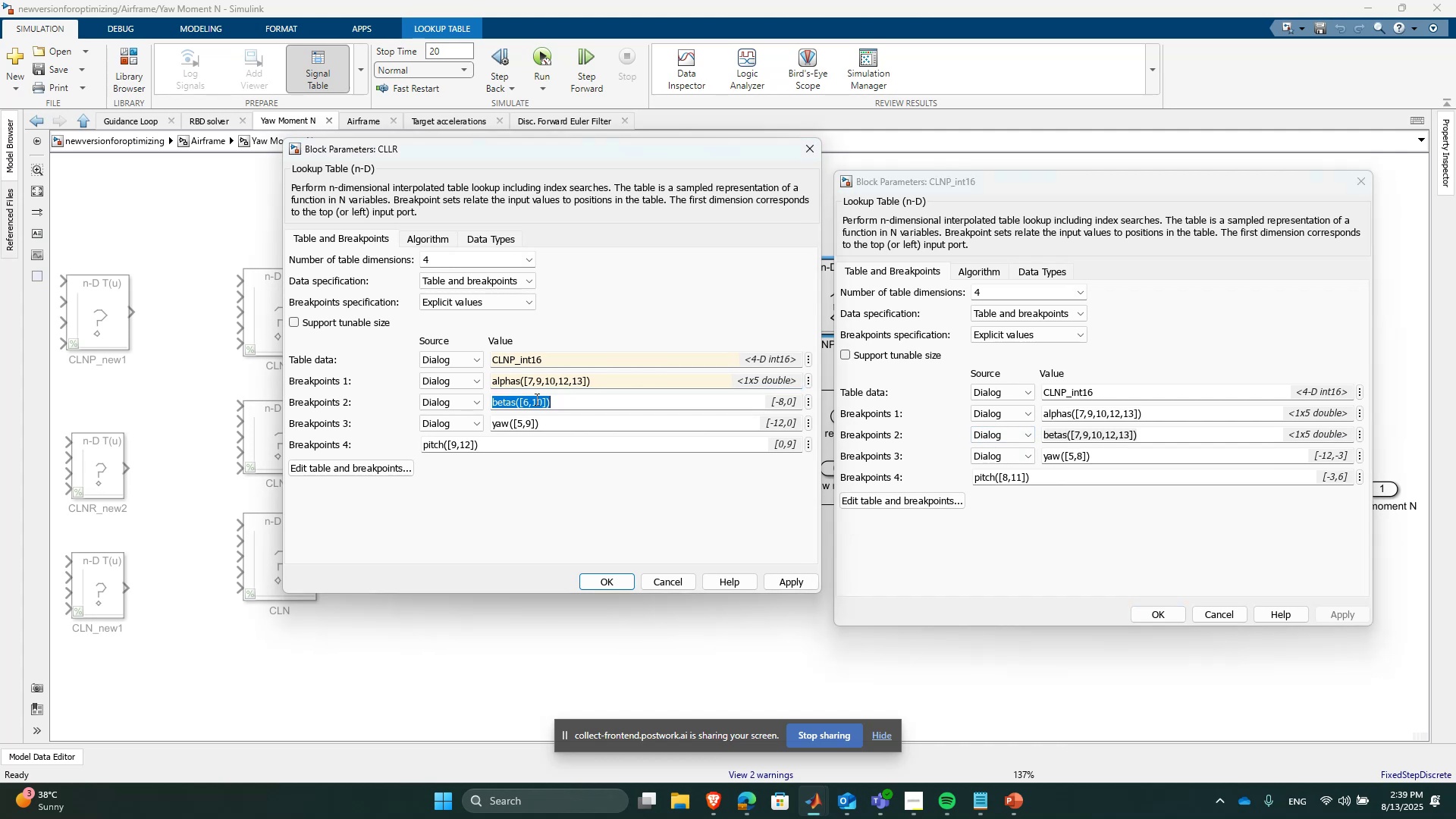 
key(Control+V)
 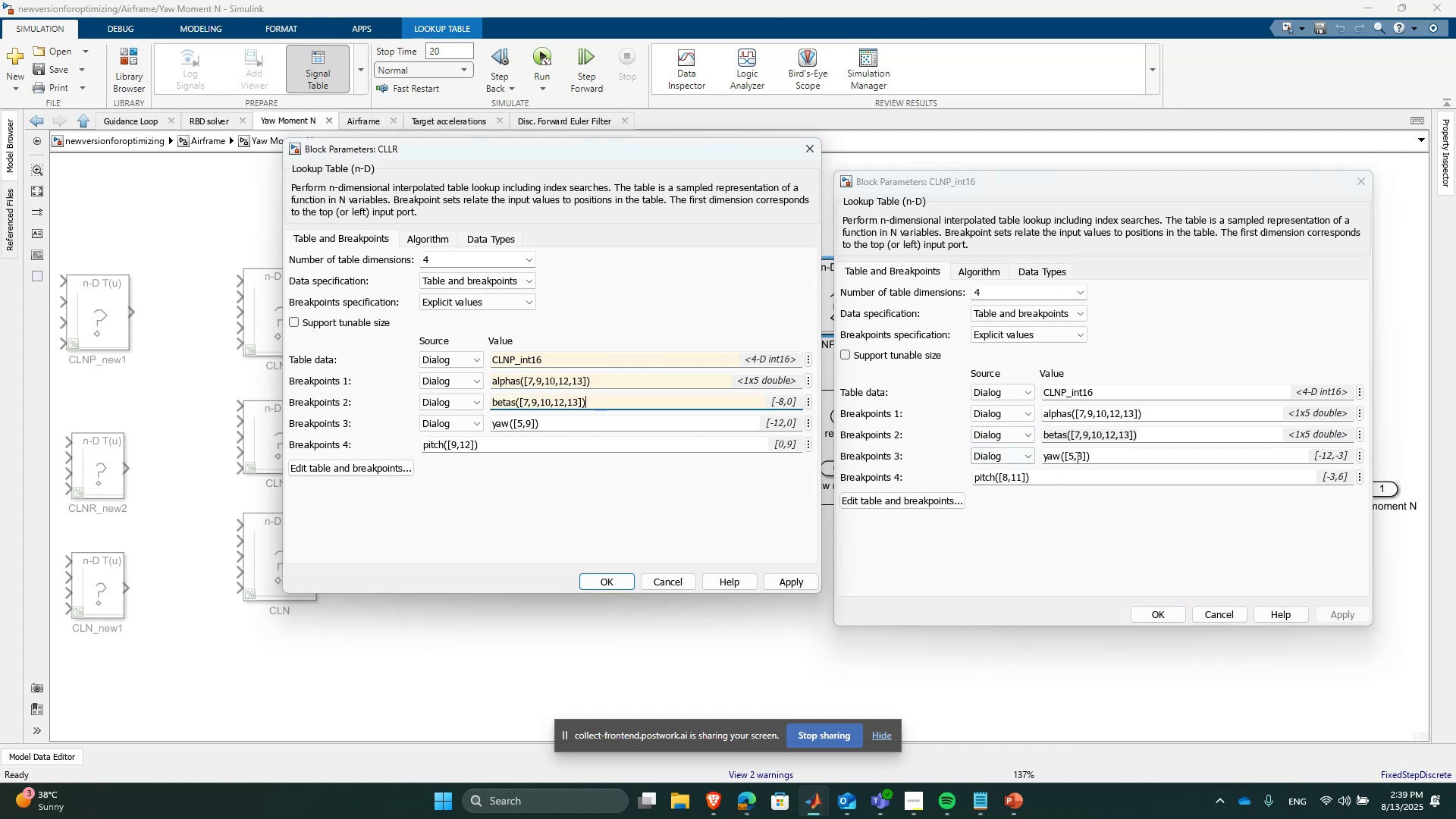 
left_click([1100, 457])
 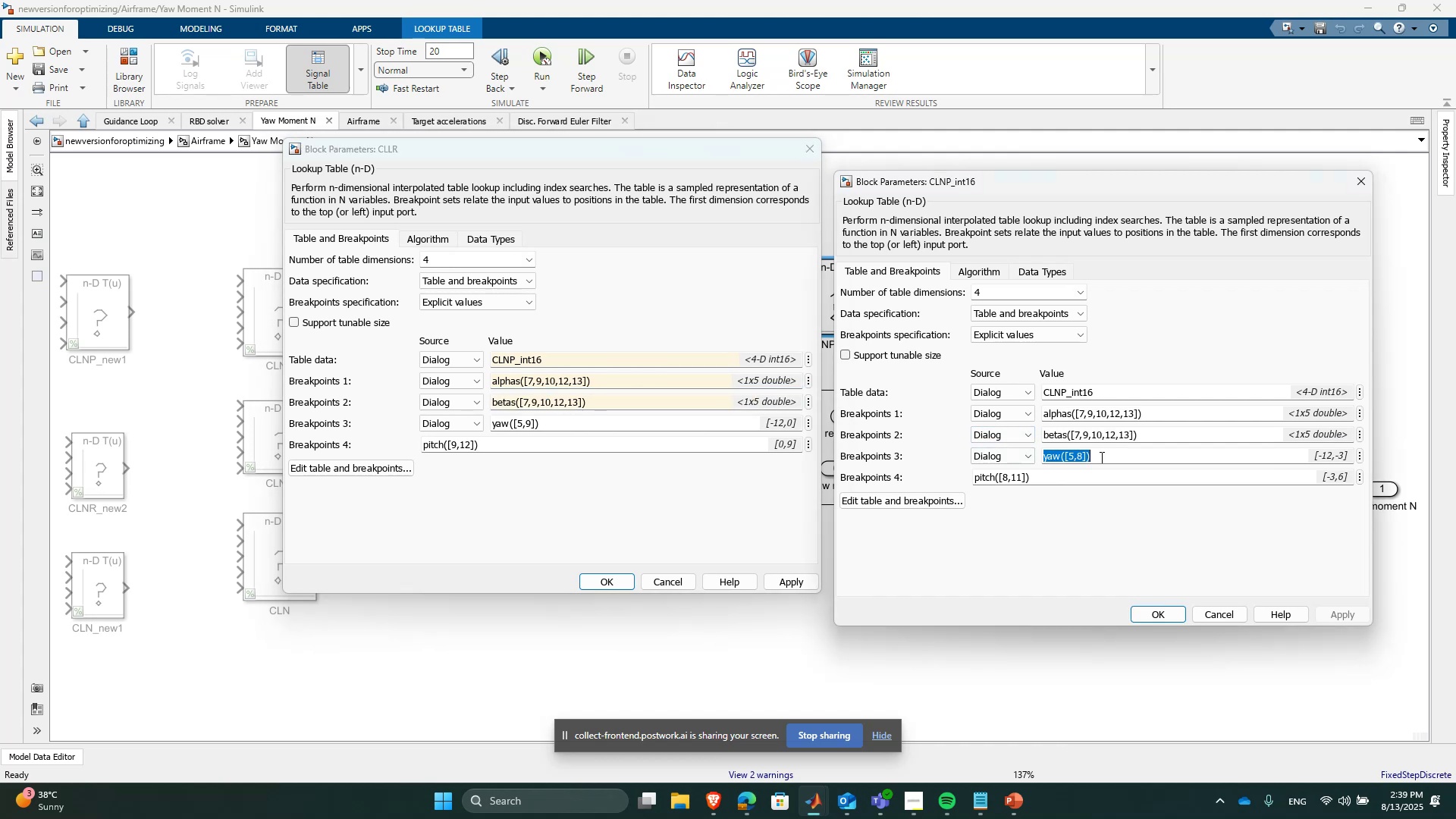 
key(Control+ControlLeft)
 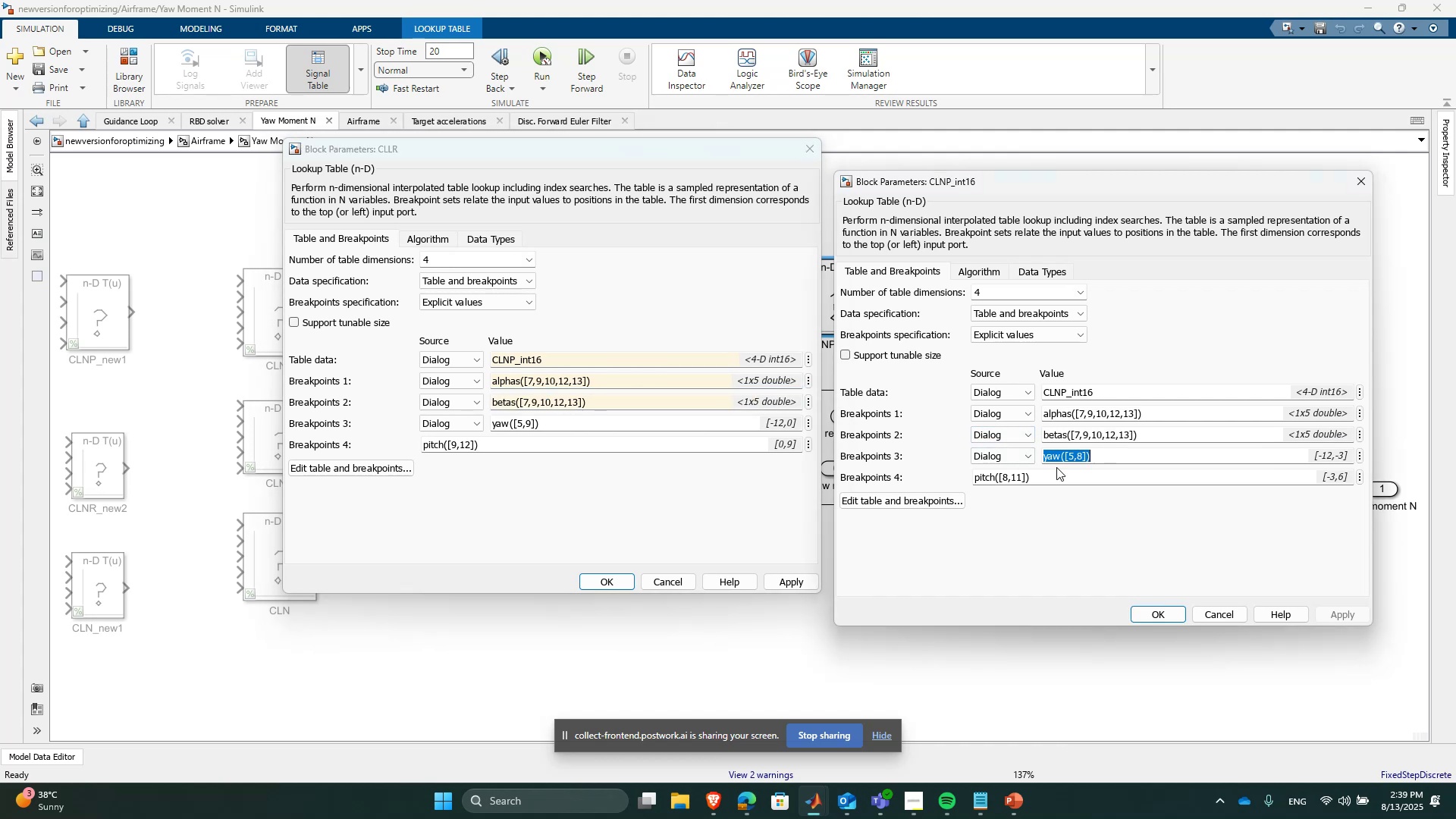 
key(Control+C)
 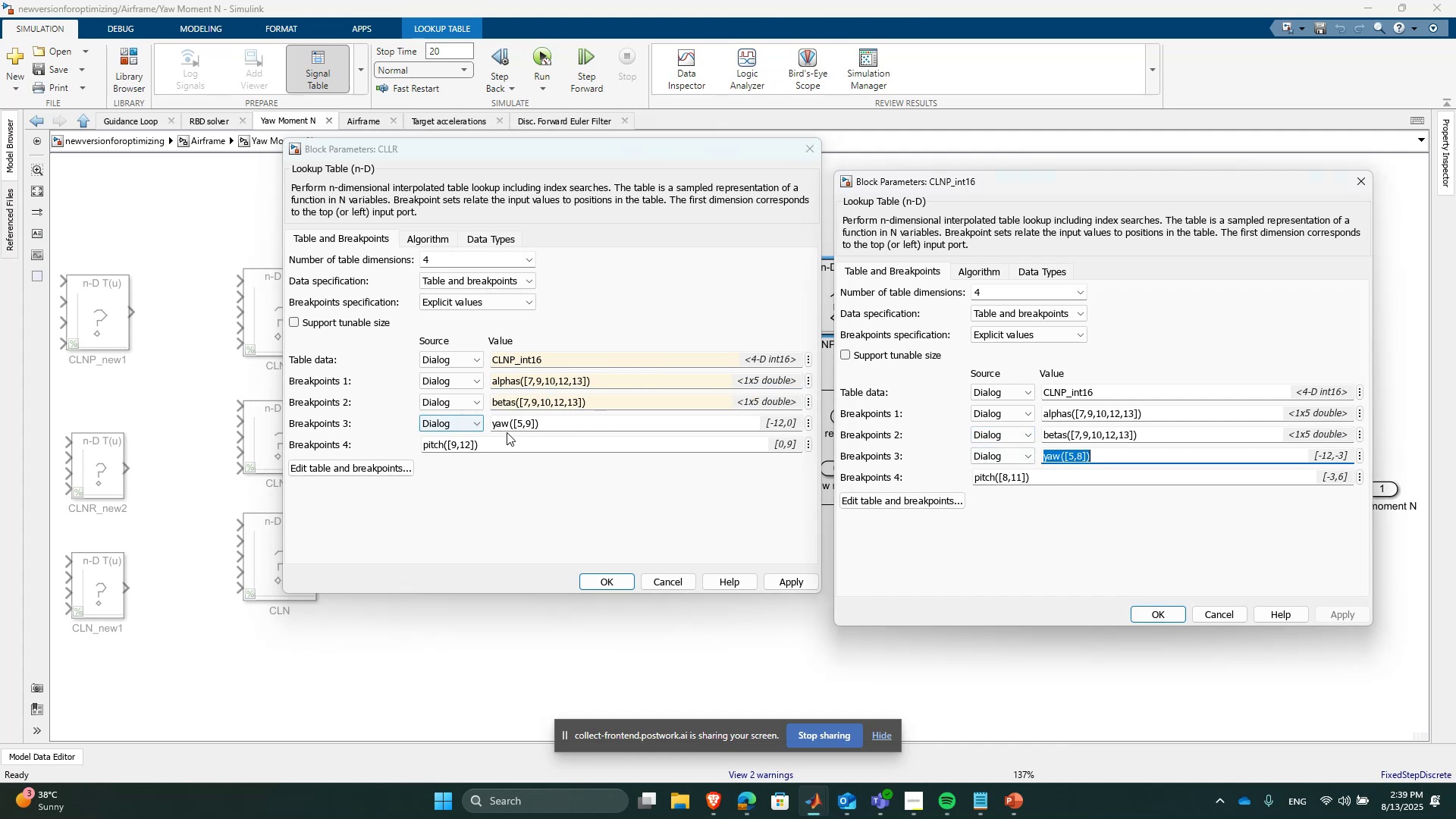 
left_click([516, 418])
 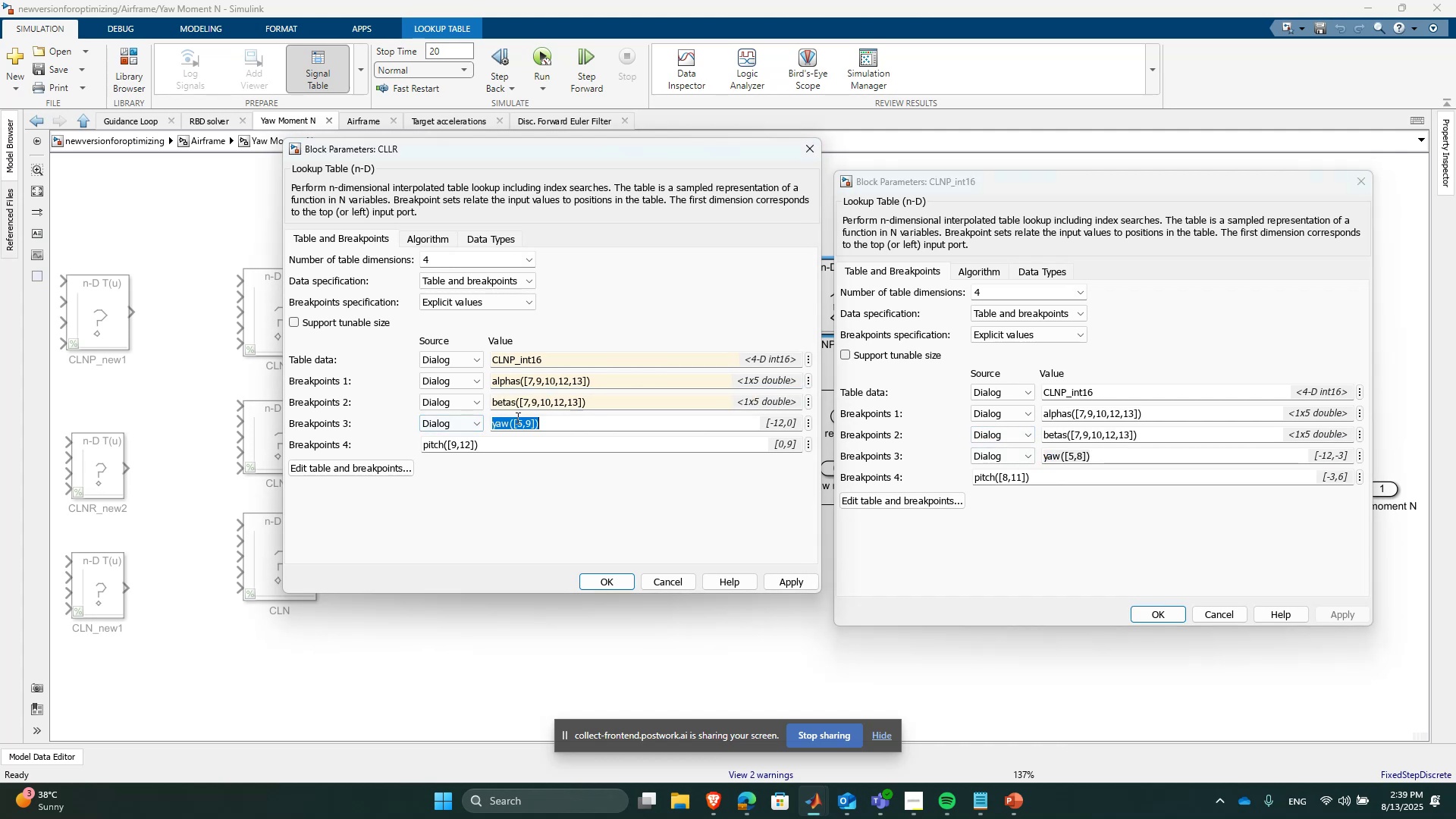 
key(Control+ControlLeft)
 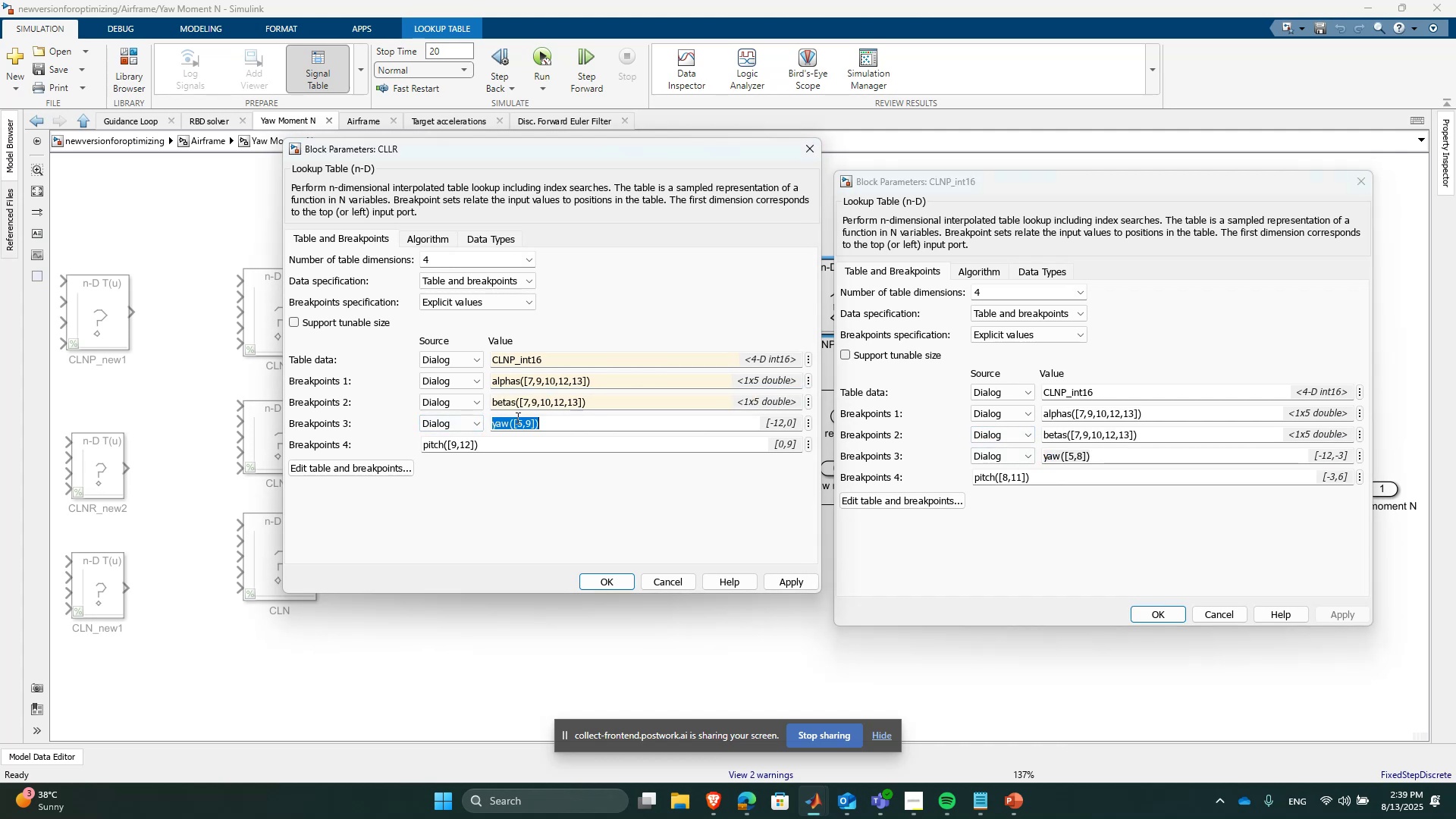 
key(Control+V)
 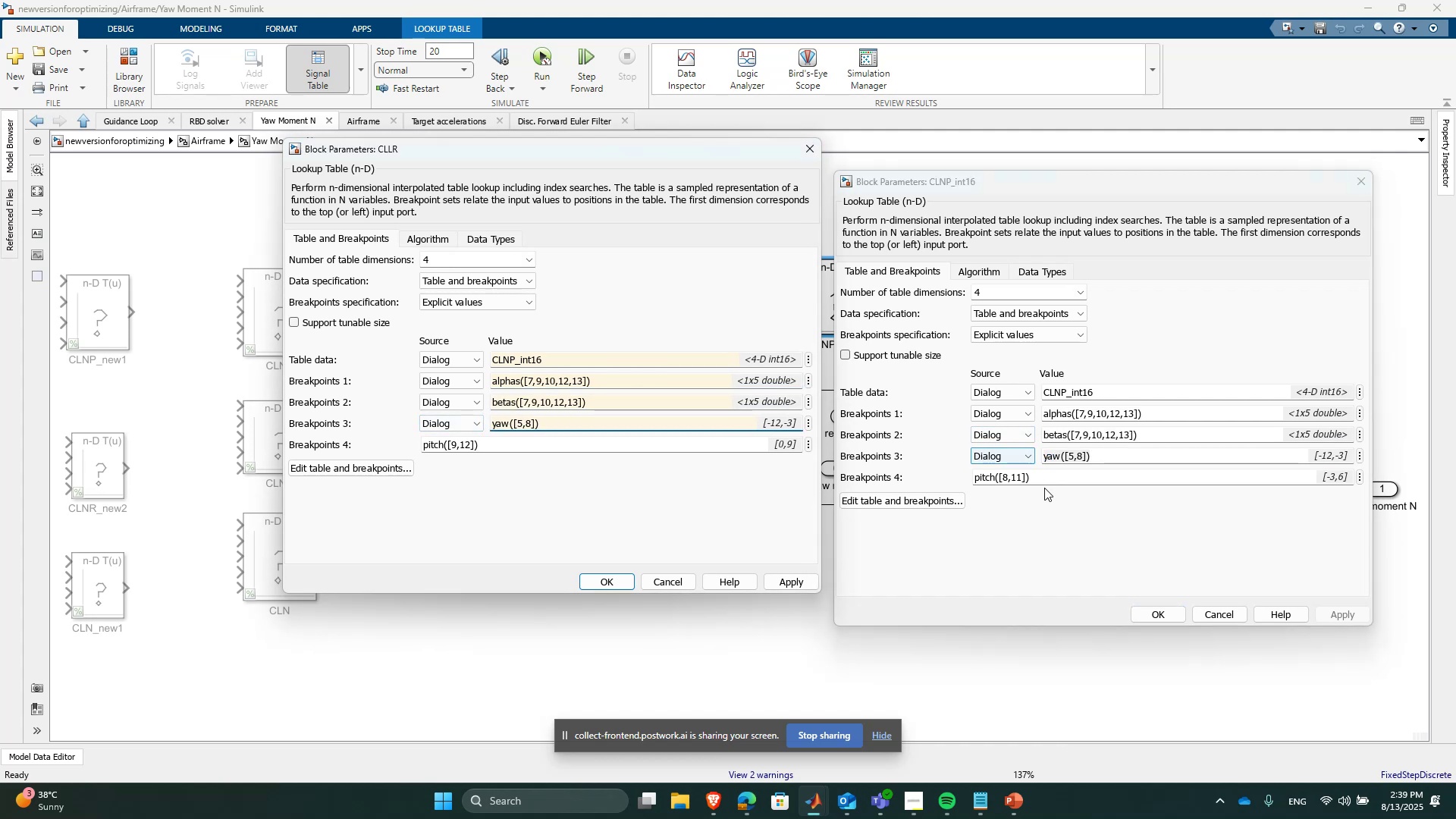 
left_click([1034, 481])
 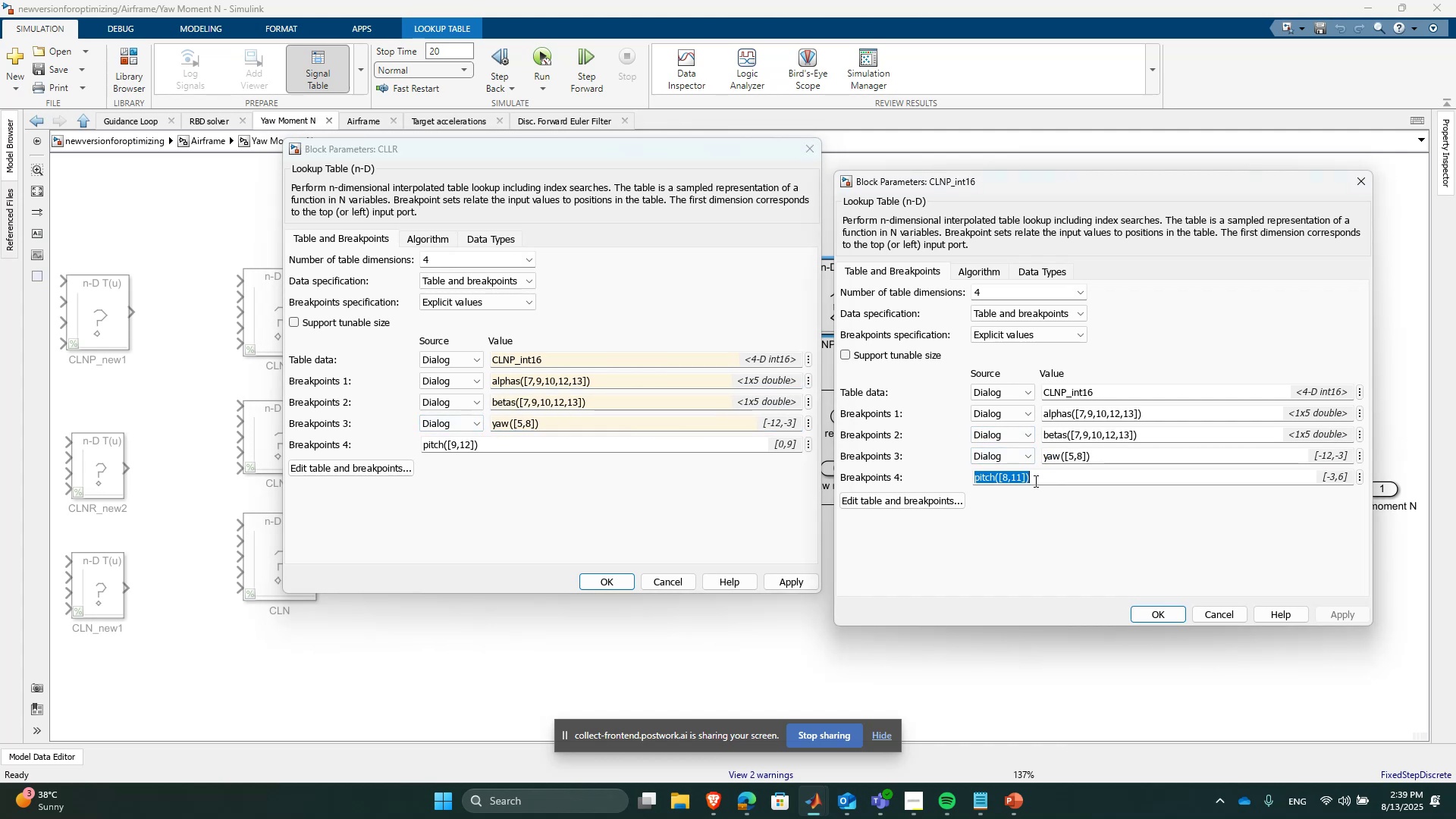 
key(Control+C)
 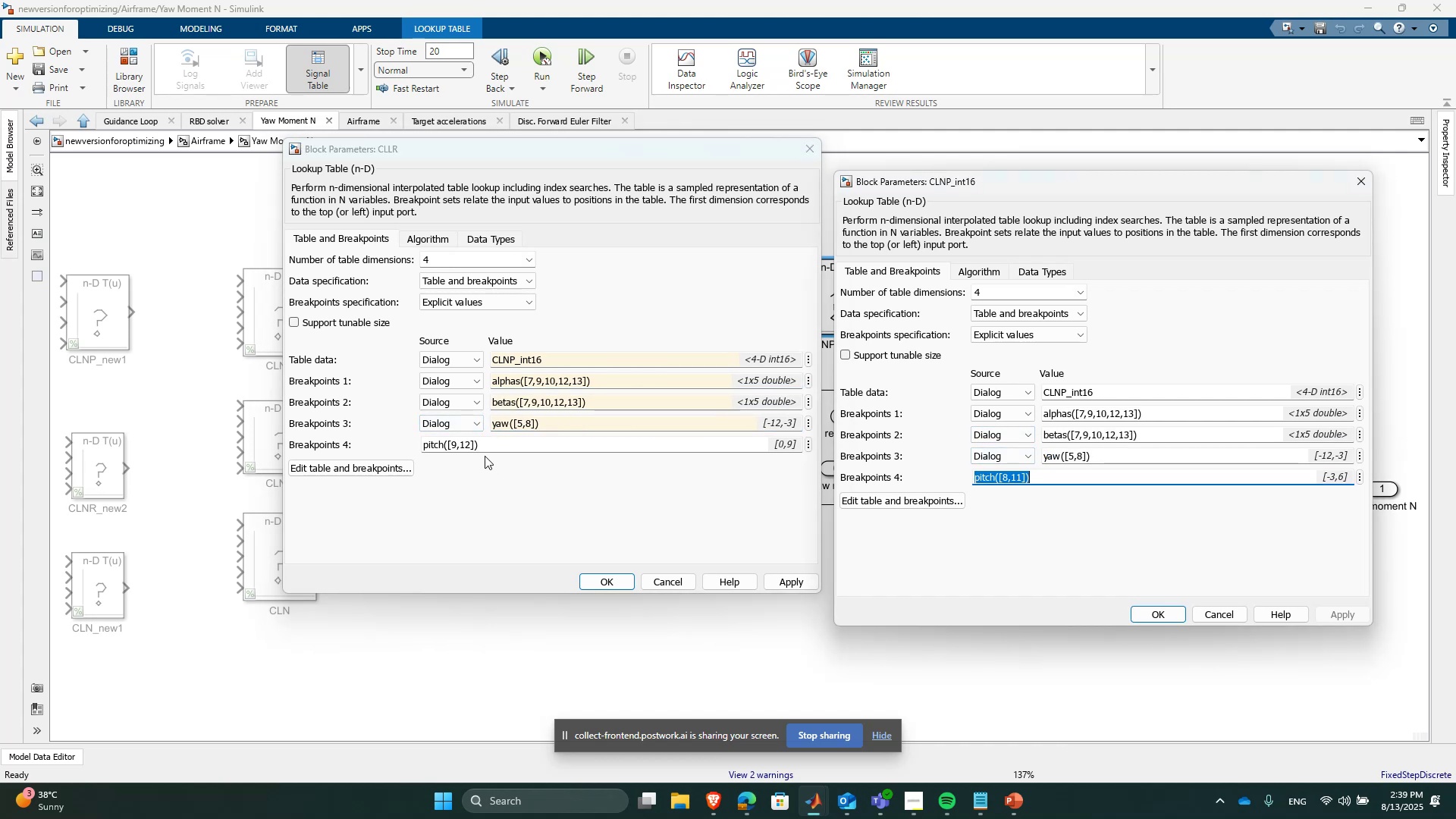 
left_click([482, 450])
 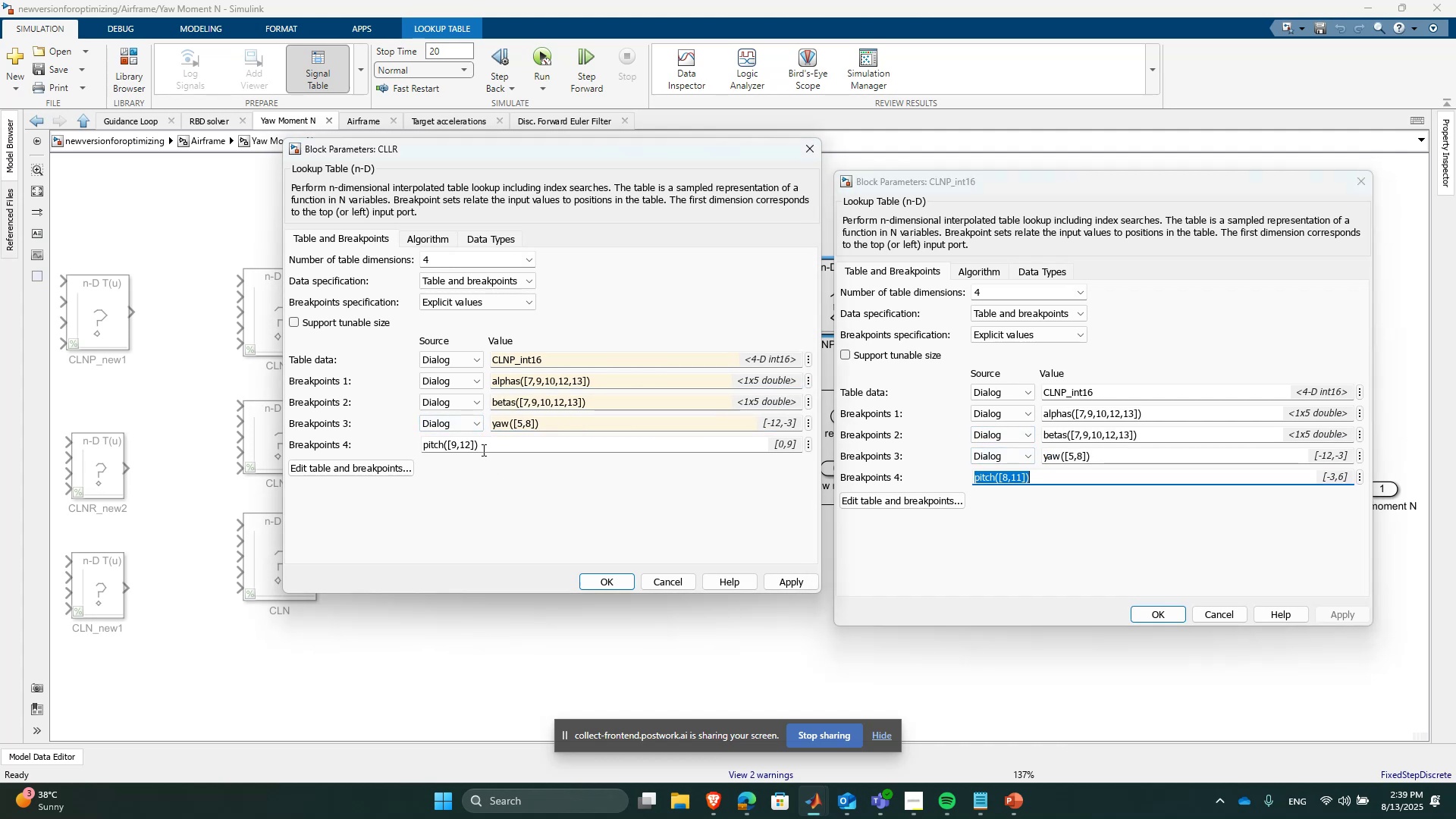 
key(Control+ControlLeft)
 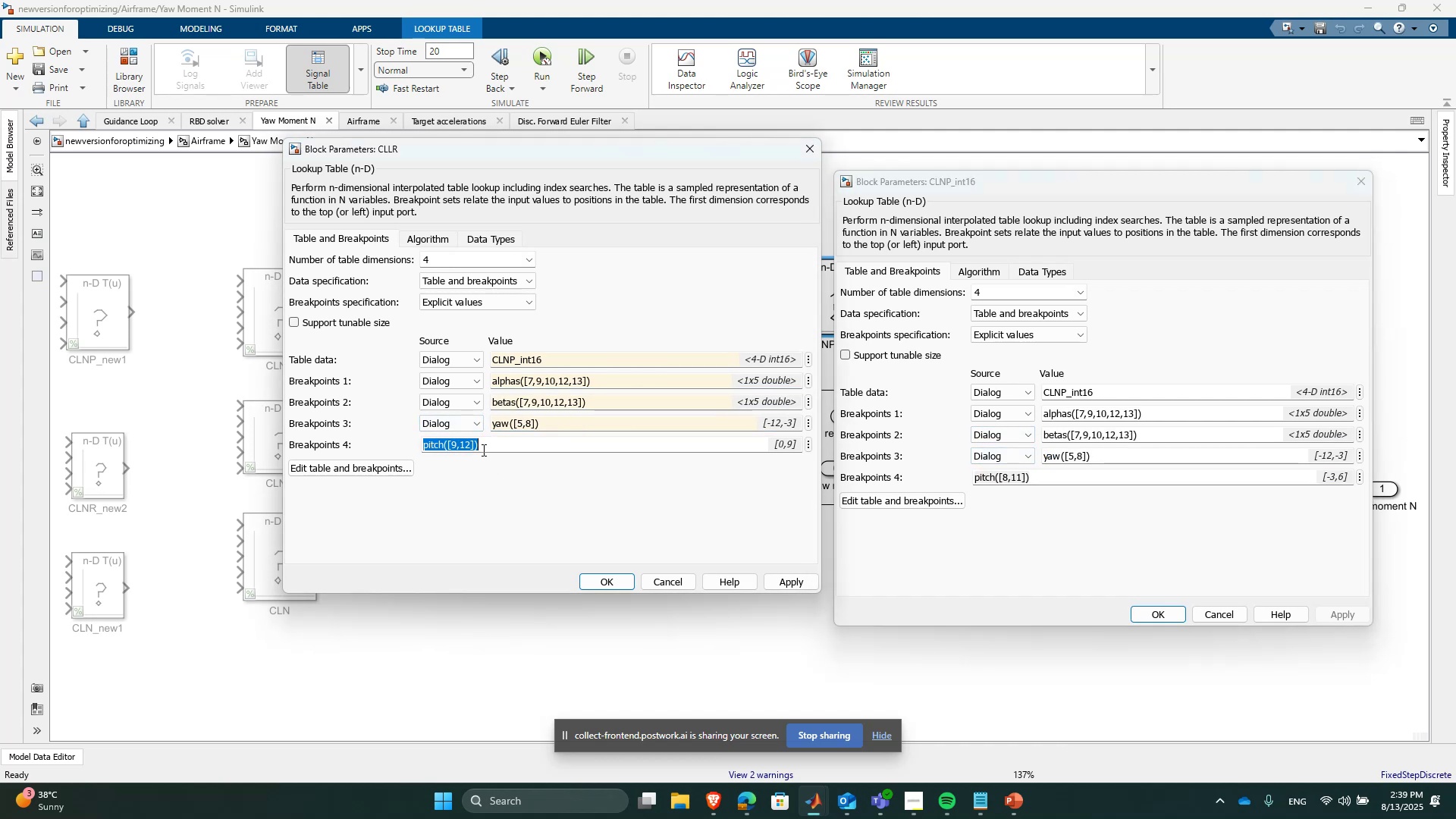 
key(Control+V)
 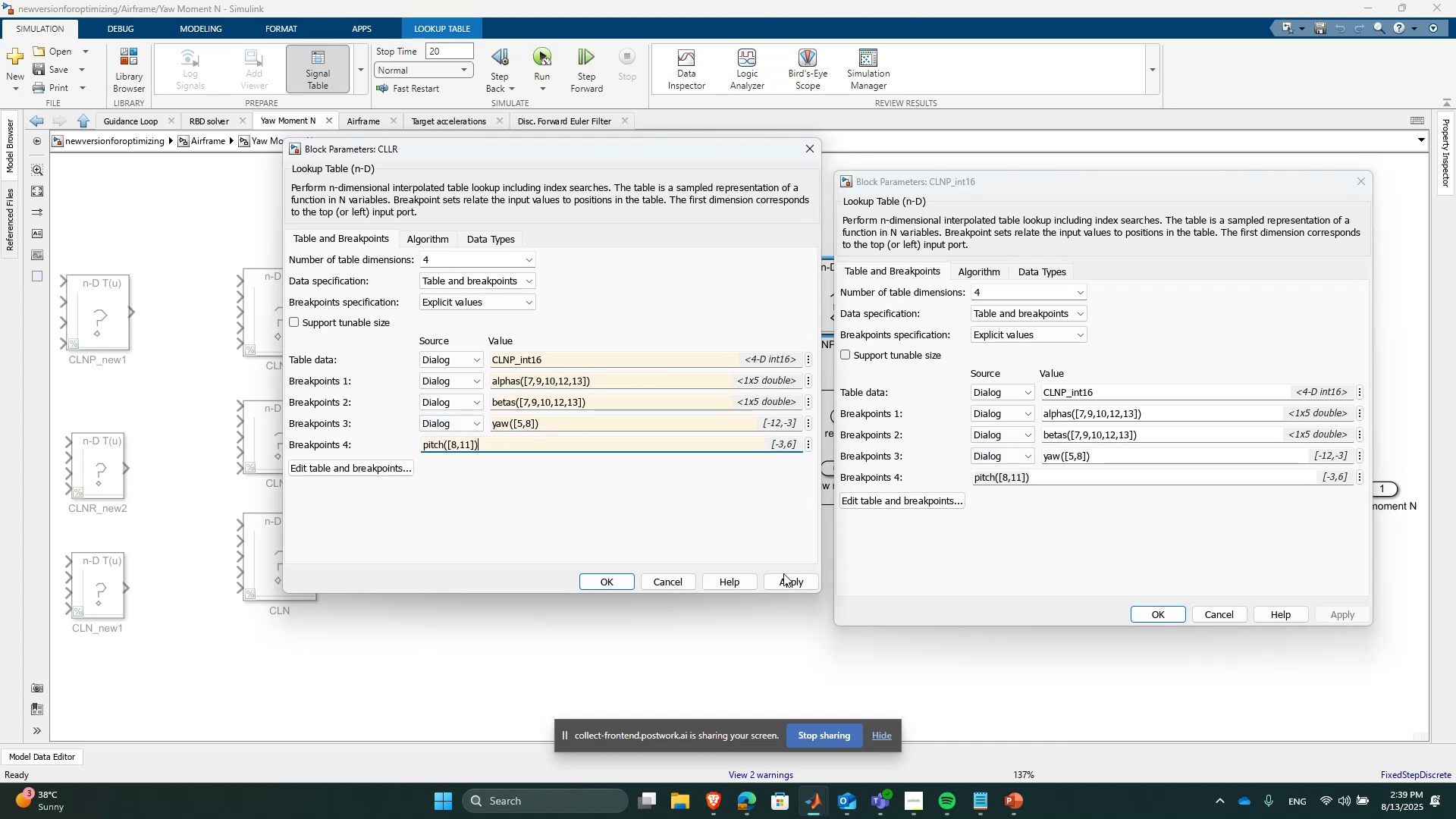 
left_click([792, 579])
 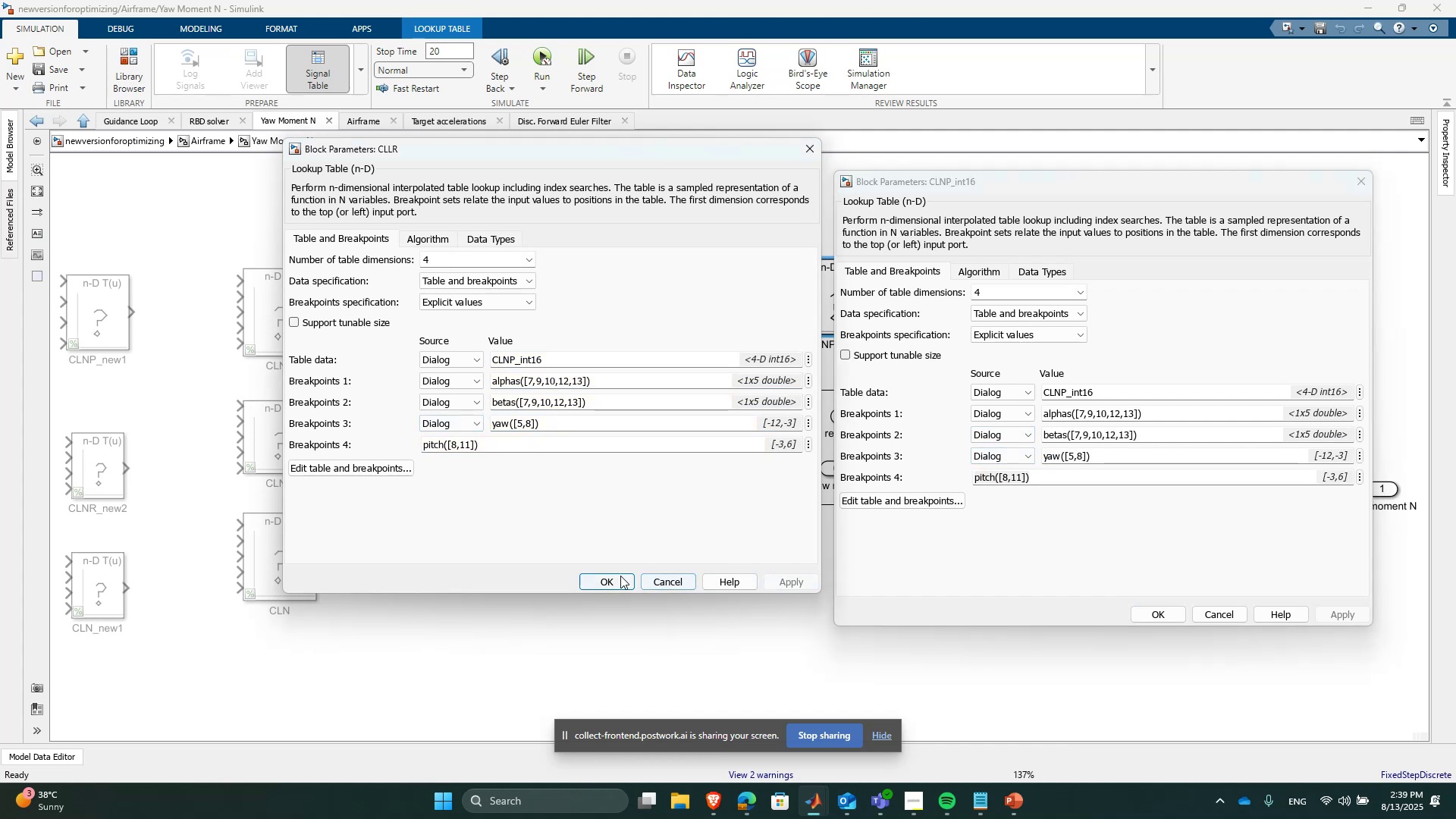 
left_click([620, 576])
 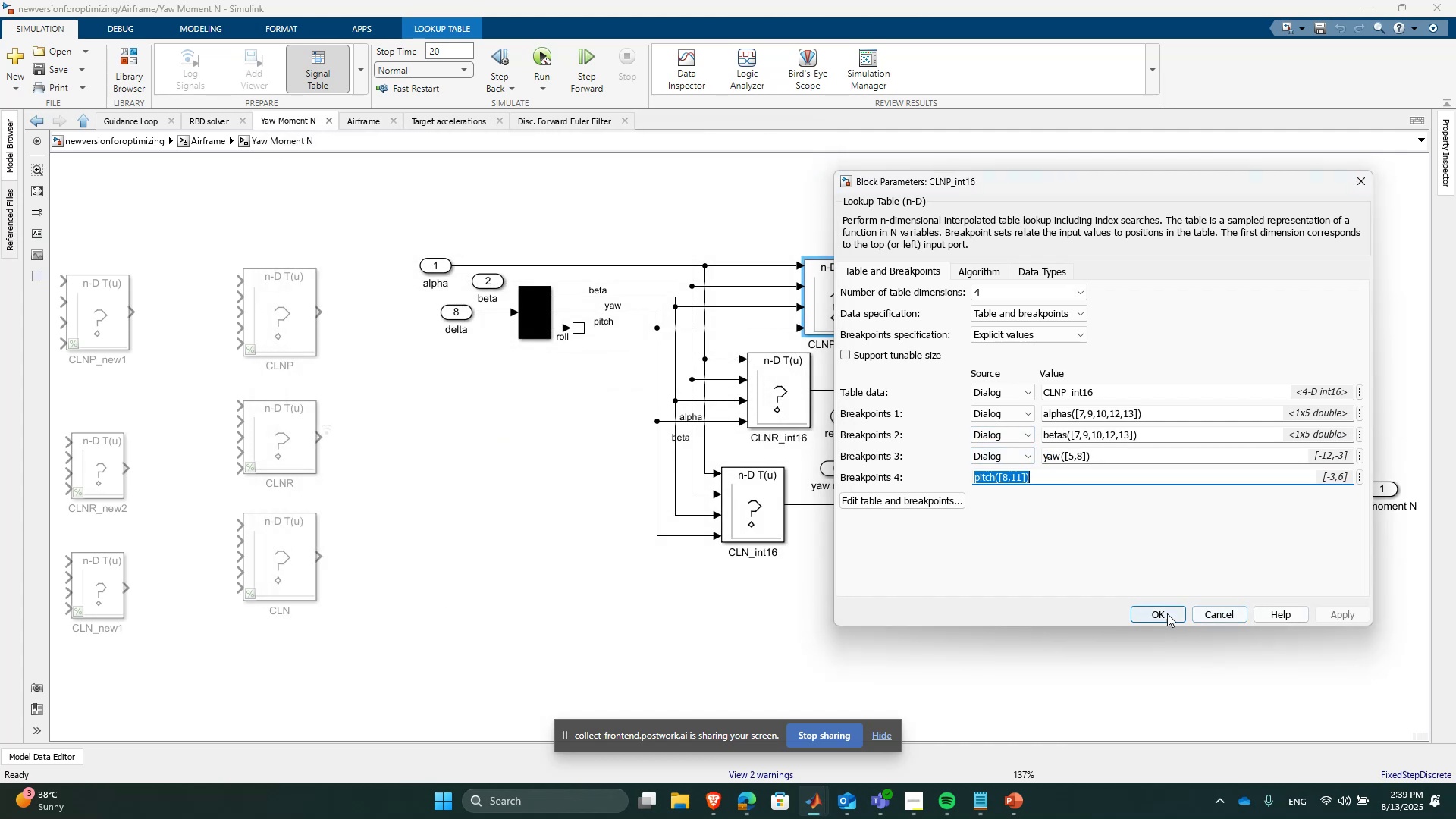 
left_click([1167, 613])
 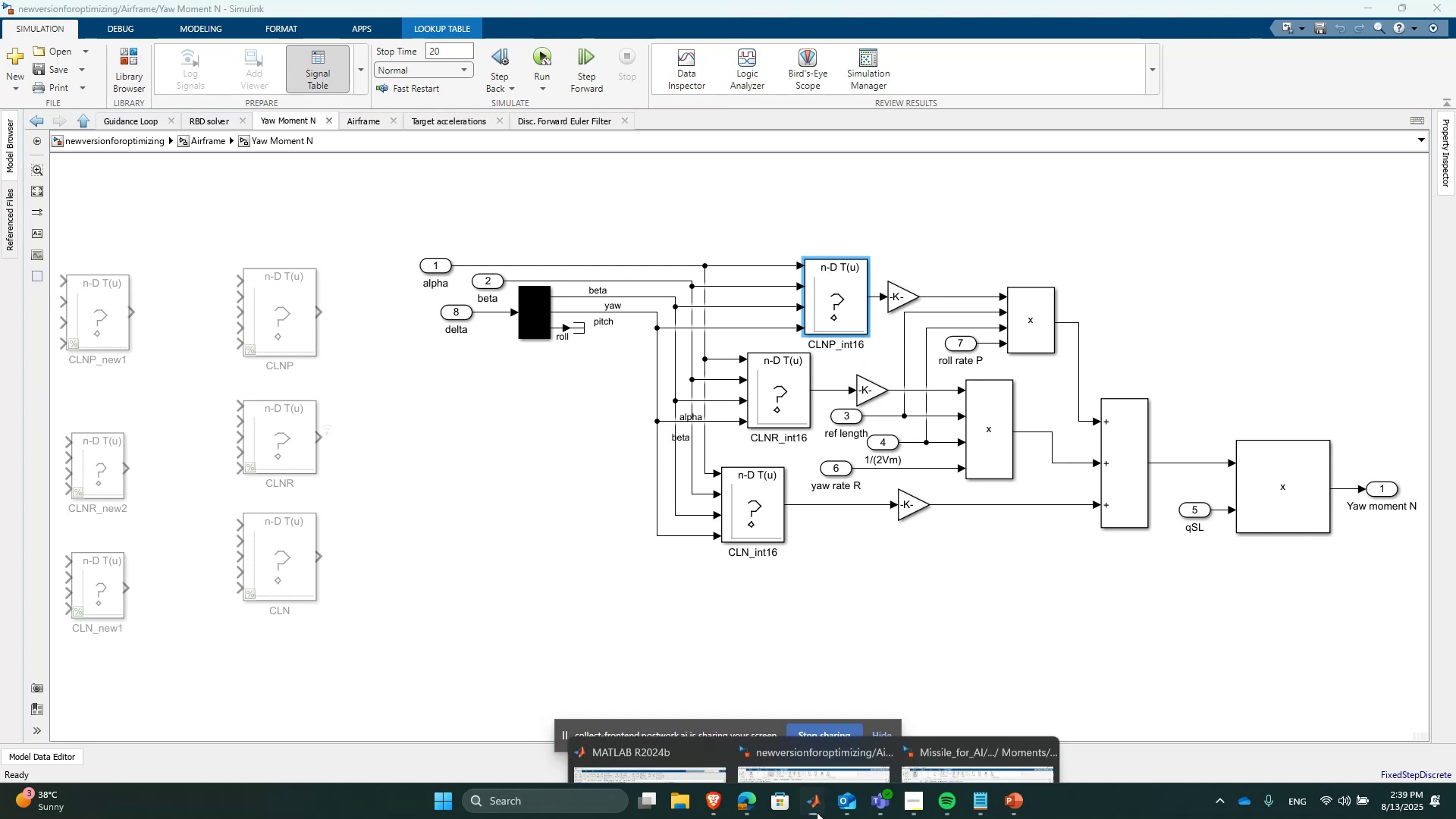 
left_click([811, 748])
 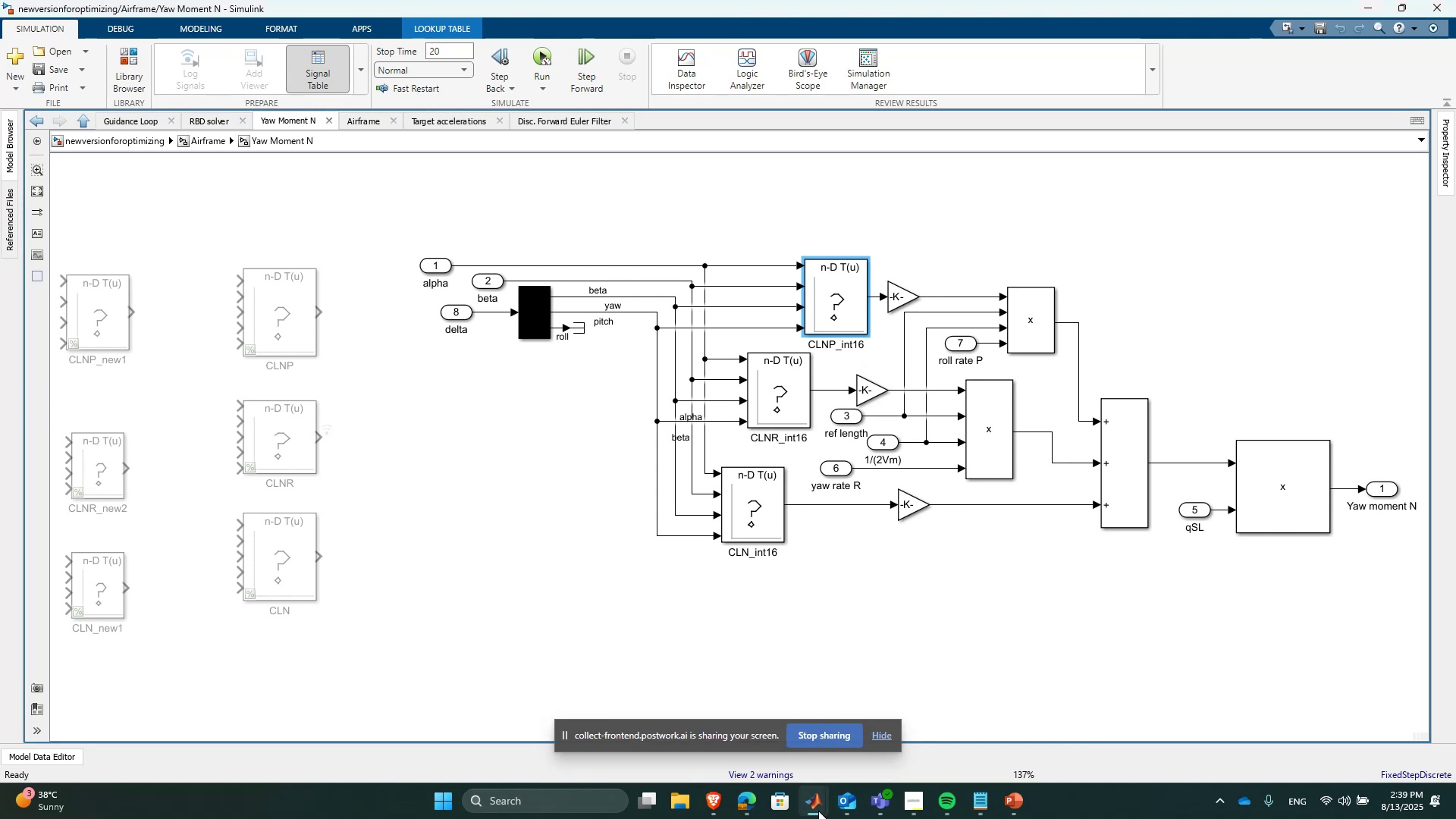 
double_click([963, 721])
 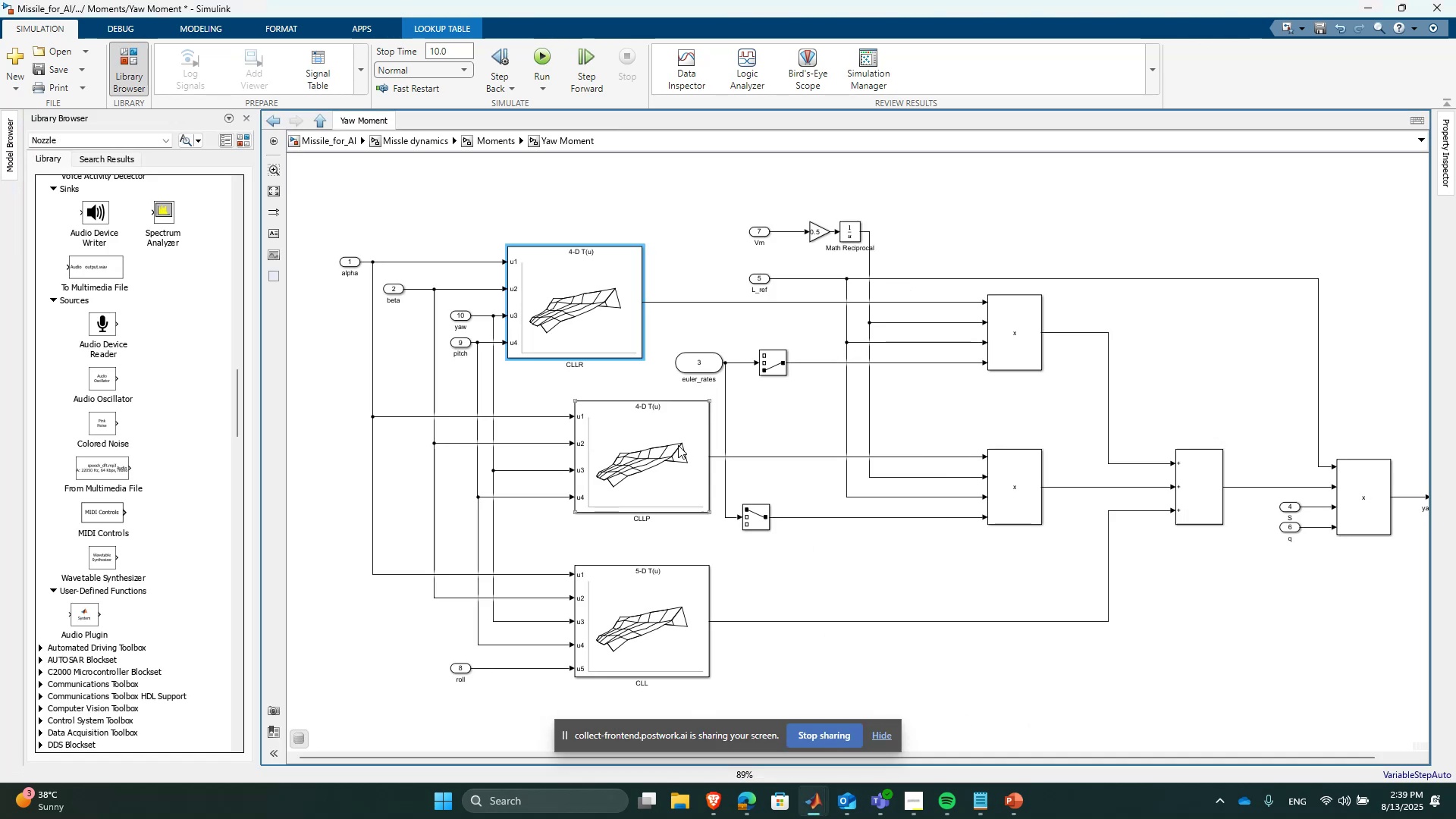 
double_click([678, 445])
 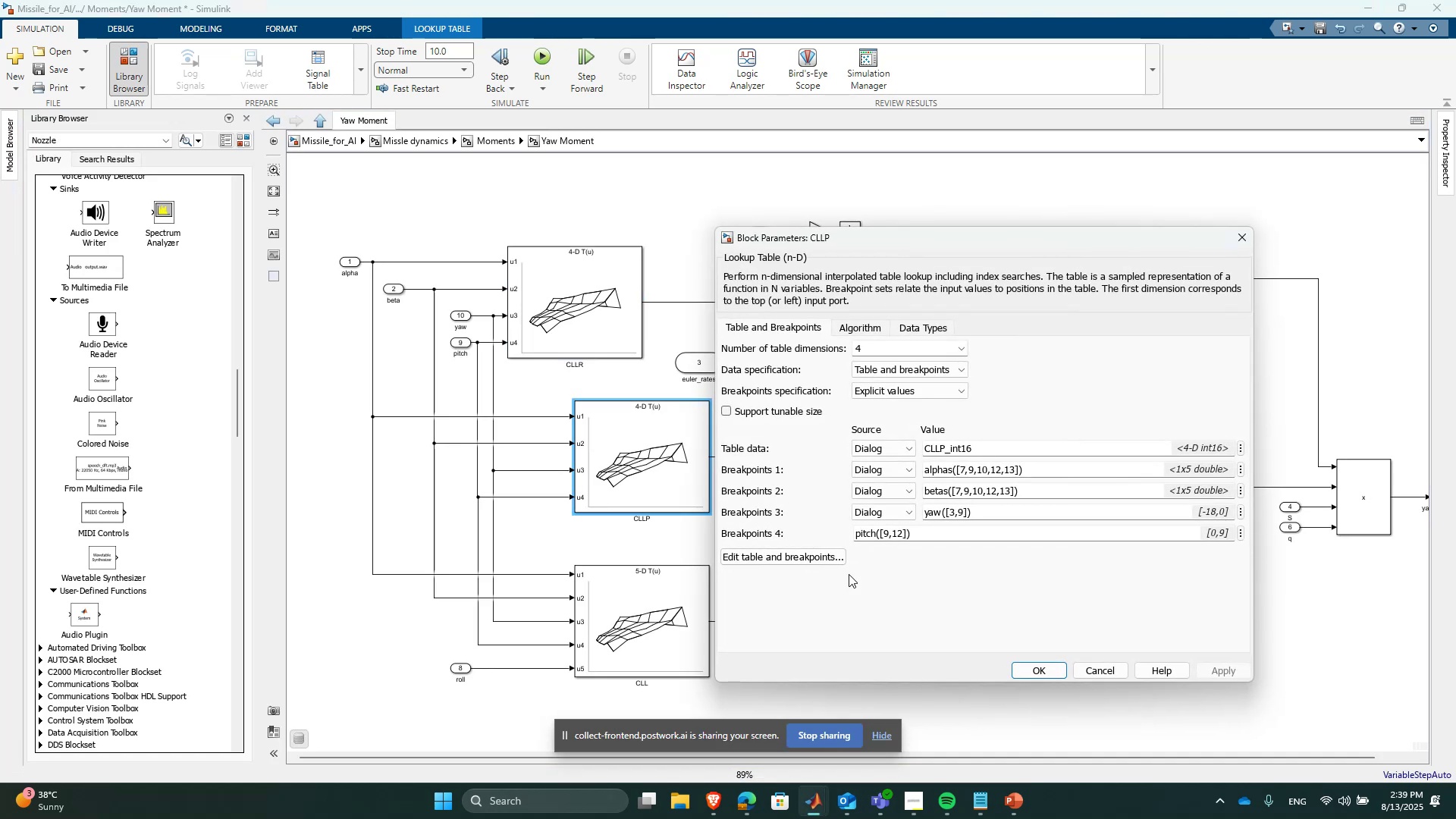 
left_click([820, 811])
 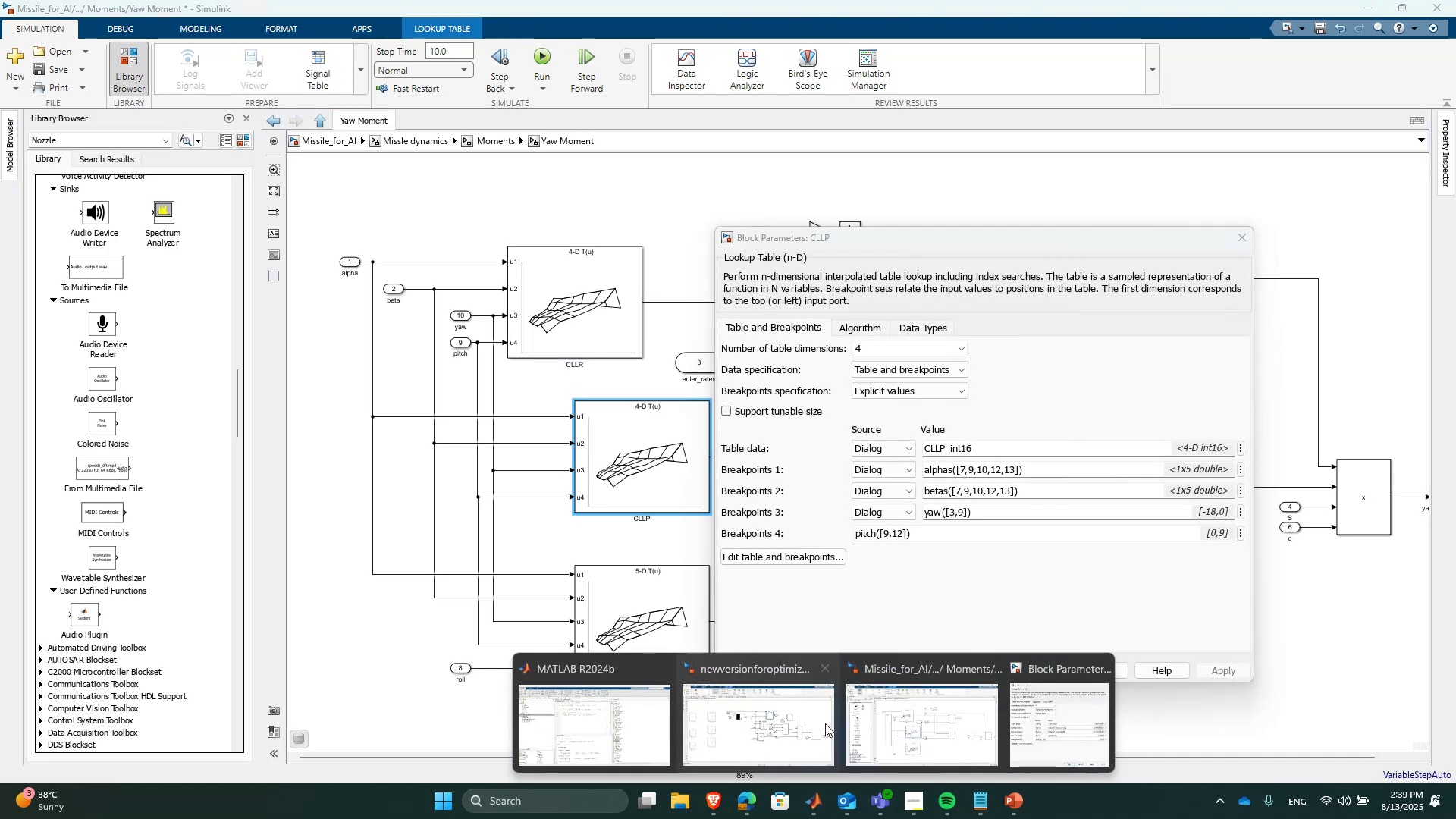 
left_click([815, 702])
 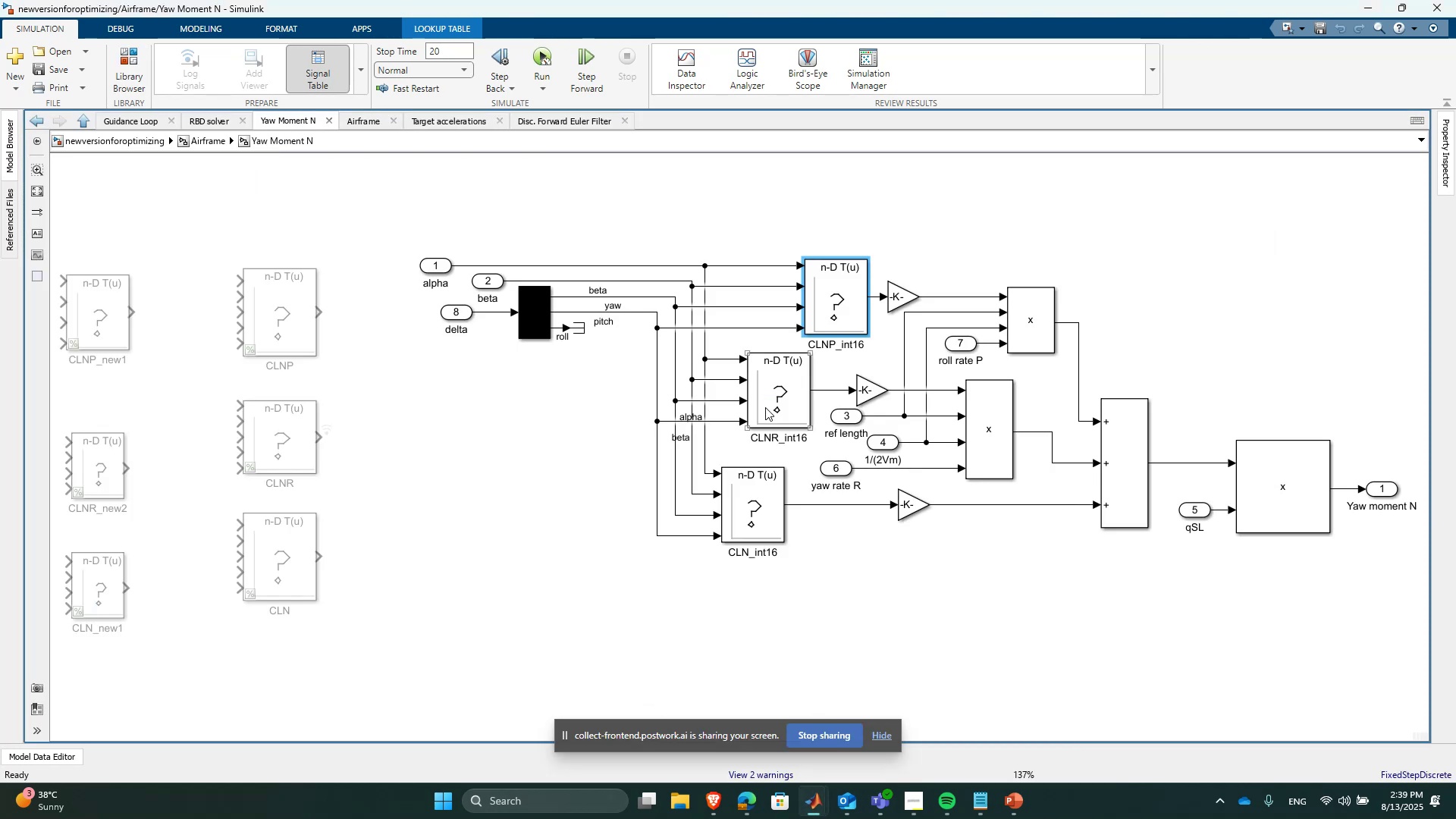 
double_click([765, 407])
 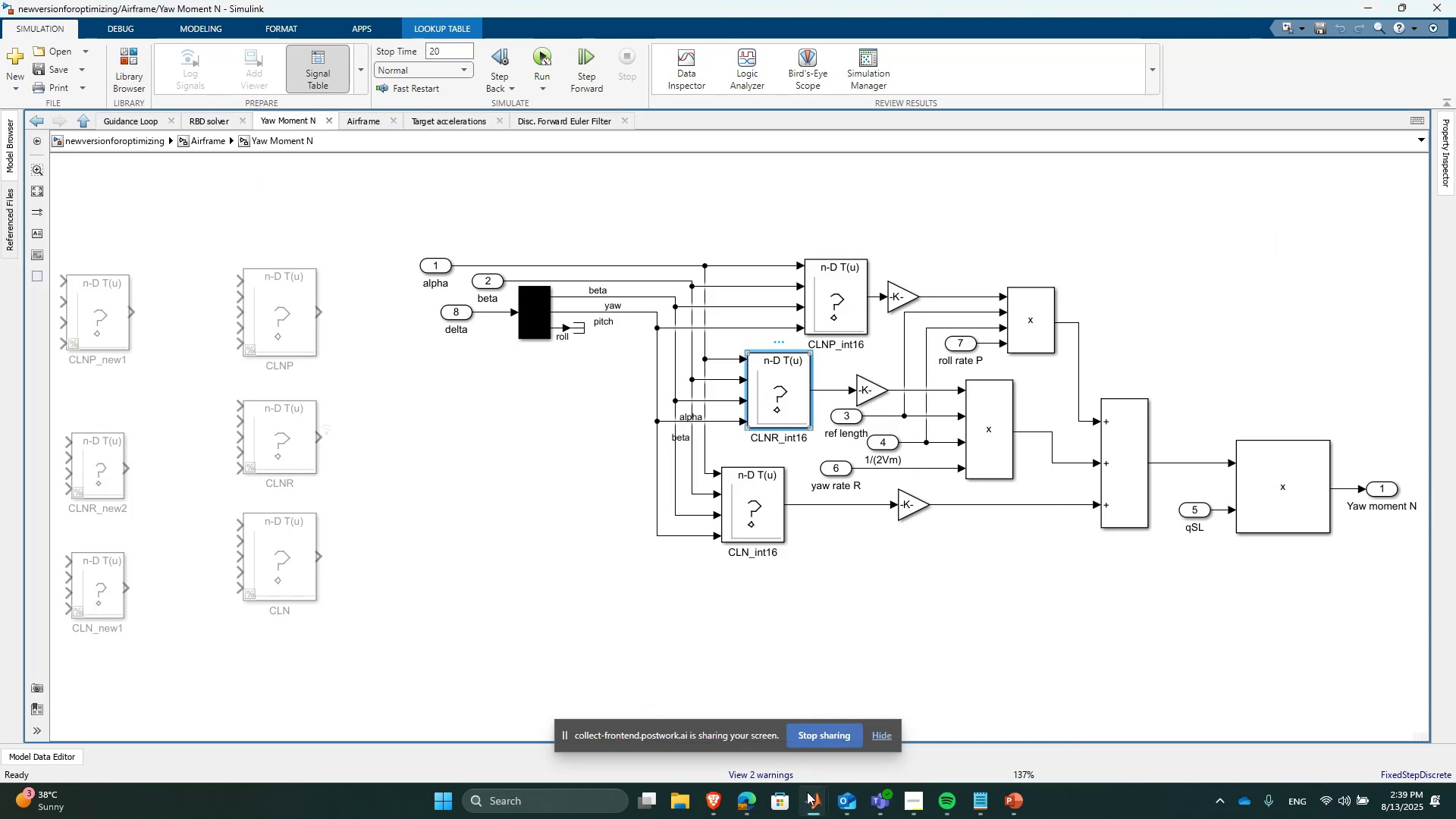 
left_click([808, 799])
 